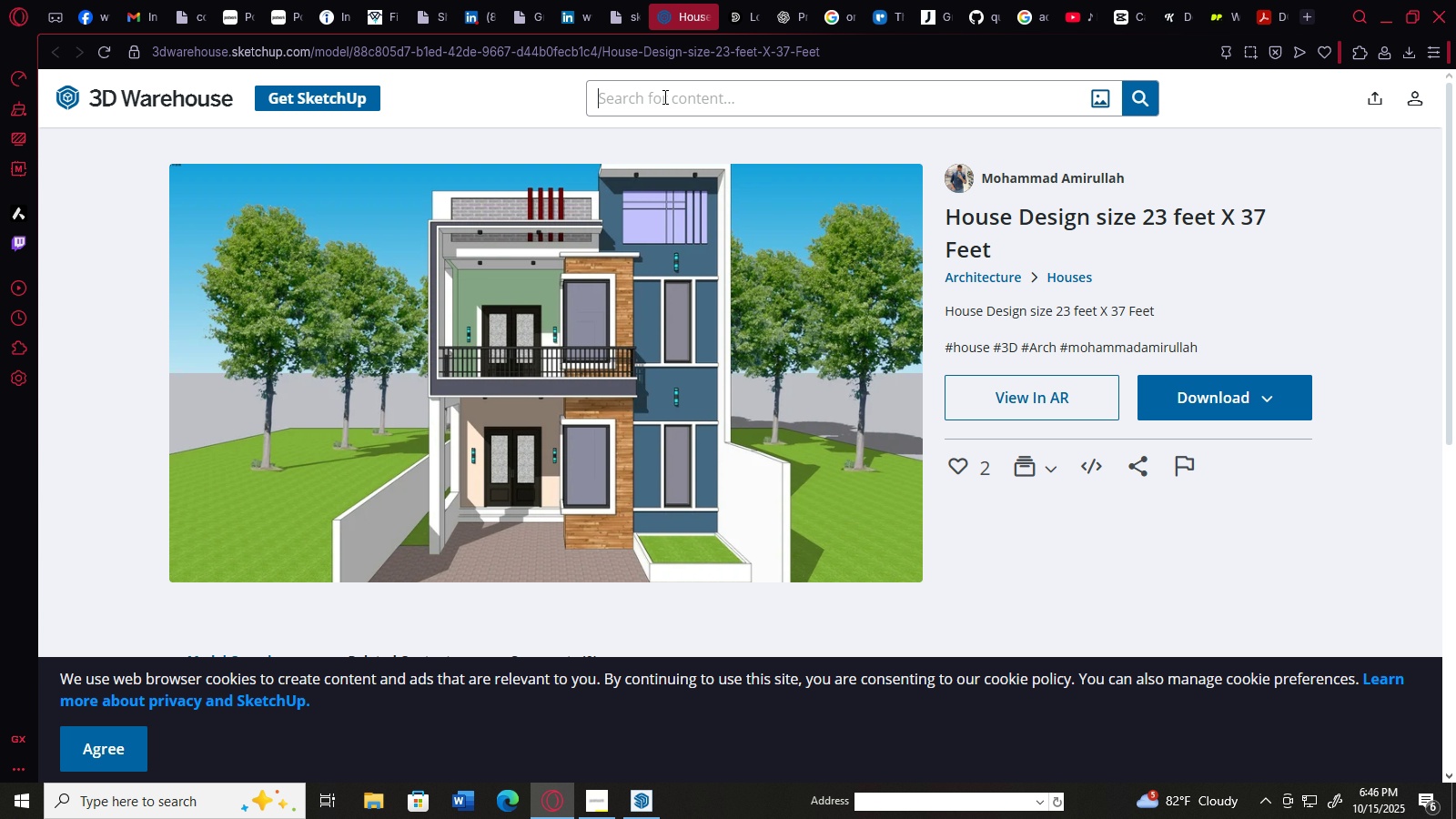 
wait(7.08)
 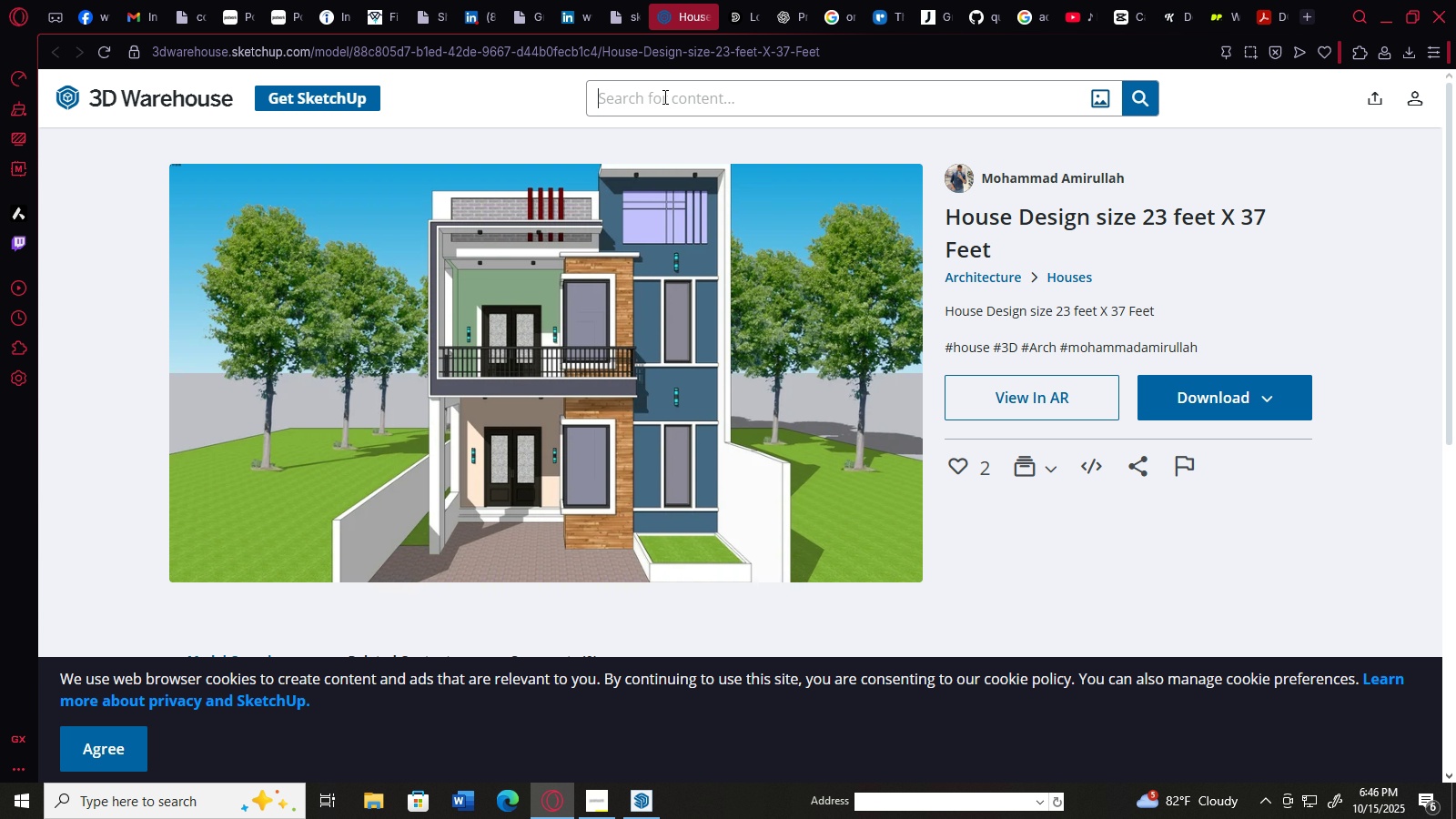 
type(stairs)
 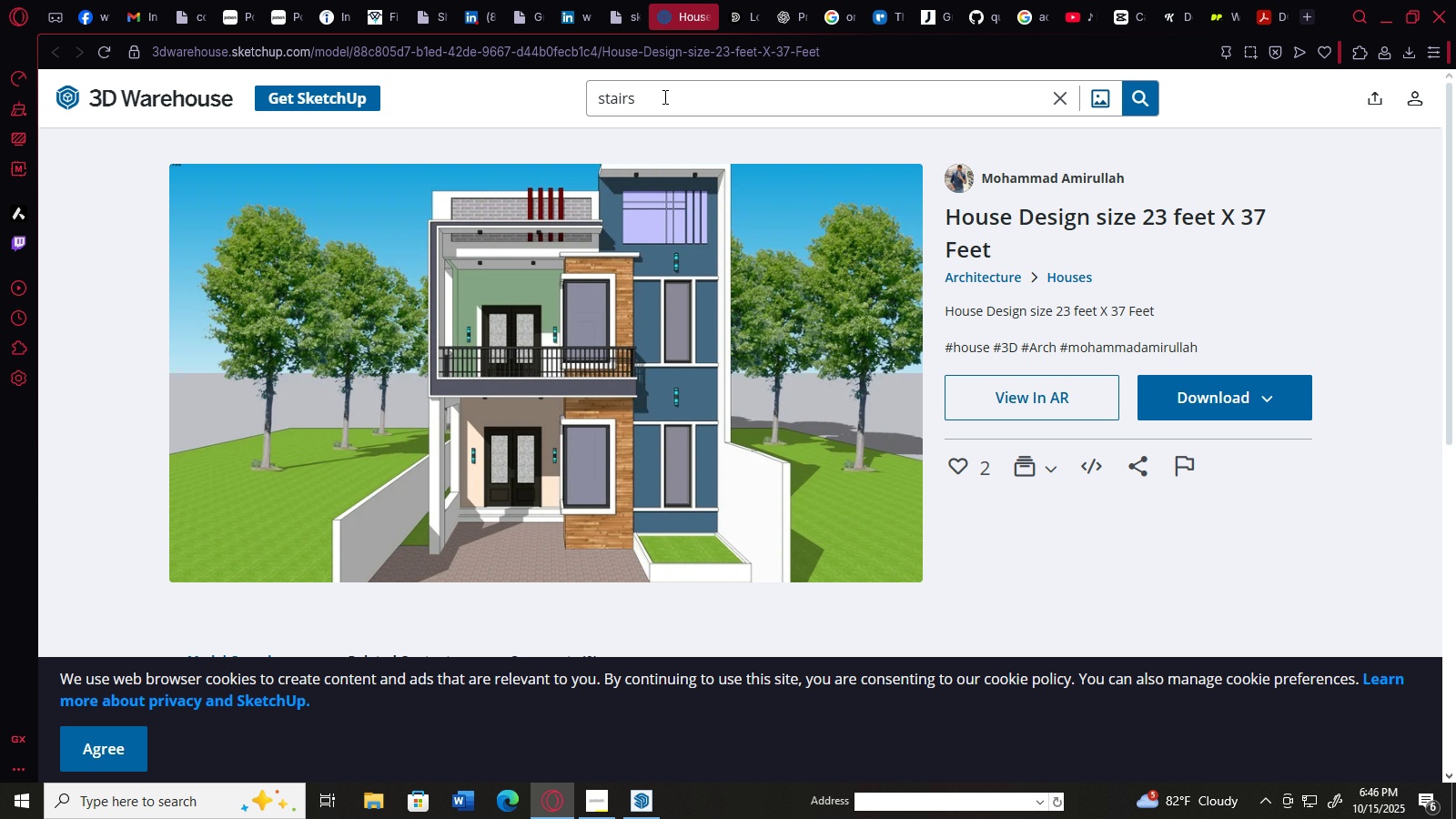 
key(Enter)
 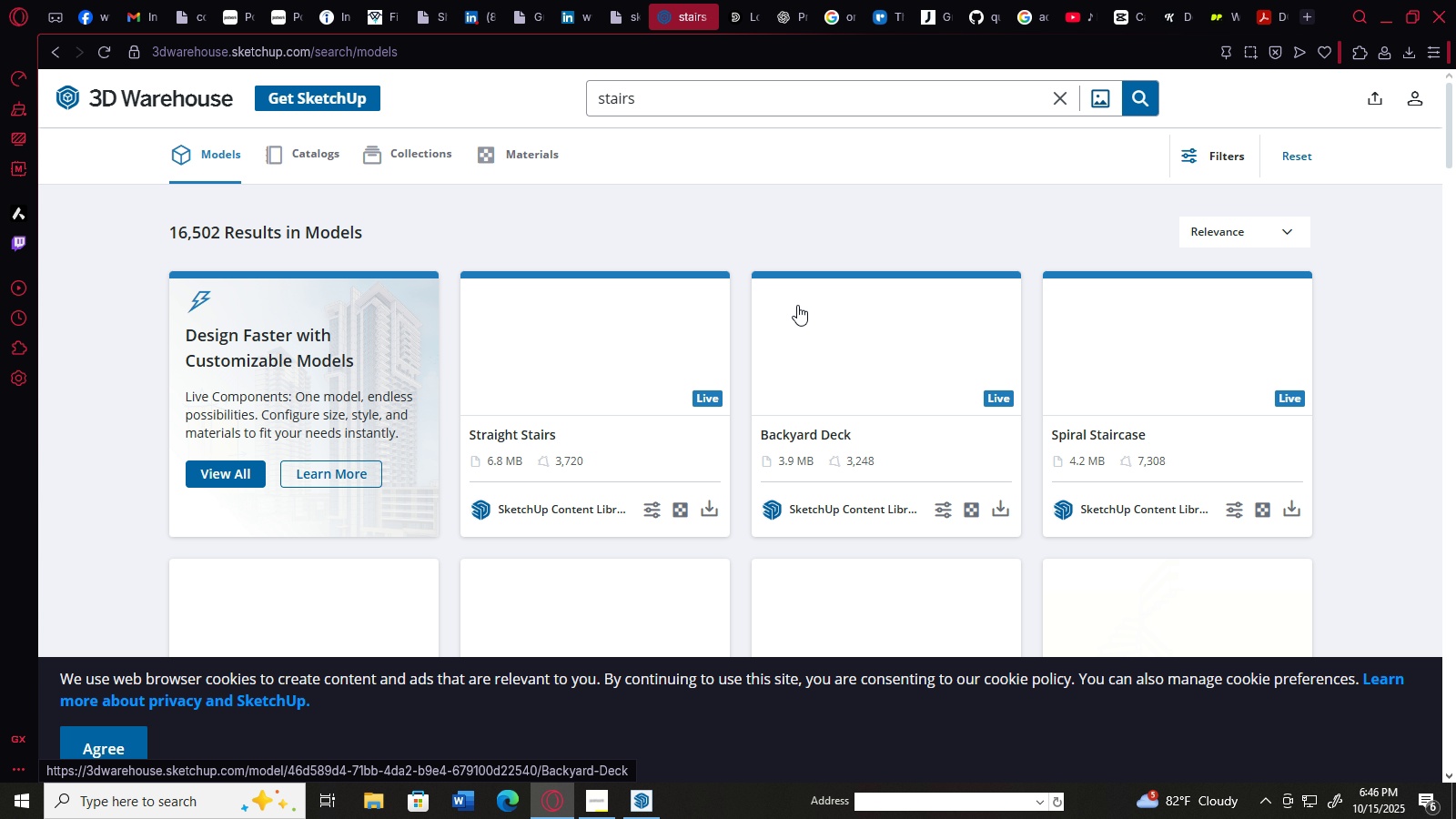 
scroll: coordinate [1029, 343], scroll_direction: down, amount: 11.0
 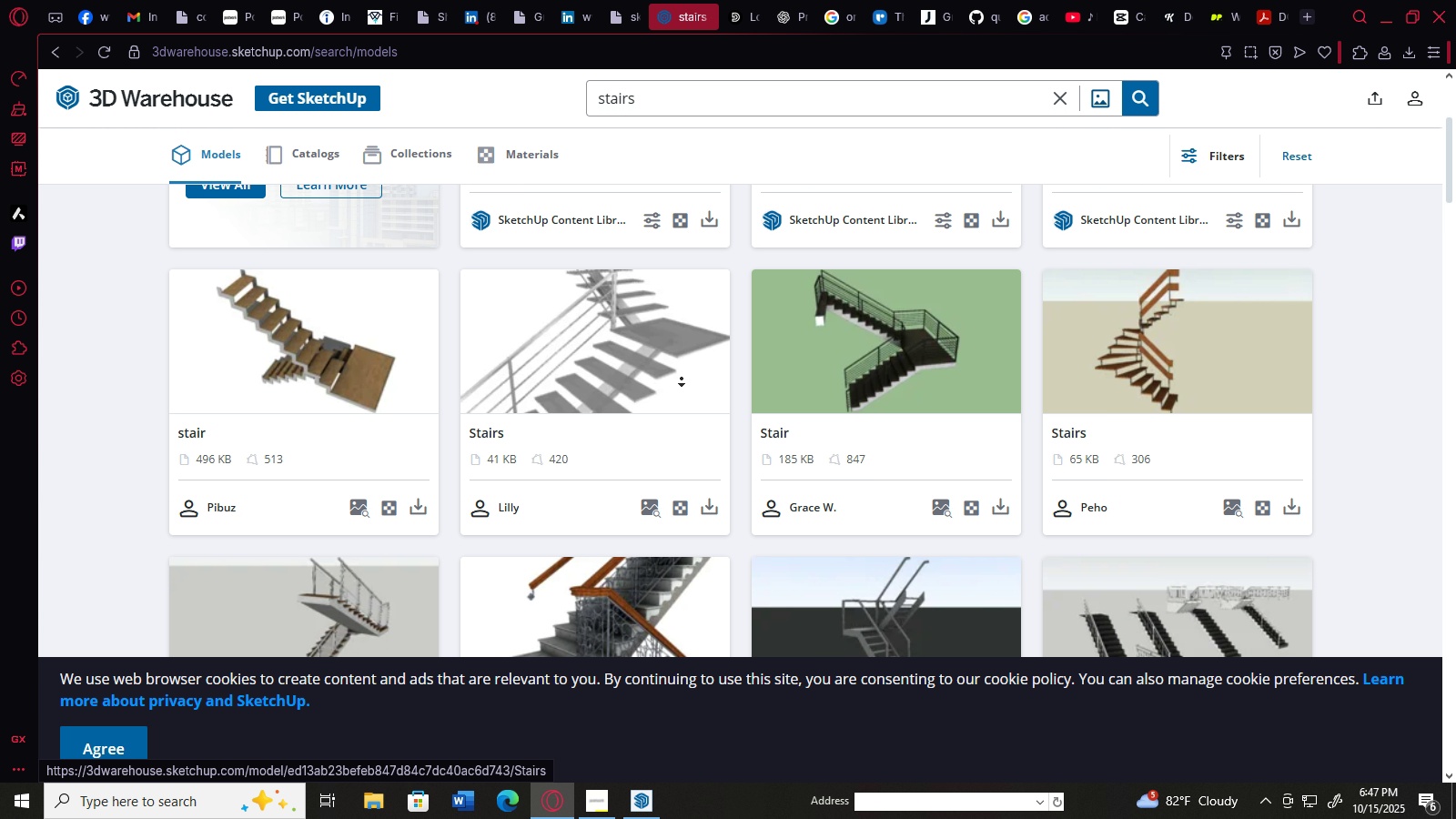 
middle_click([1029, 343])
 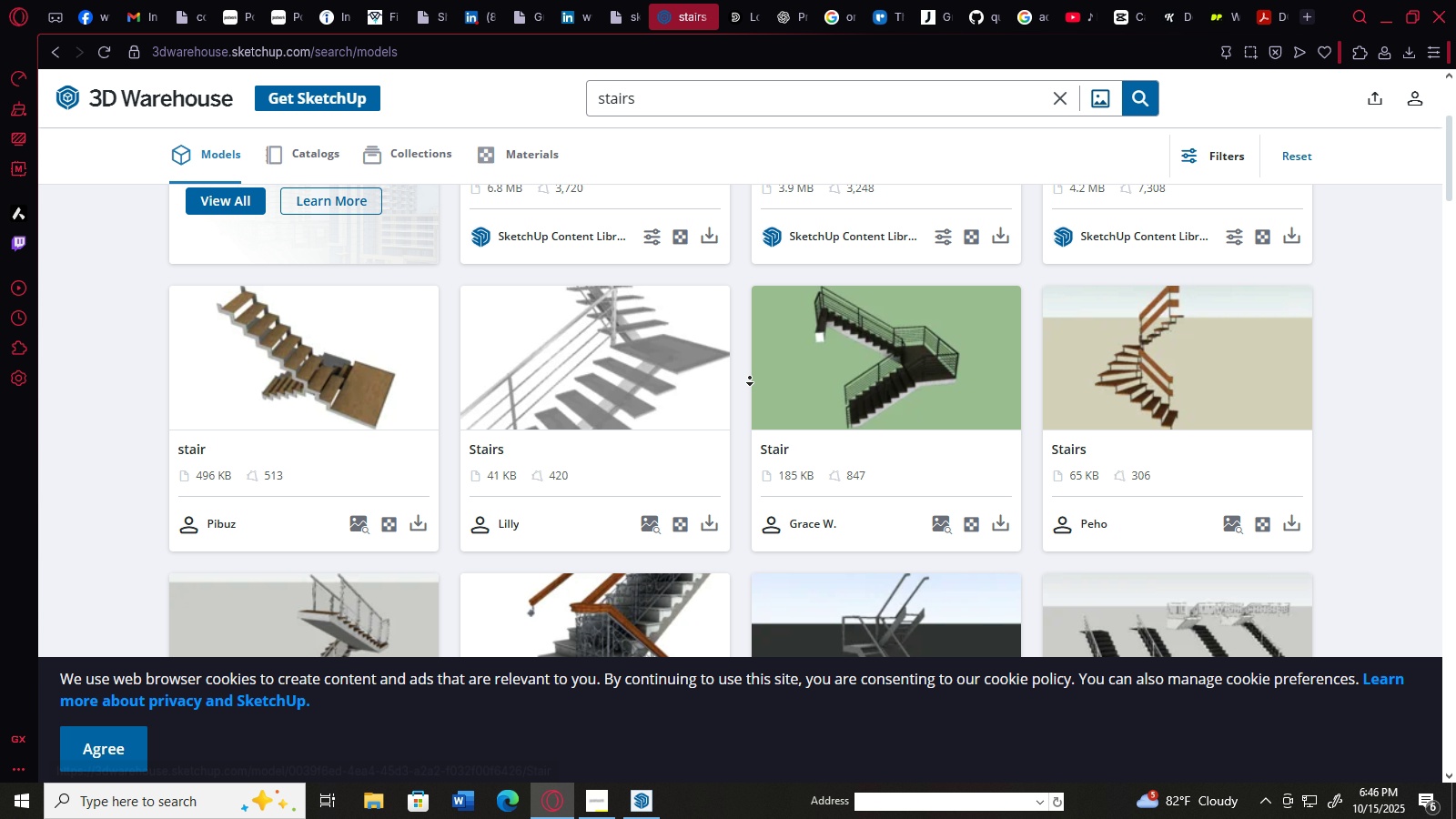 
scroll: coordinate [681, 379], scroll_direction: down, amount: 13.0
 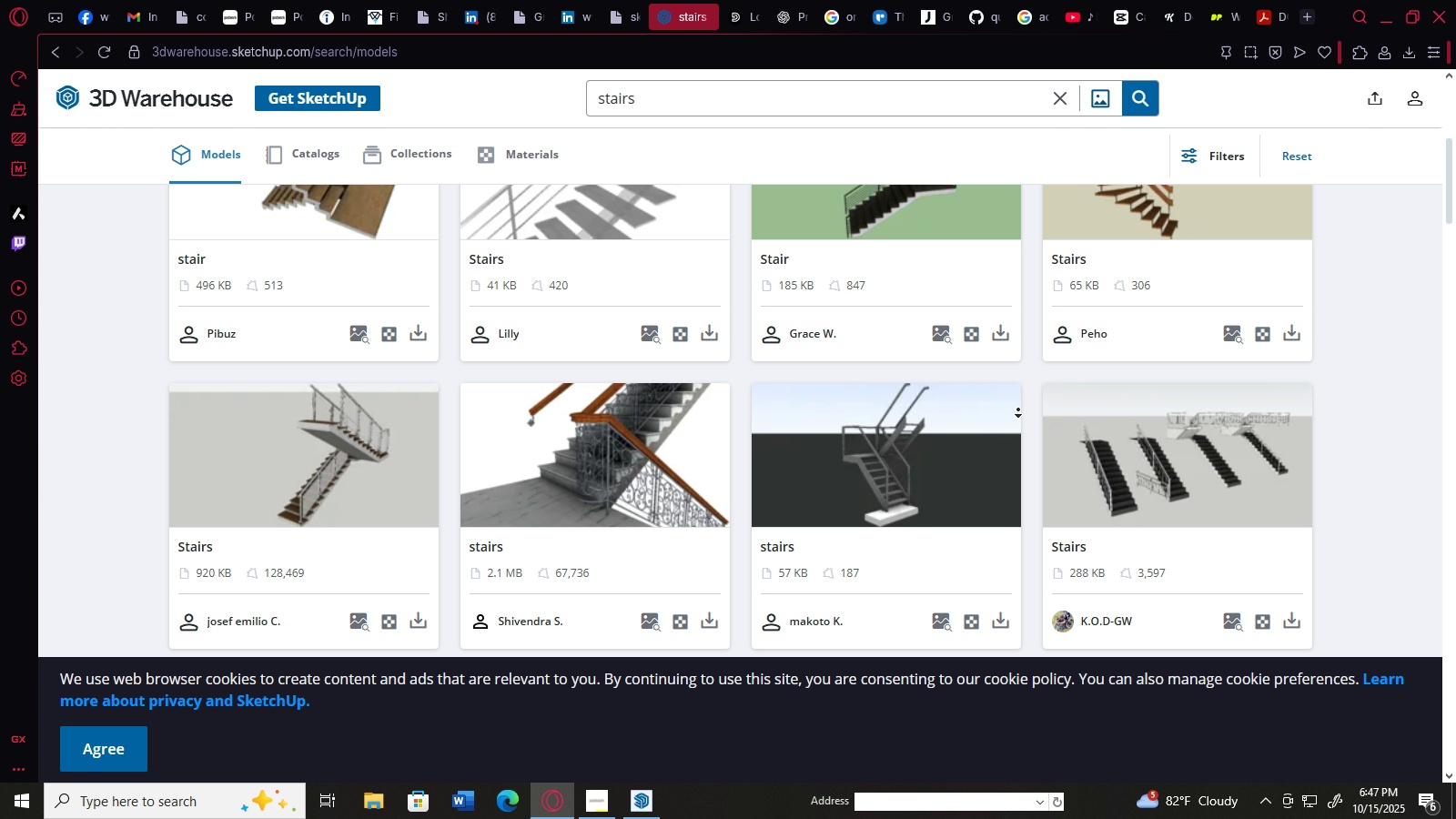 
scroll: coordinate [1016, 412], scroll_direction: up, amount: 1.0
 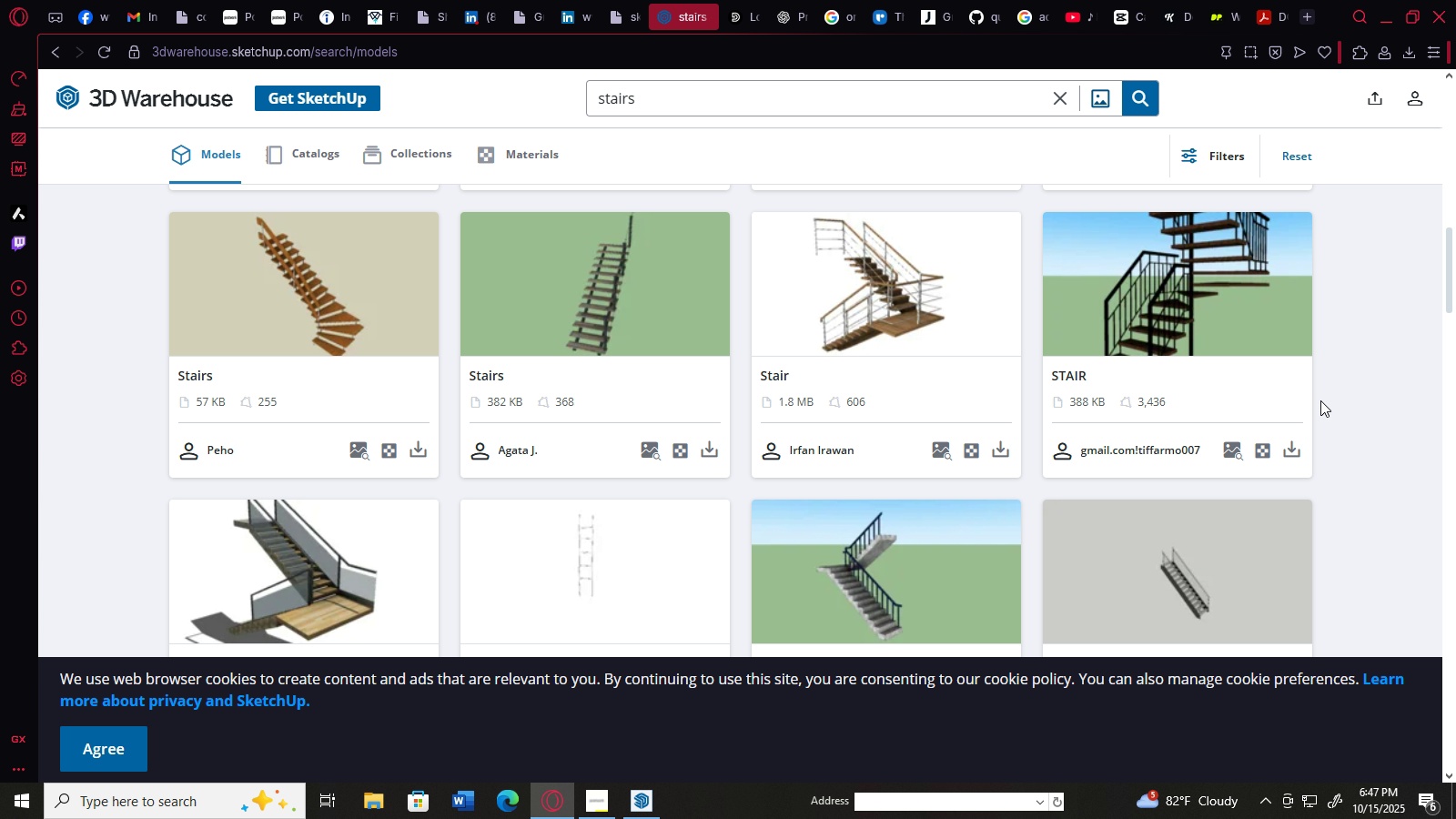 
scroll: coordinate [1024, 441], scroll_direction: down, amount: 8.0
 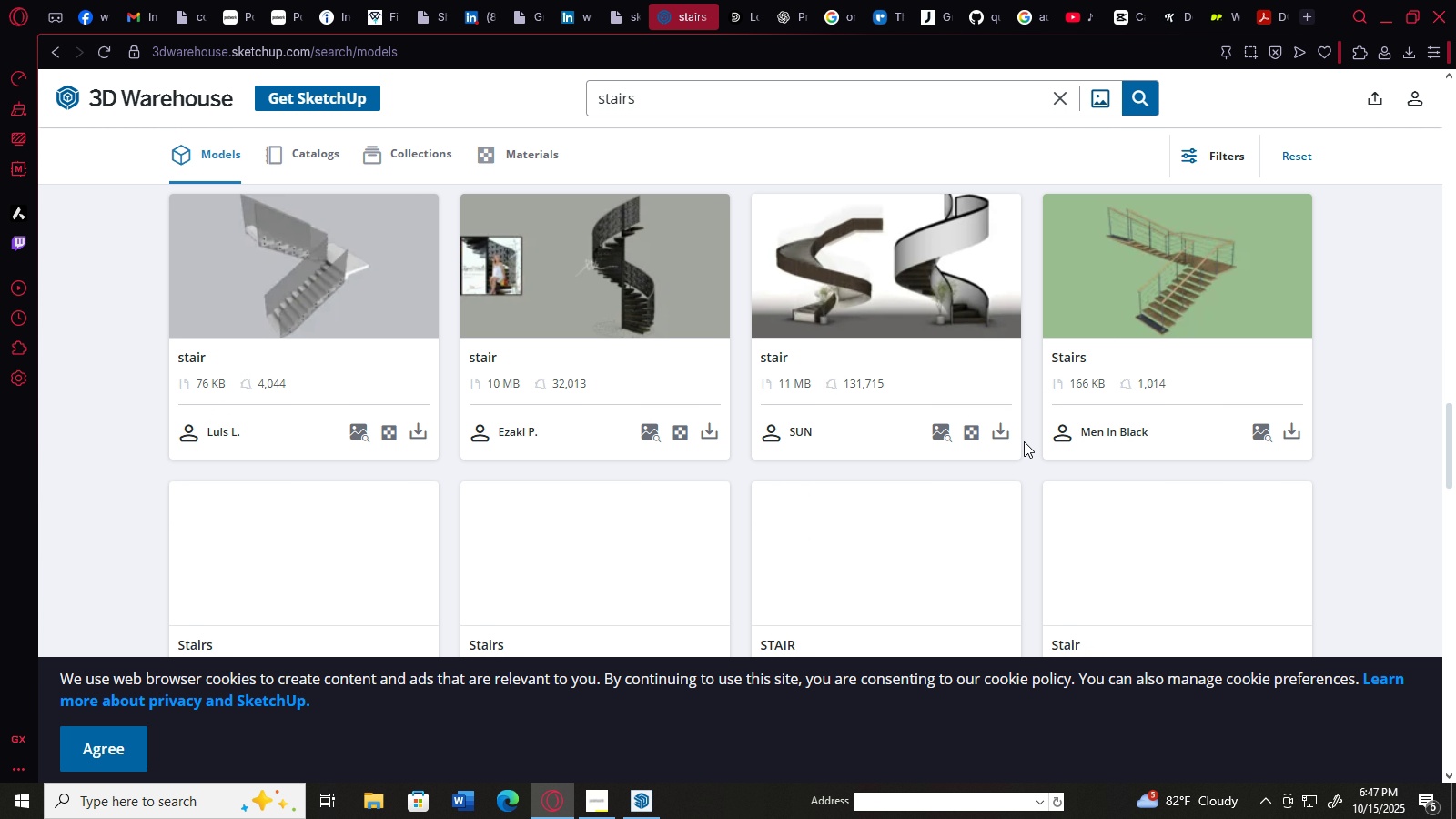 
scroll: coordinate [1024, 441], scroll_direction: up, amount: 5.0
 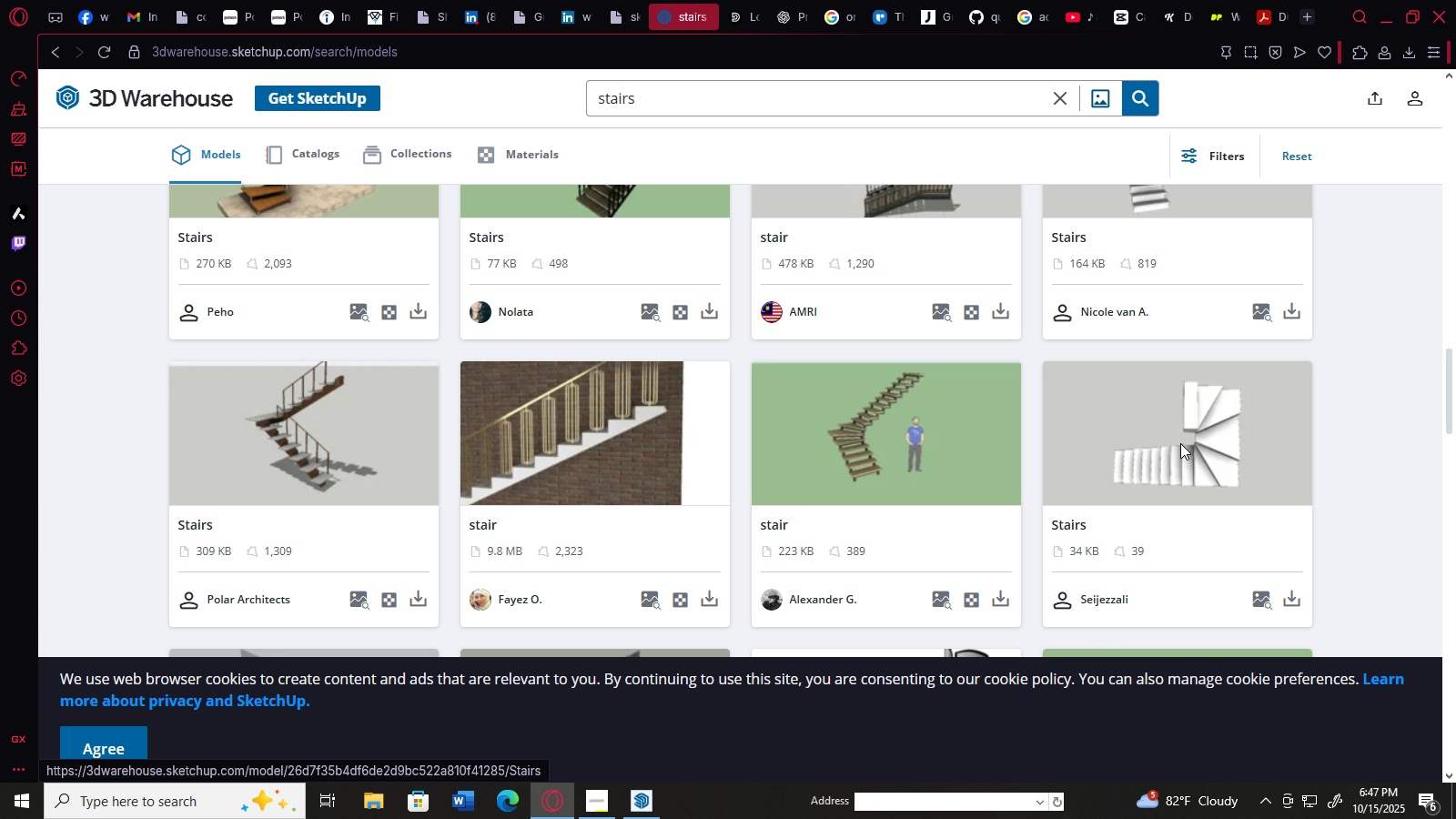 
left_click([1180, 443])
 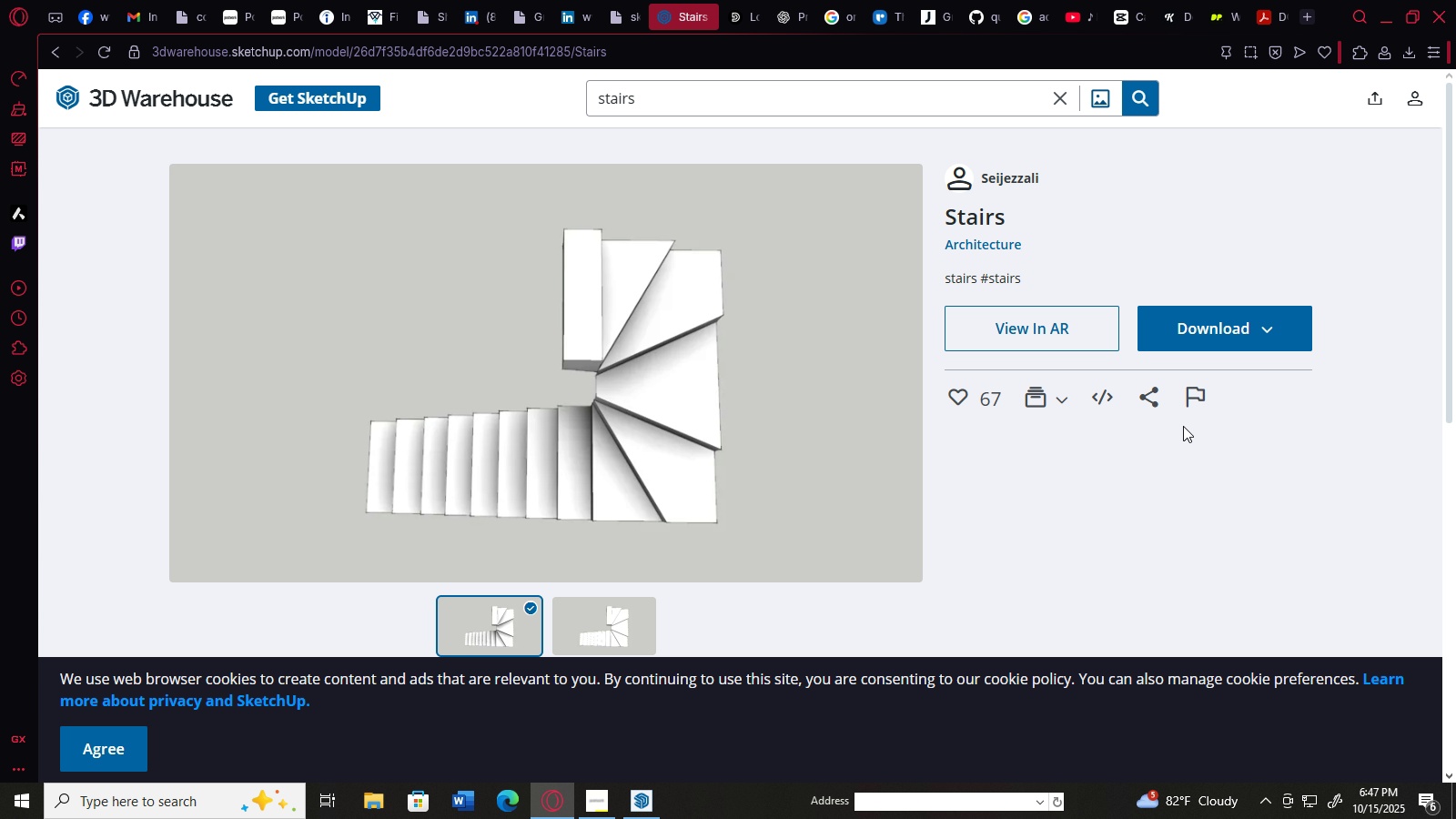 
scroll: coordinate [1107, 472], scroll_direction: down, amount: 4.0
 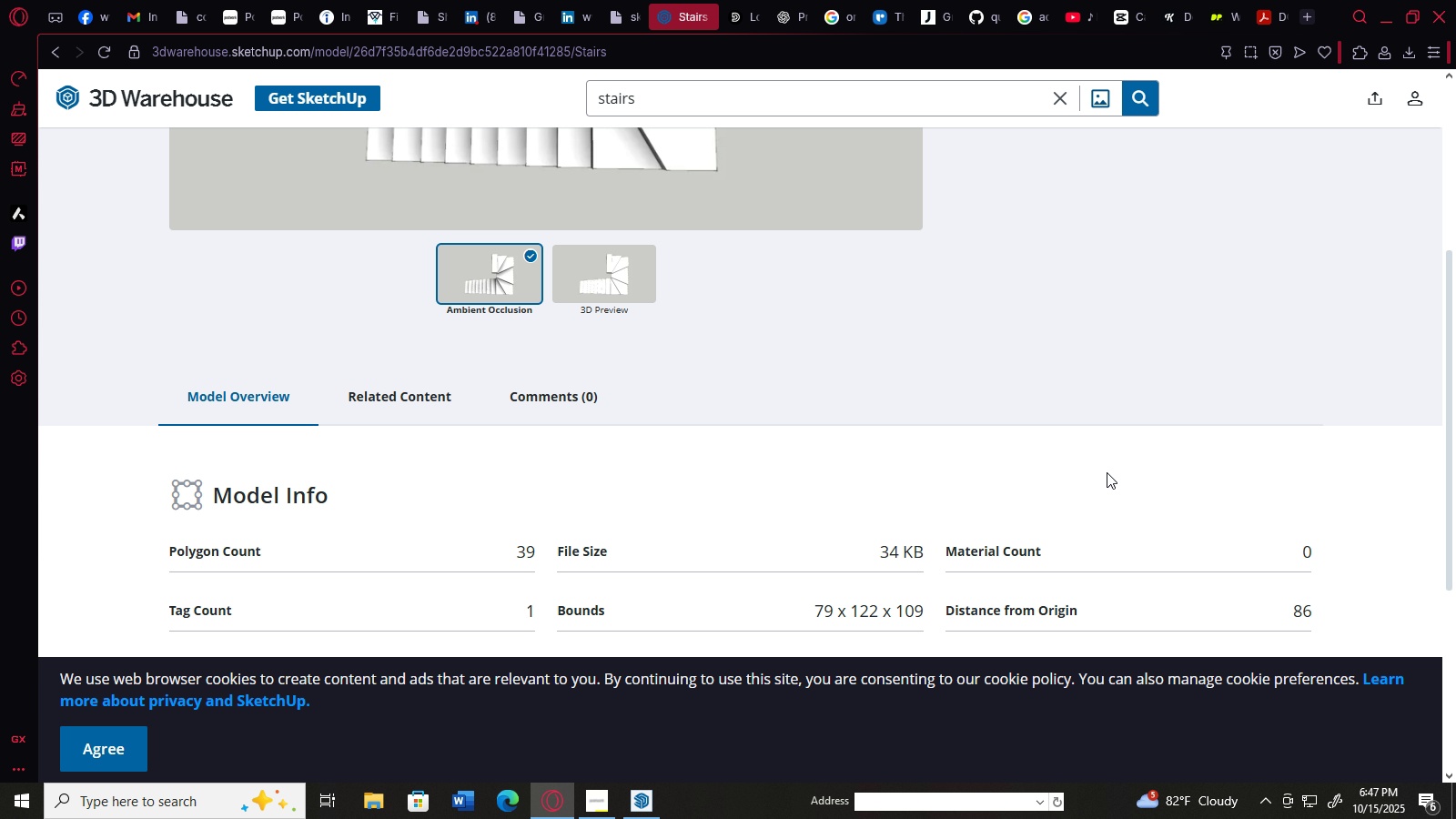 
scroll: coordinate [1107, 472], scroll_direction: up, amount: 4.0
 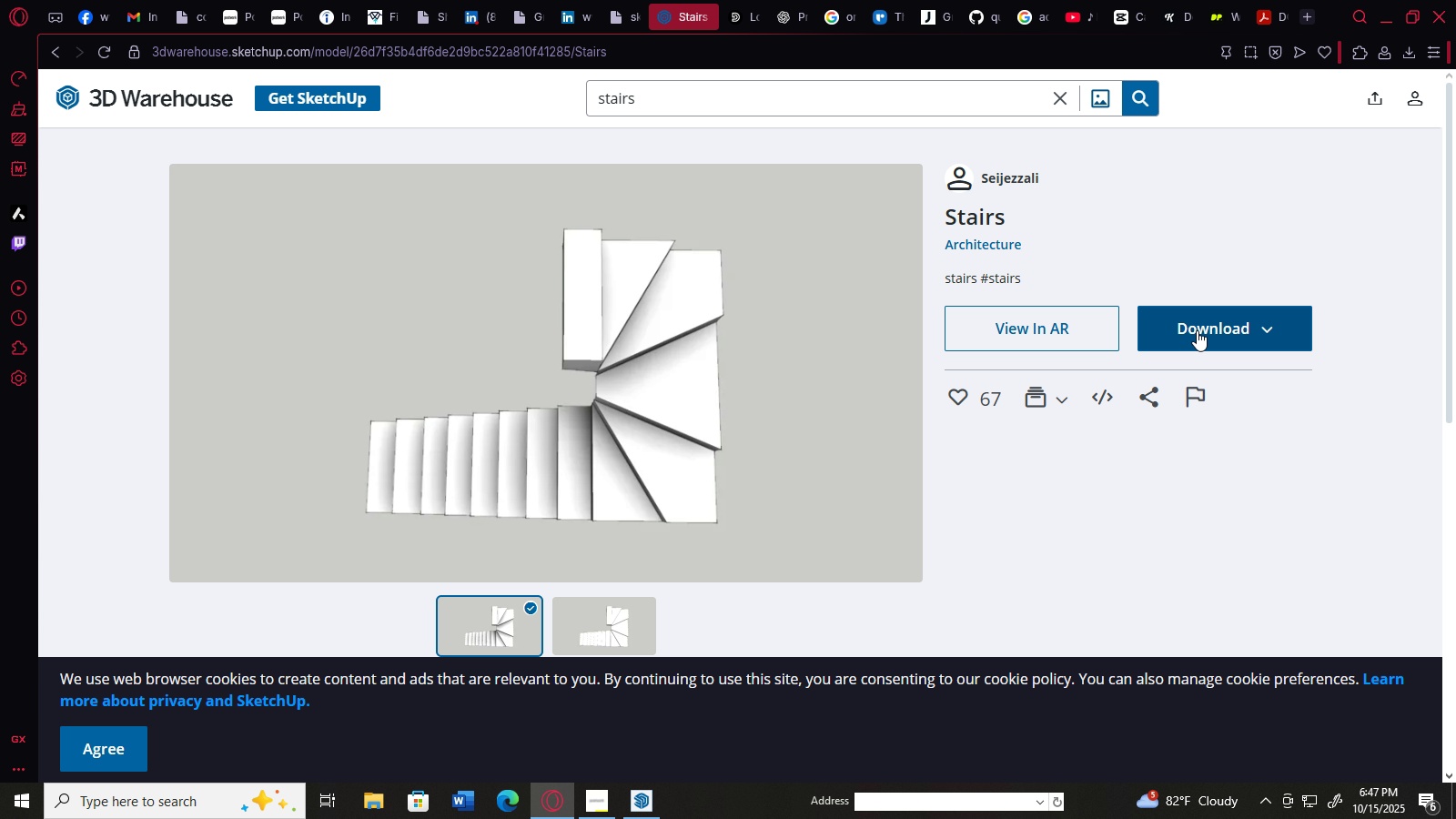 
left_click([1197, 330])
 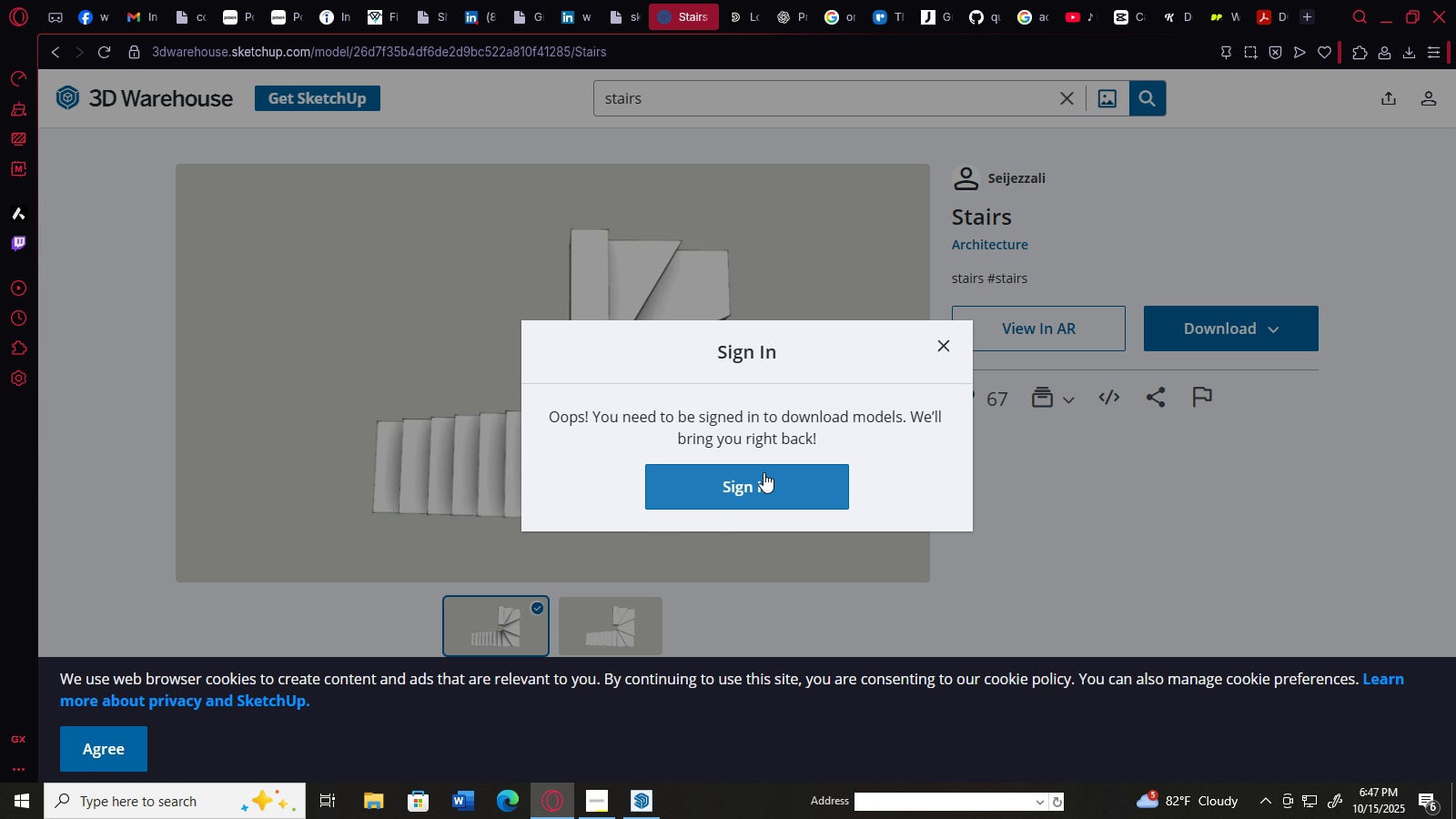 
left_click([763, 480])
 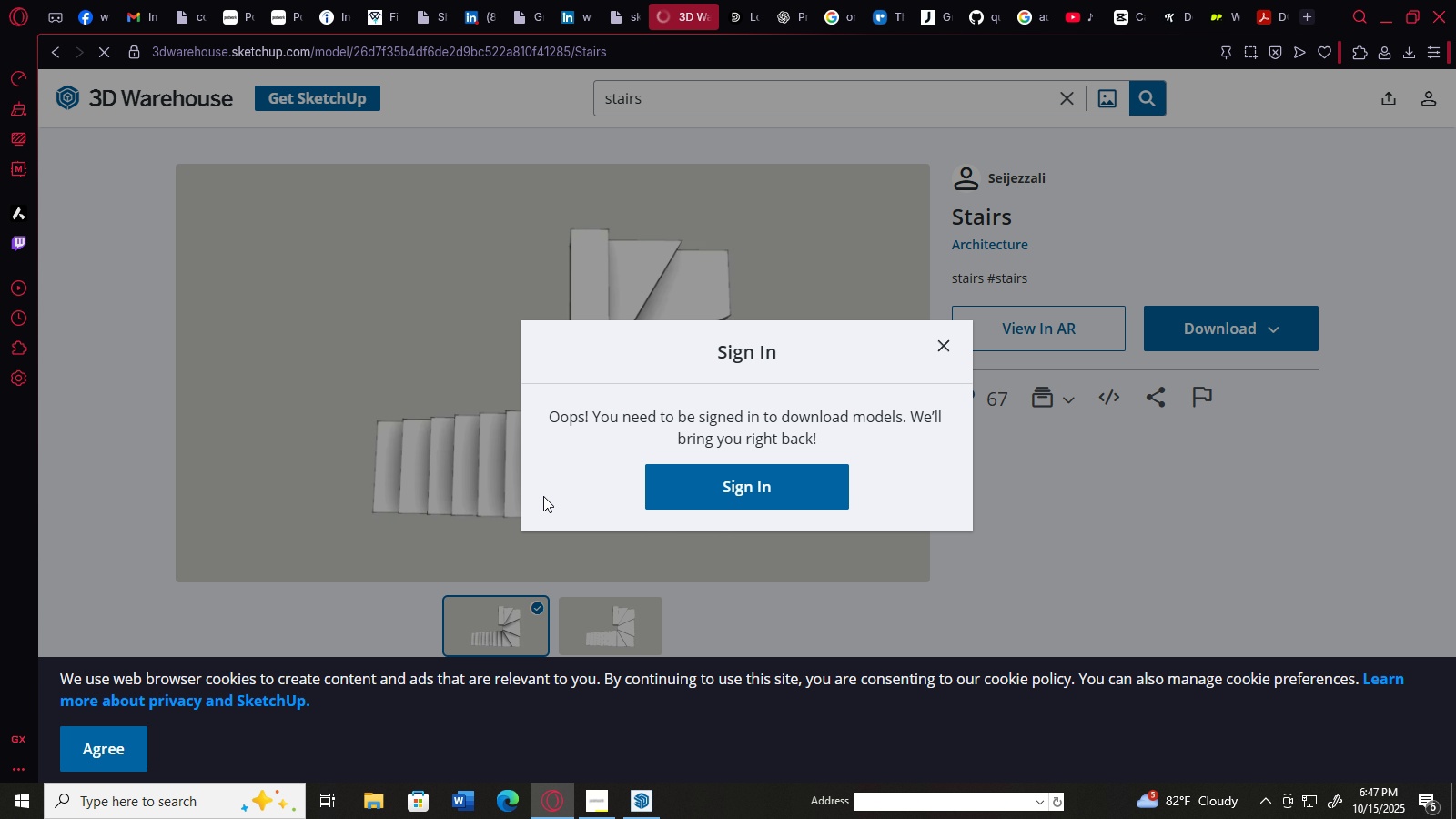 
left_click([120, 763])
 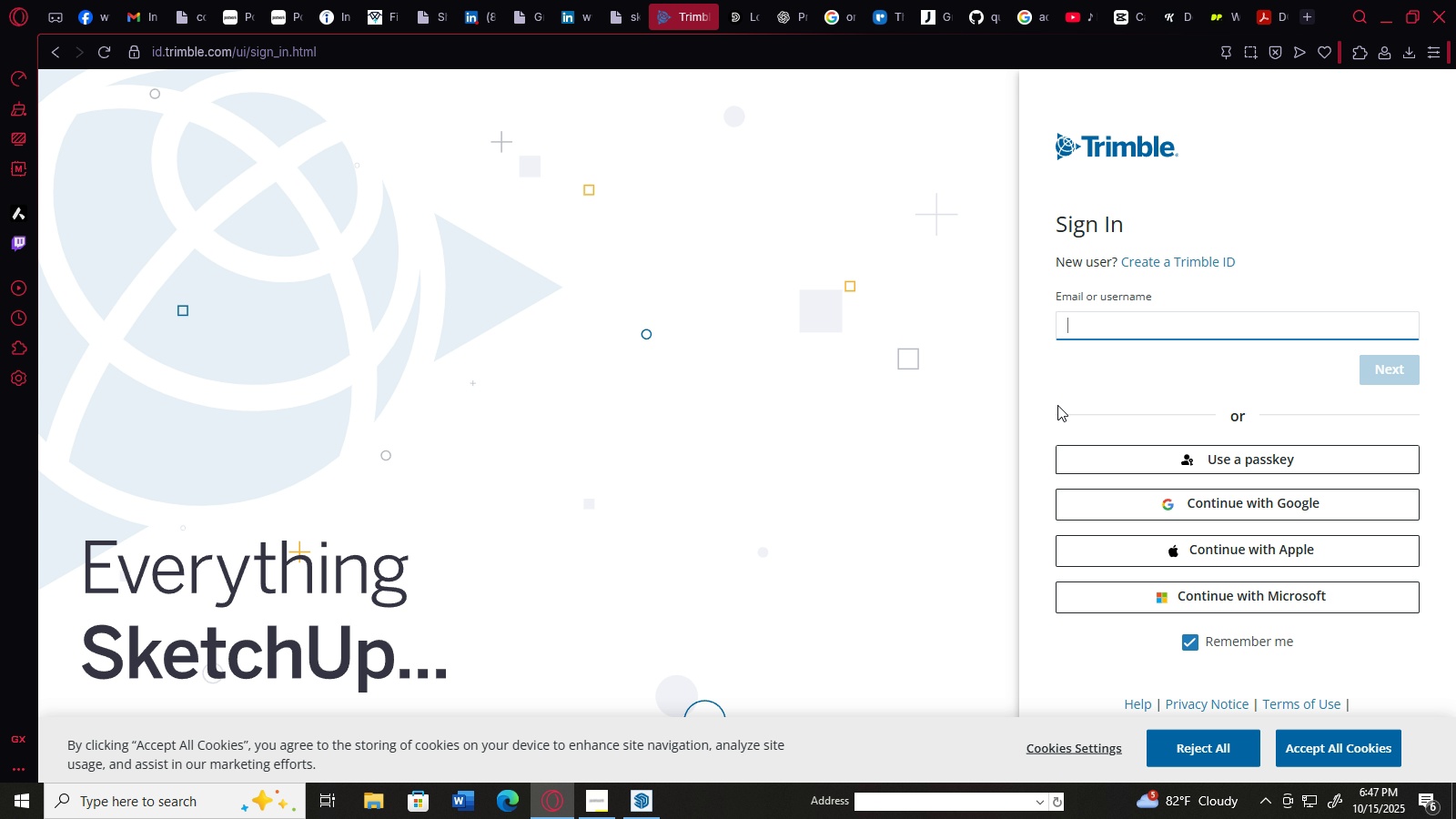 
left_click([1160, 504])
 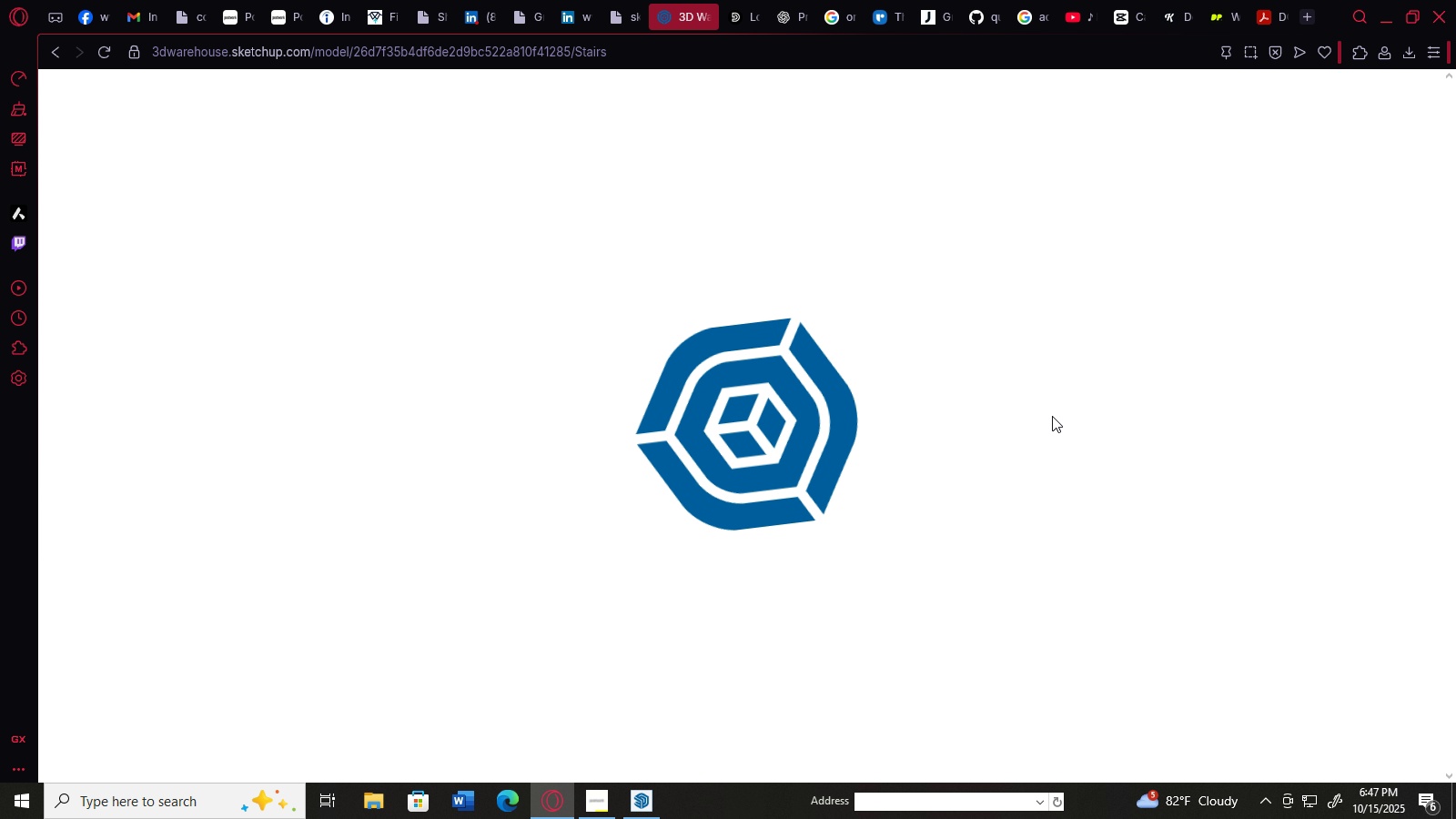 
wait(6.04)
 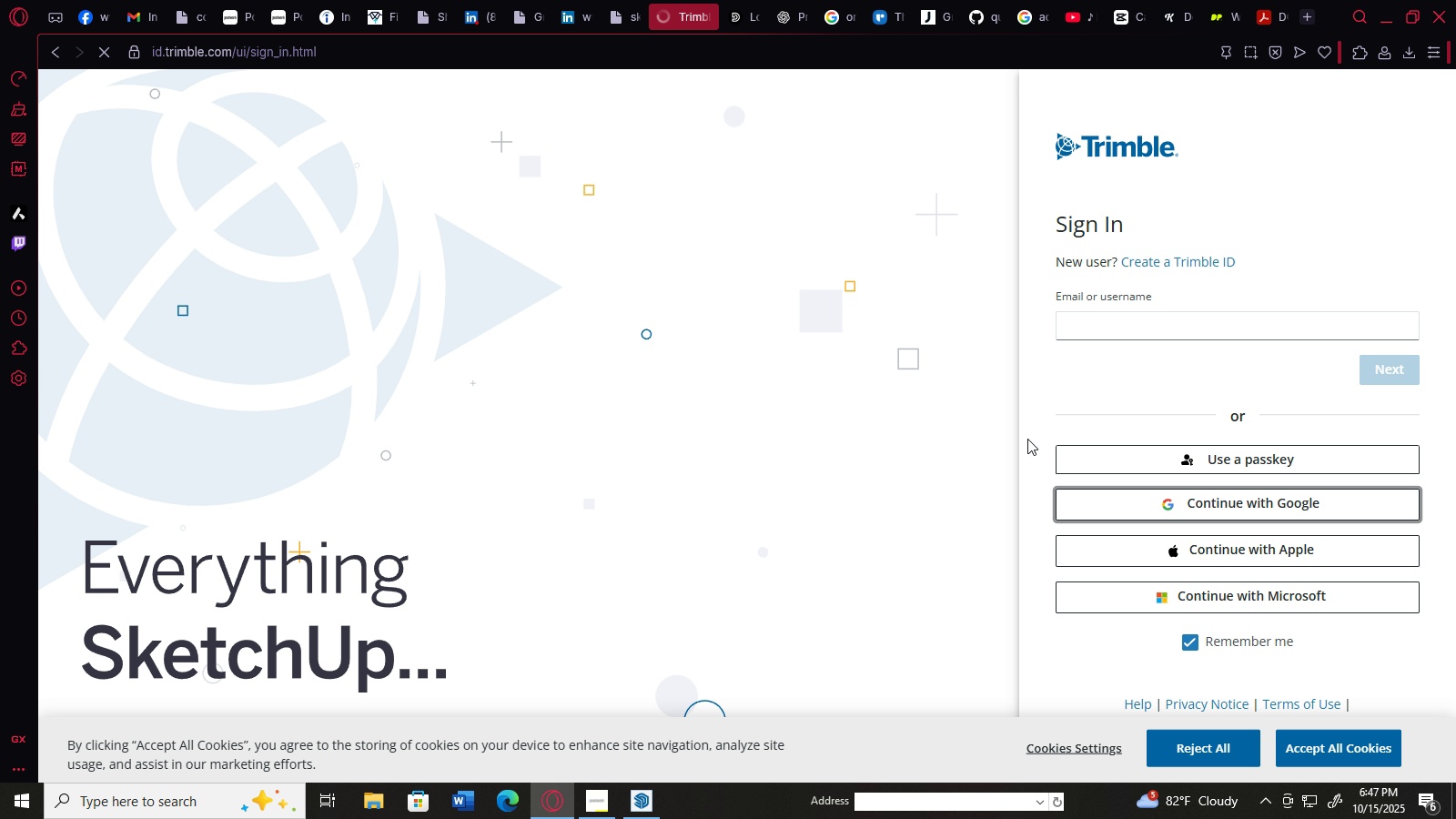 
left_click([629, 804])
 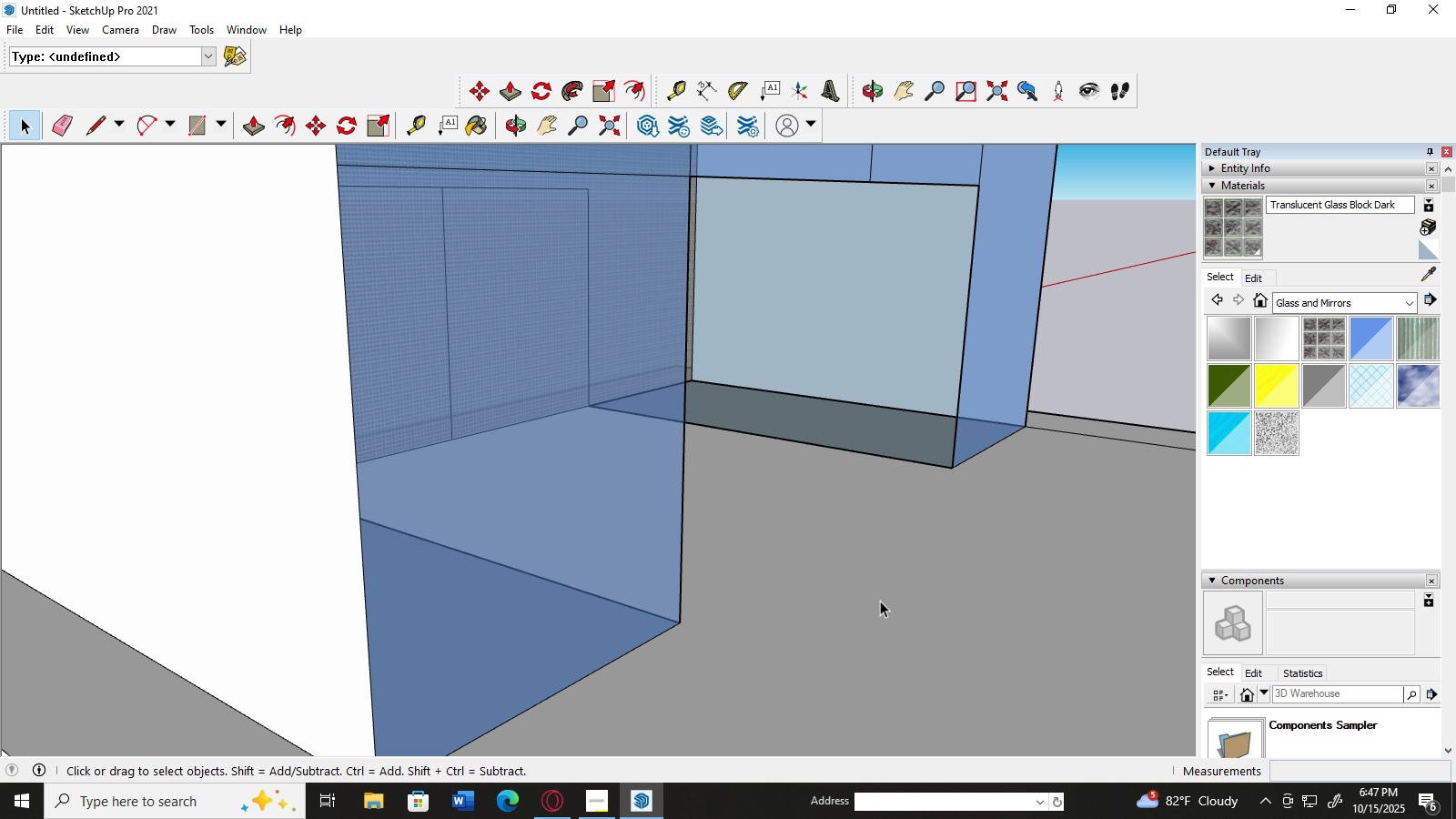 
scroll: coordinate [897, 585], scroll_direction: up, amount: 1.0
 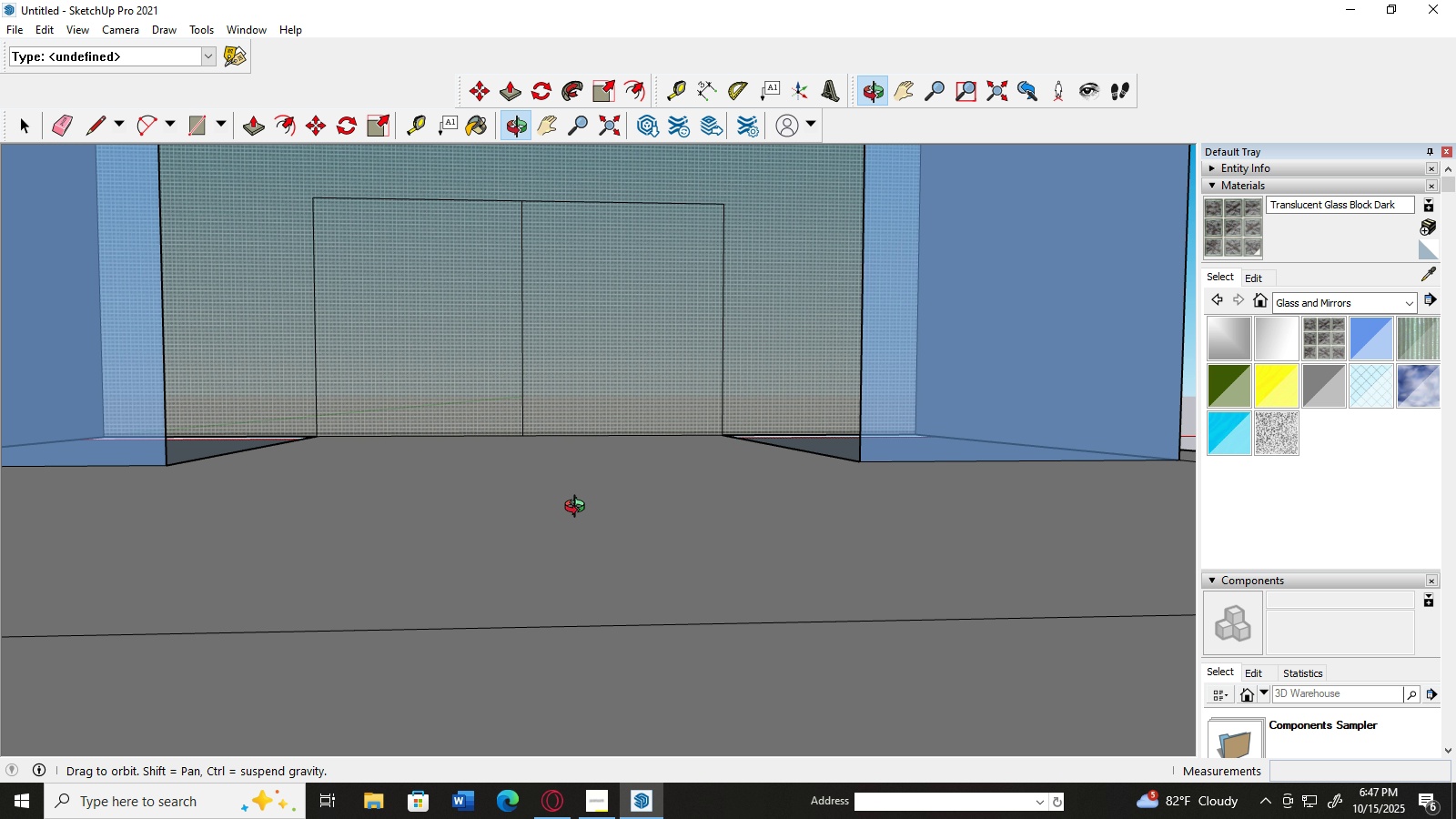 
scroll: coordinate [564, 505], scroll_direction: down, amount: 11.0
 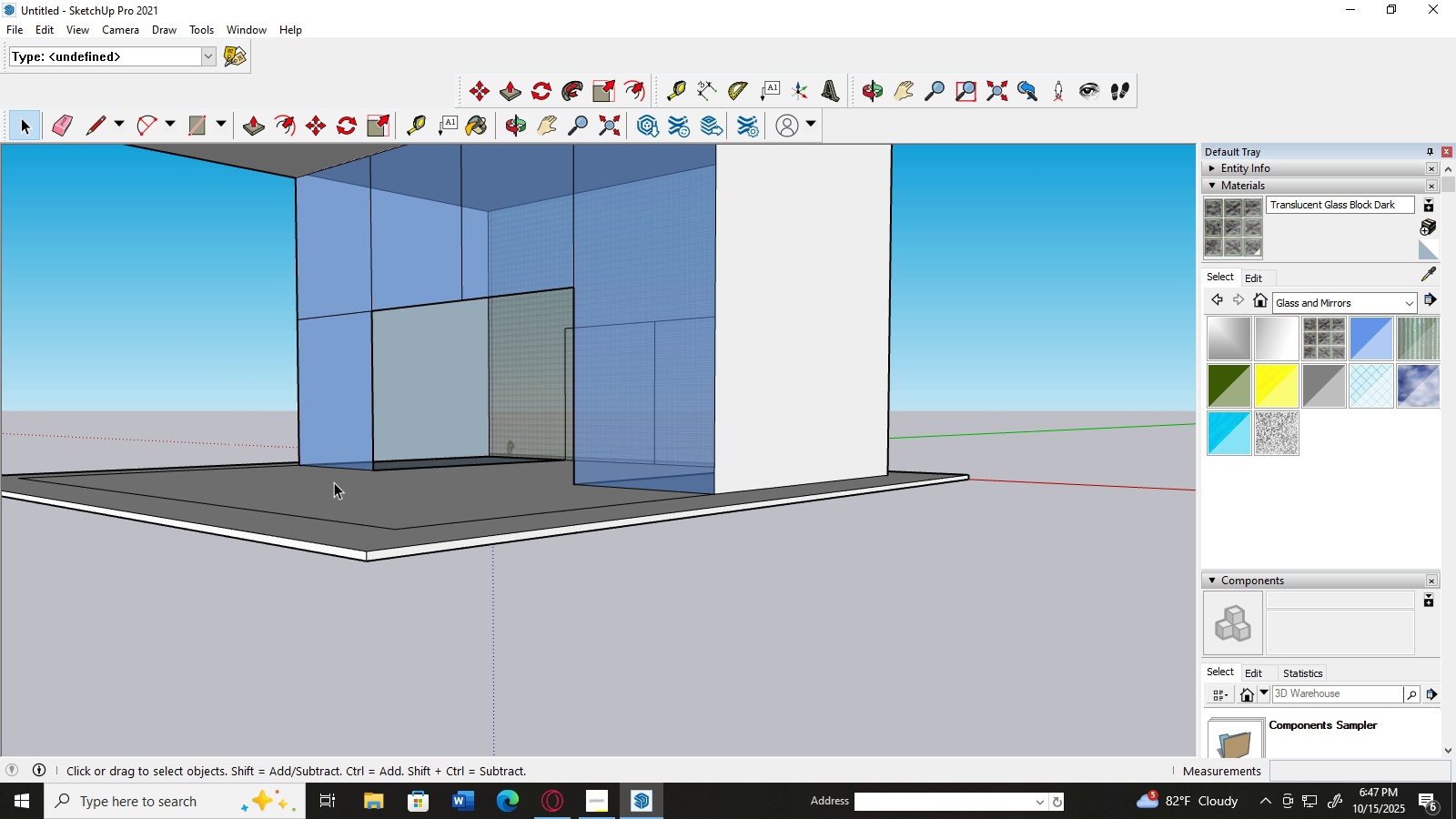 
scroll: coordinate [370, 471], scroll_direction: up, amount: 4.0
 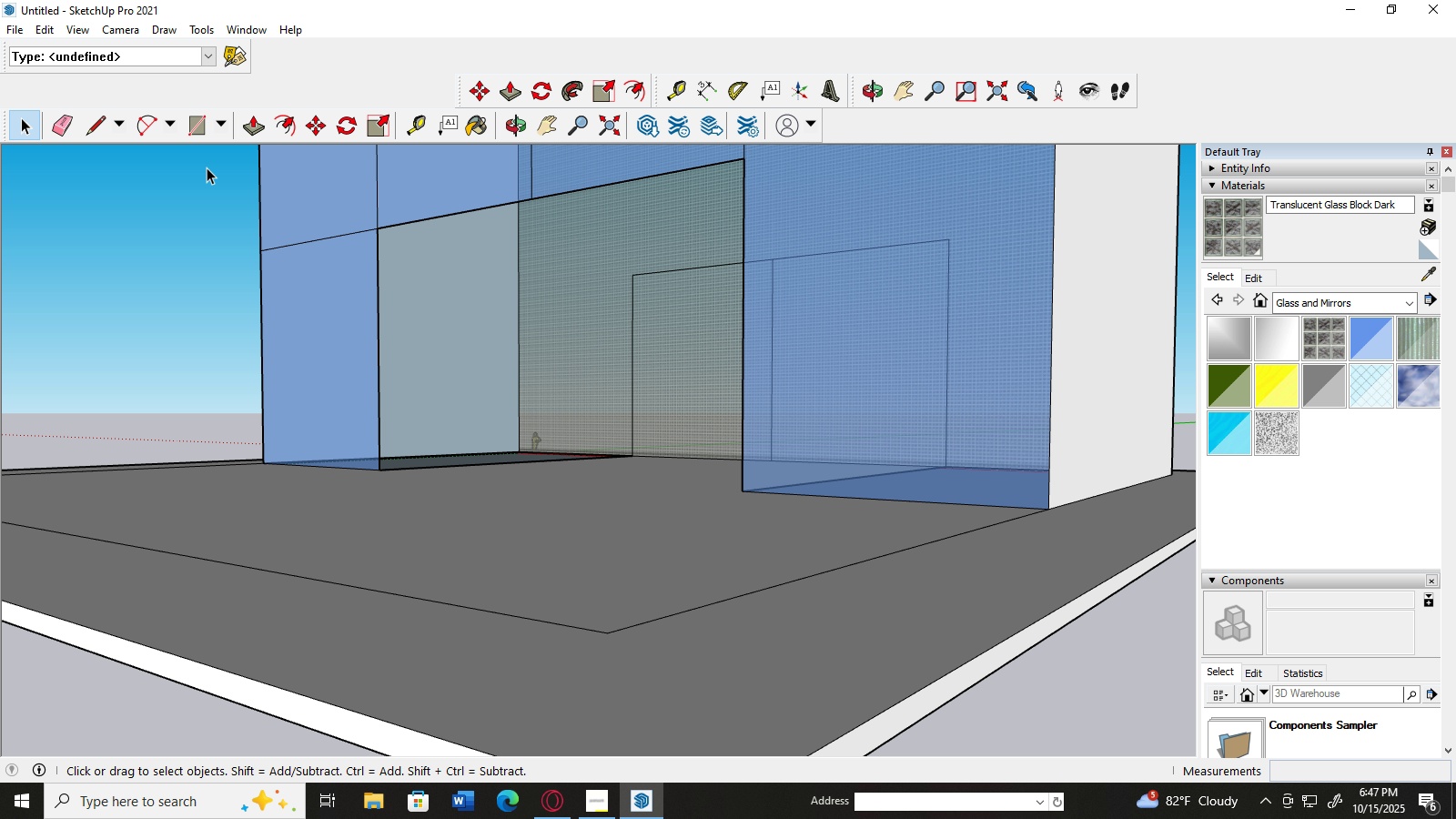 
left_click([97, 122])
 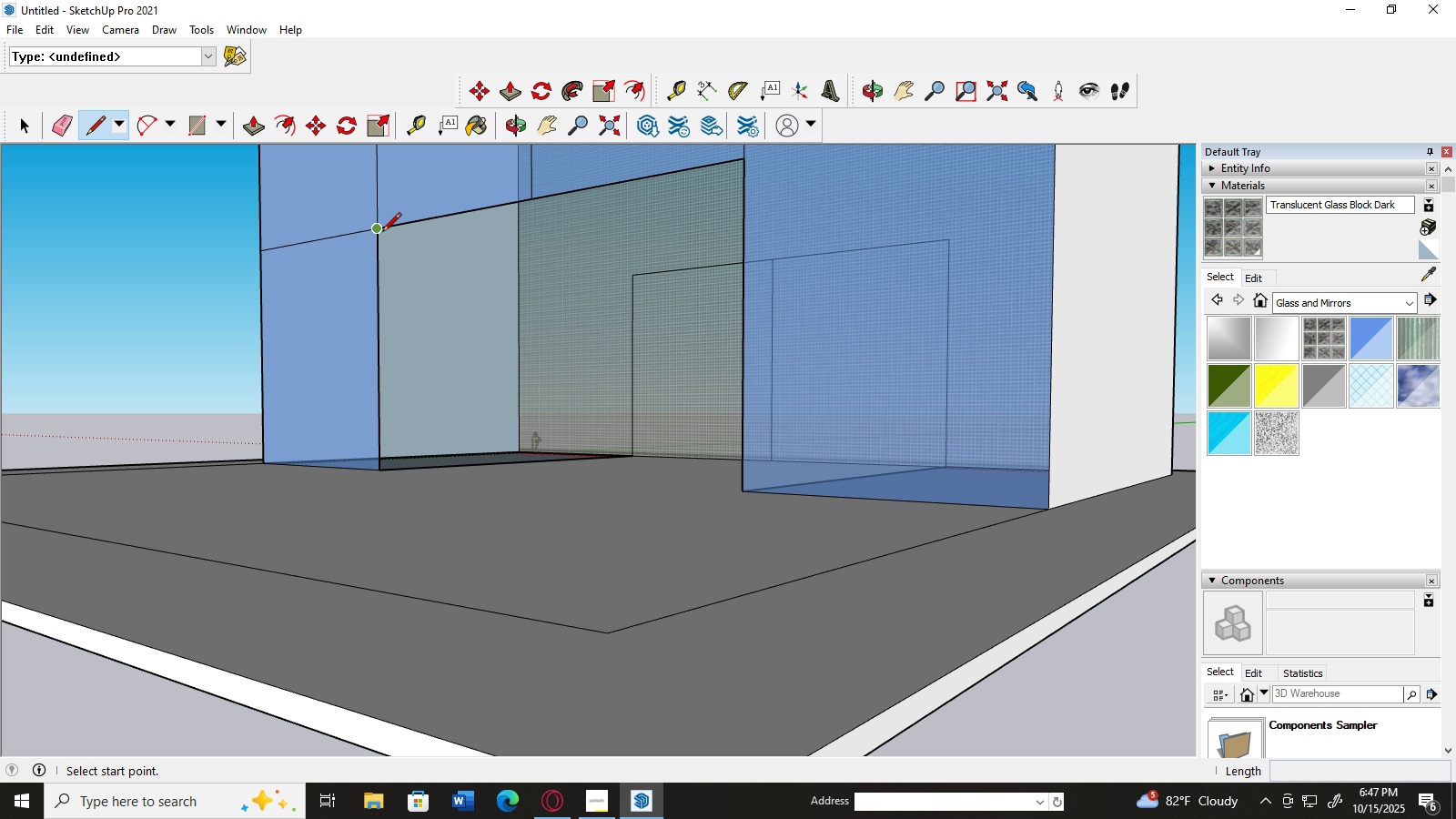 
left_click([381, 233])
 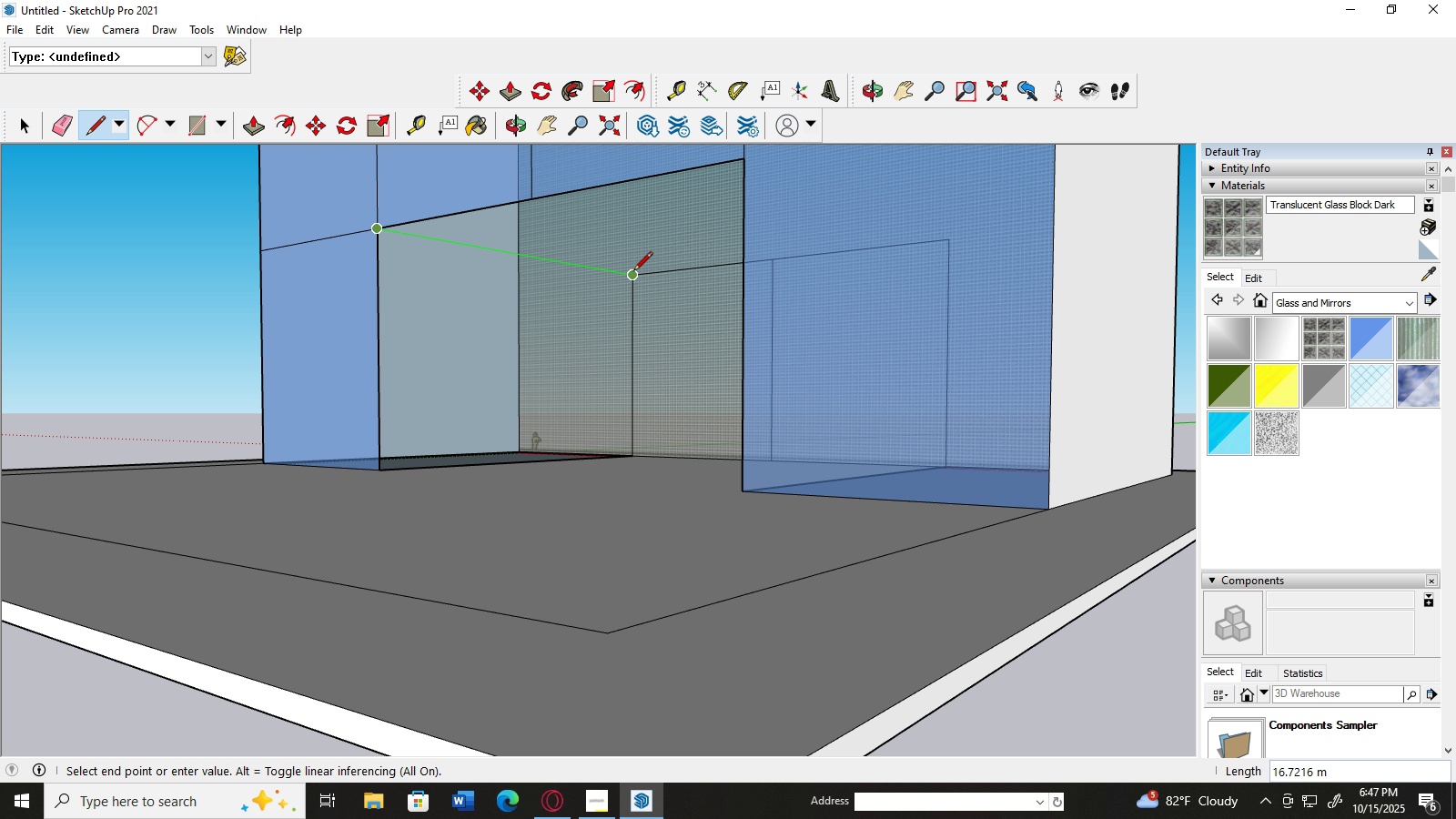 
left_click([633, 272])
 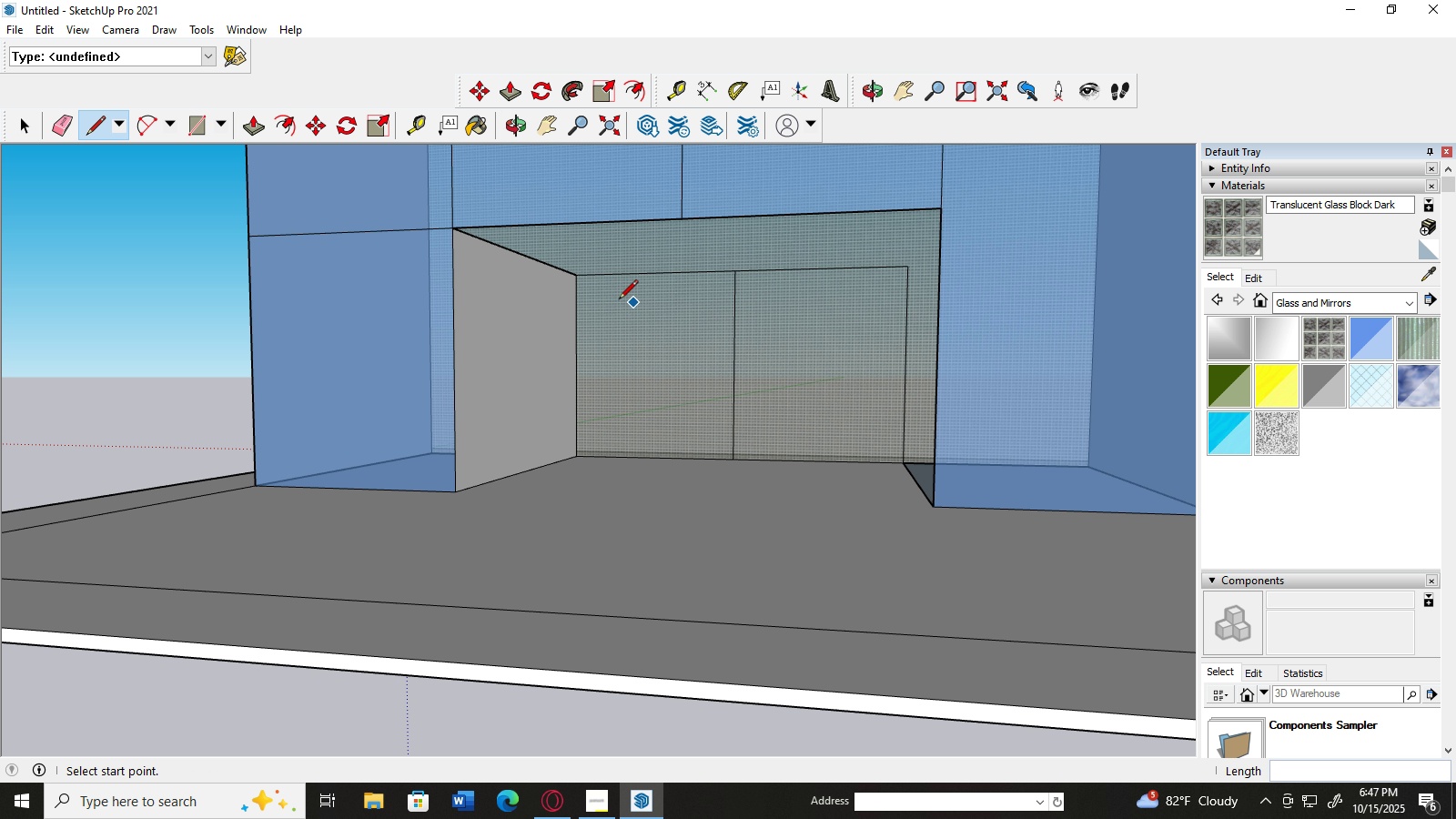 
scroll: coordinate [580, 286], scroll_direction: up, amount: 3.0
 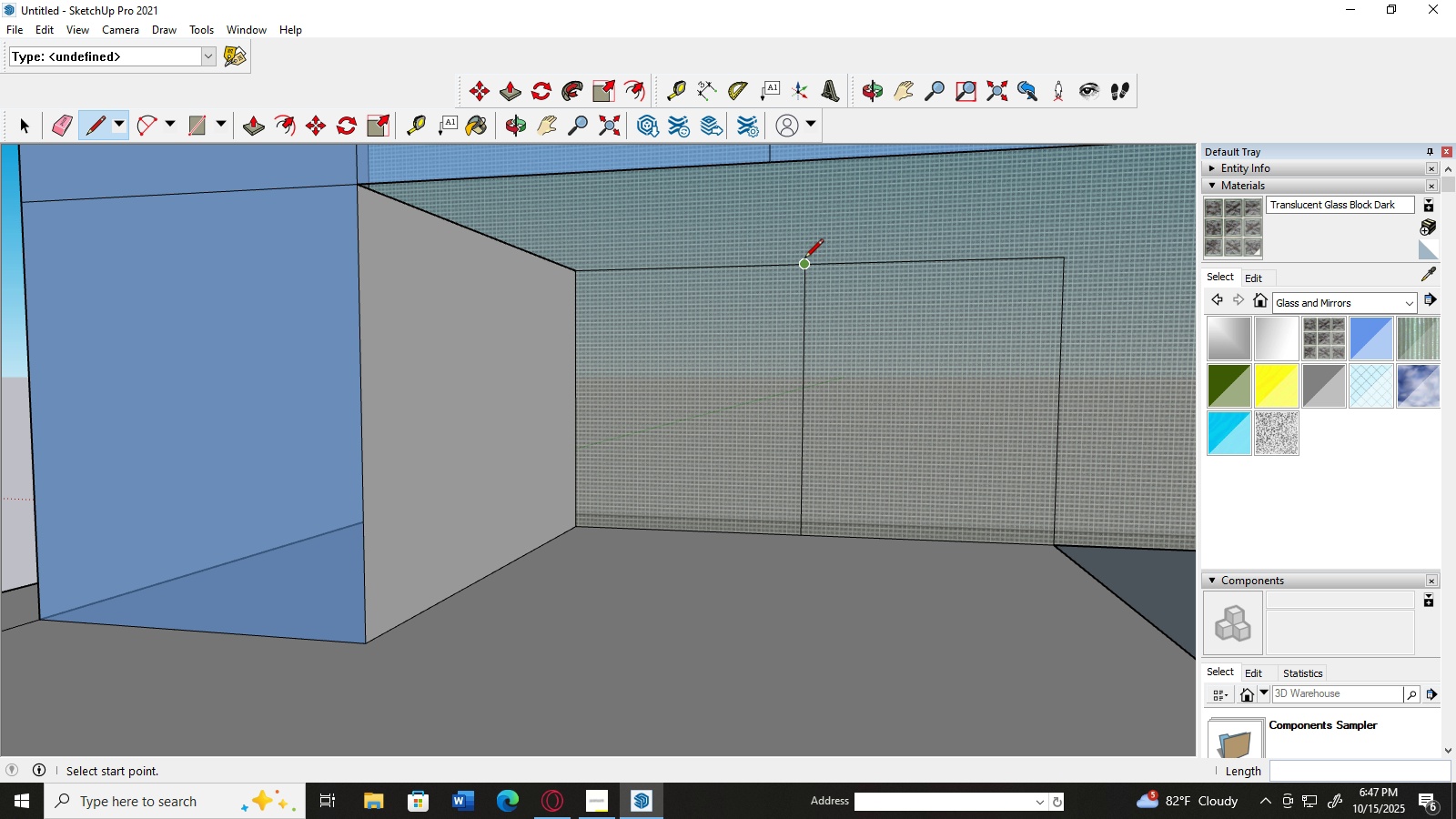 
left_click([804, 259])
 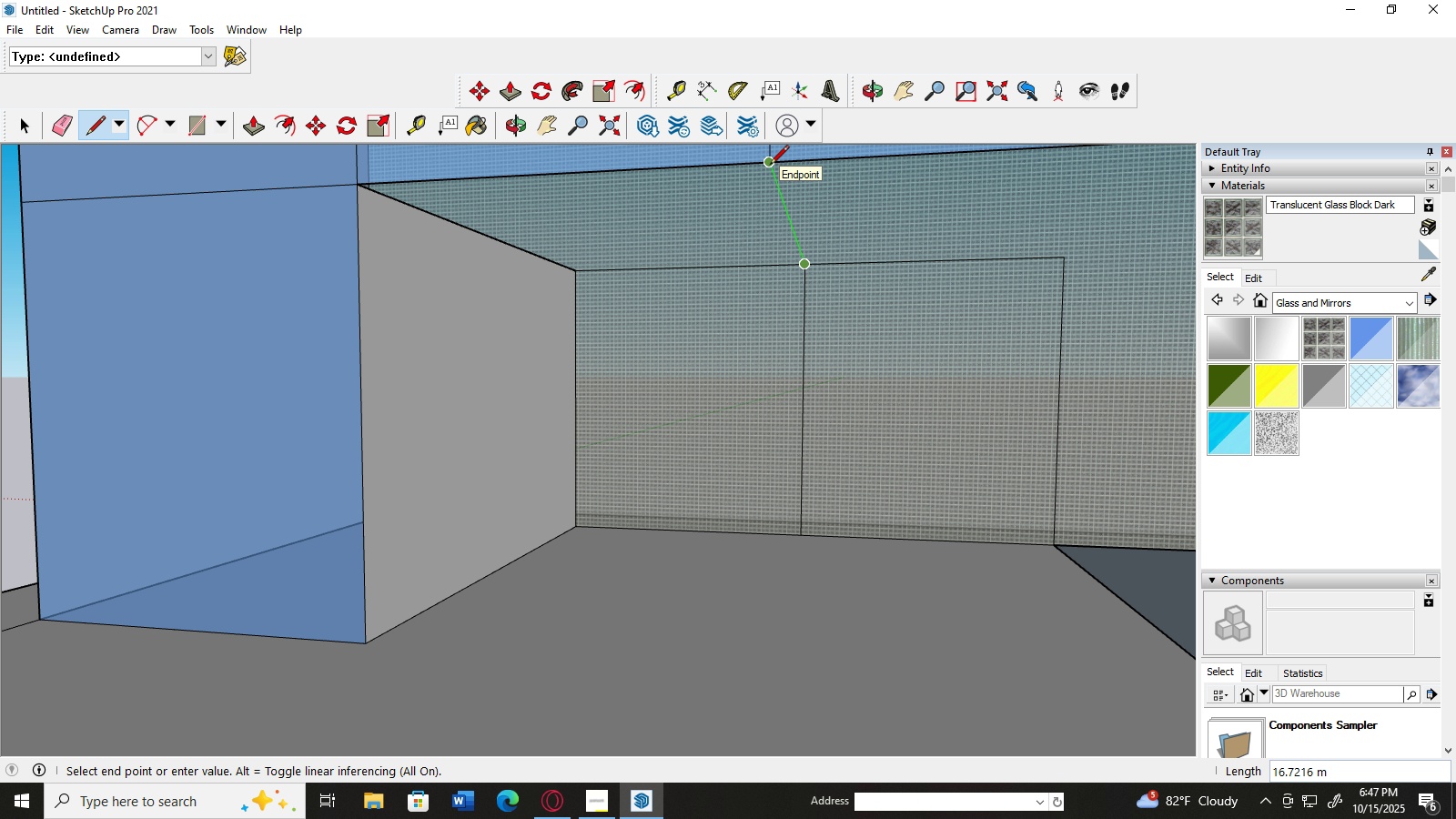 
left_click([770, 166])
 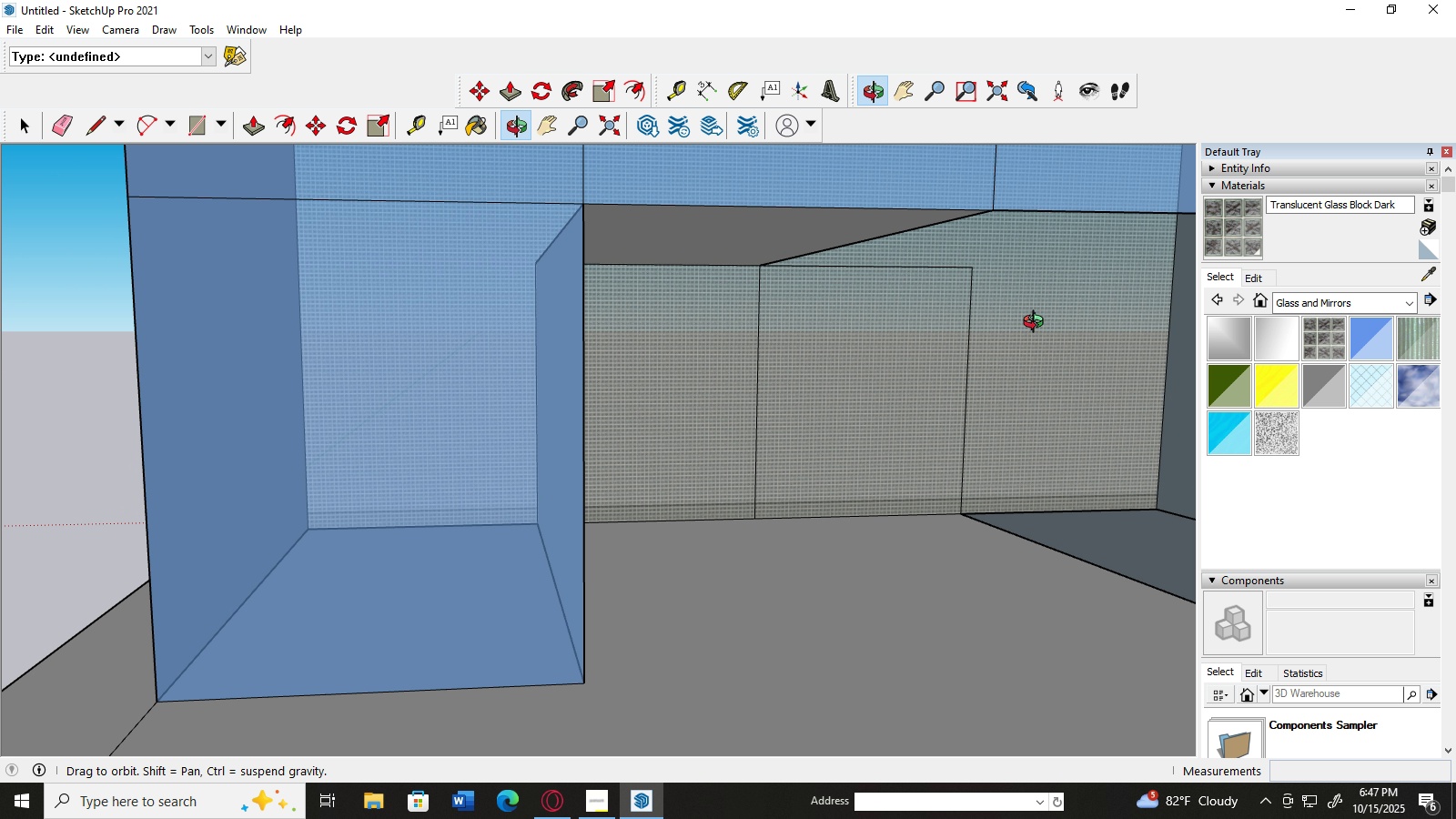 
scroll: coordinate [1067, 315], scroll_direction: down, amount: 5.0
 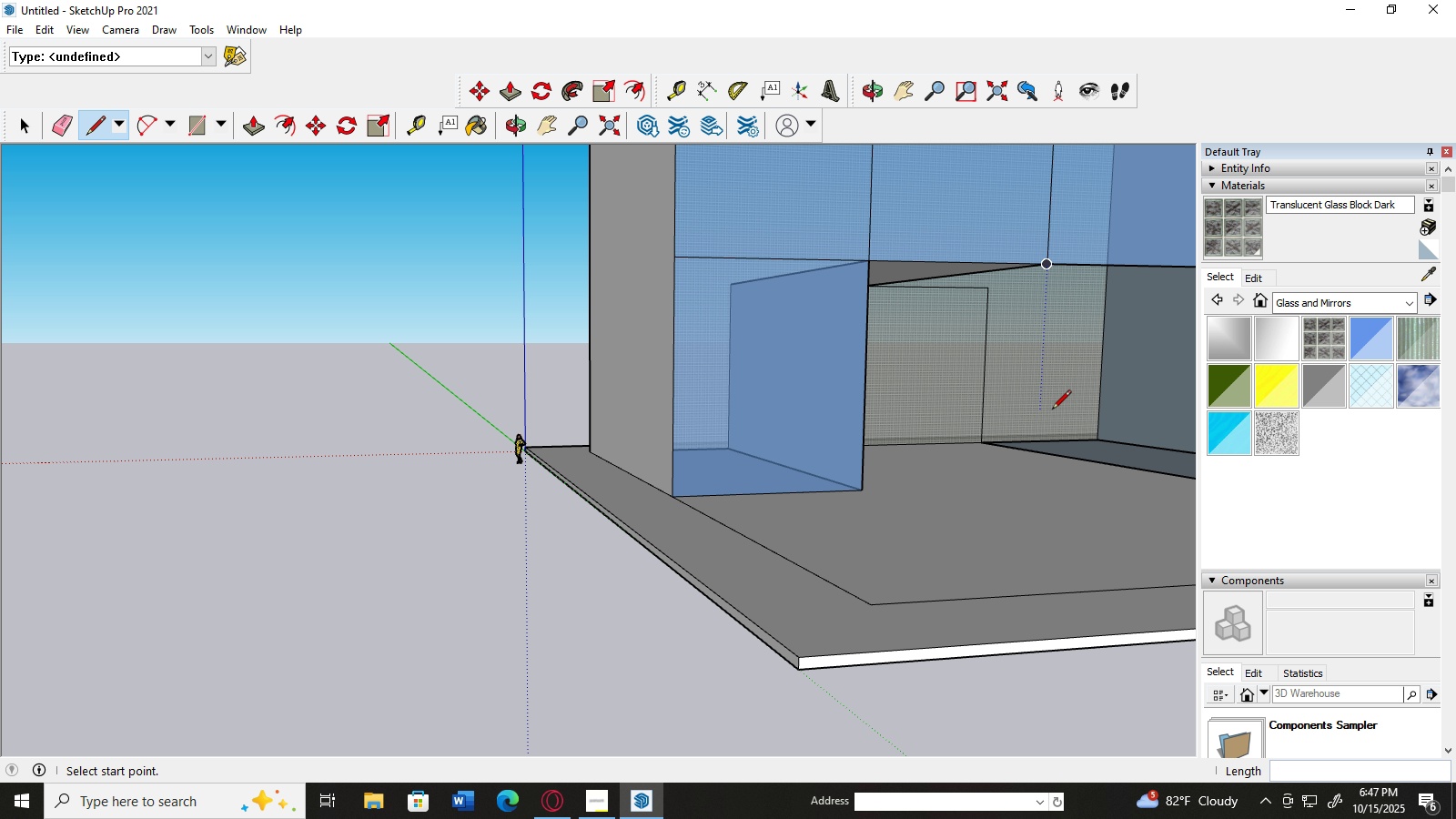 
key(H)
 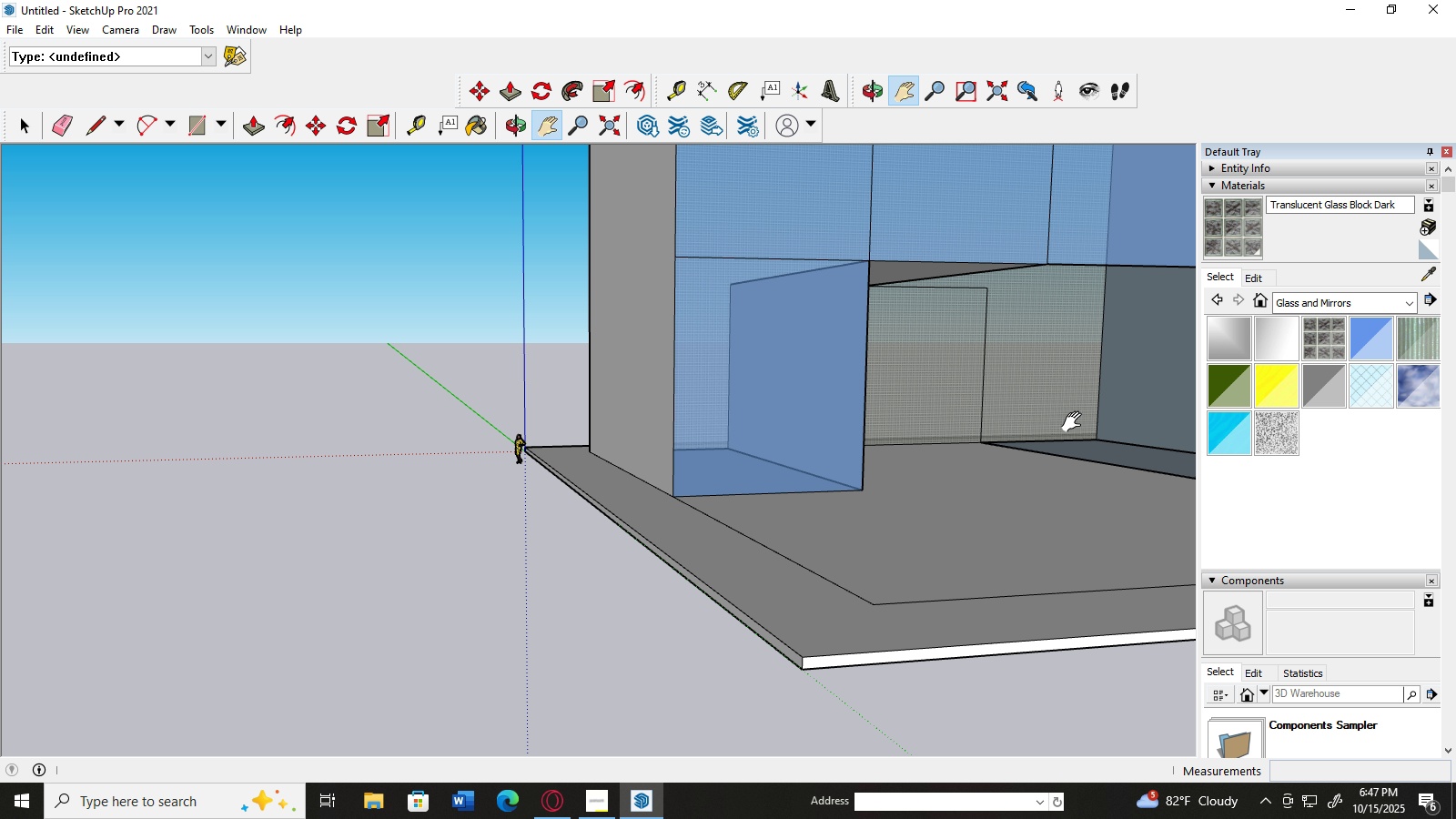 
left_click_drag(start_coordinate=[1077, 422], to_coordinate=[862, 395])
 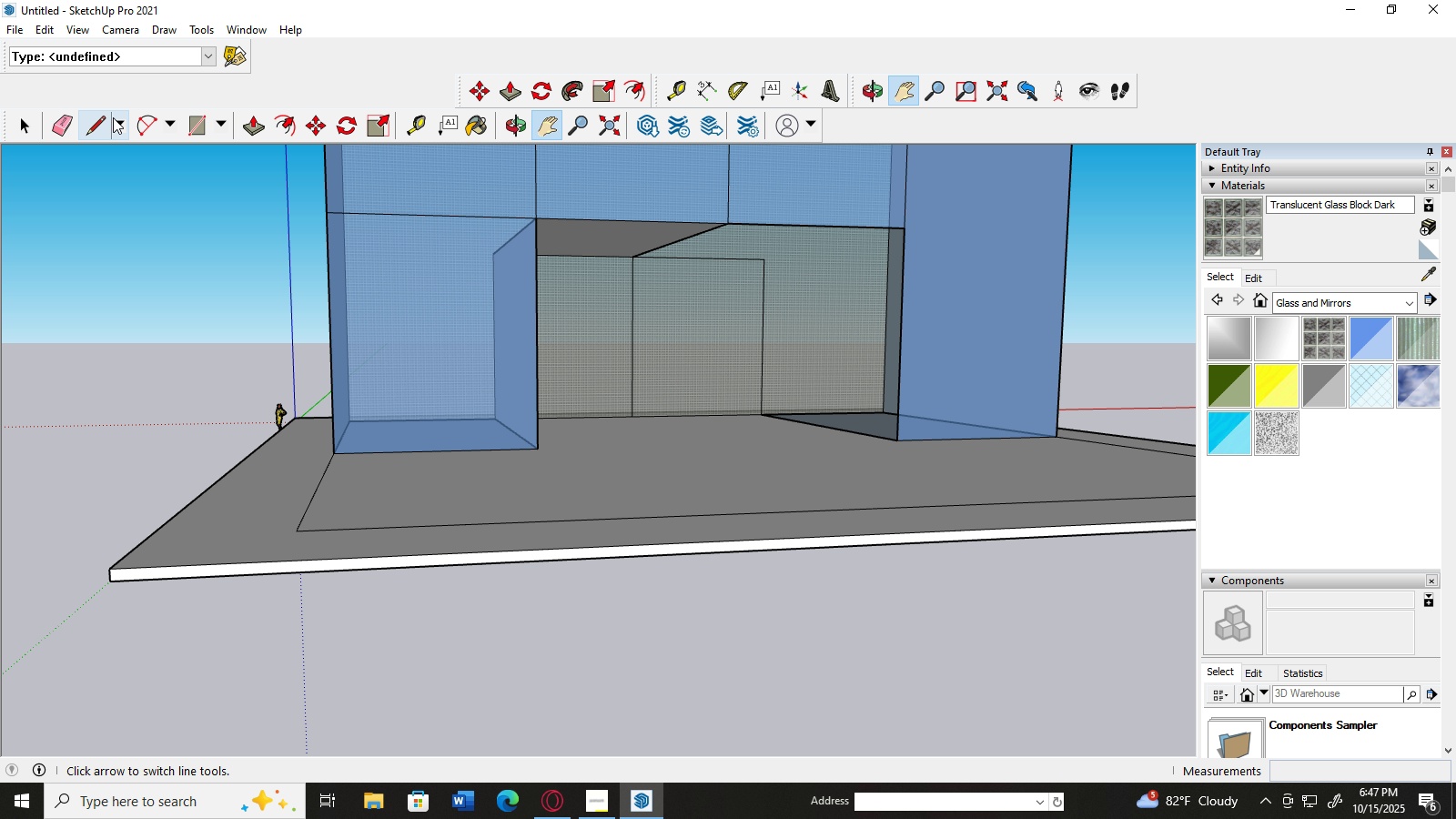 
left_click([104, 122])
 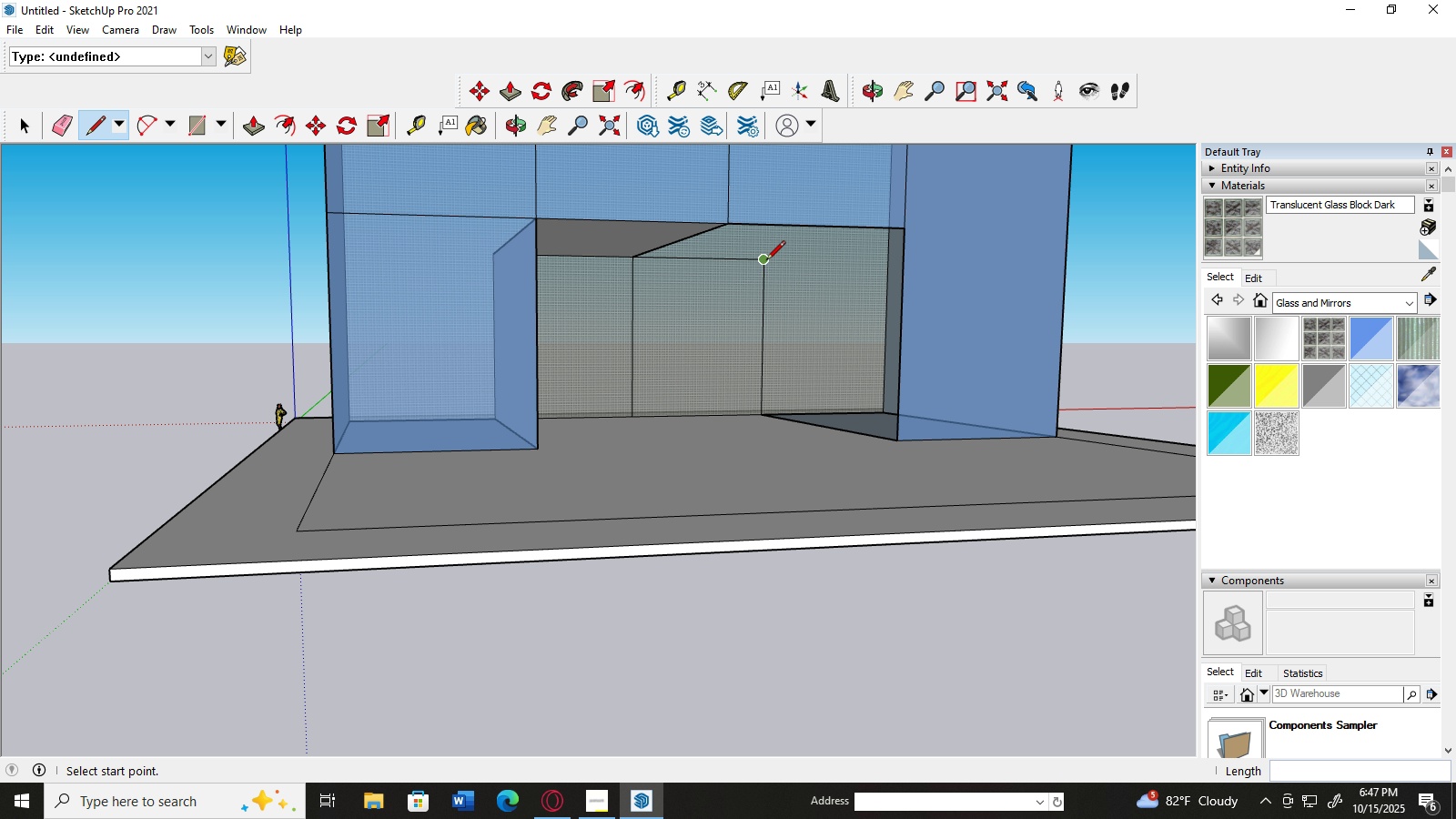 
left_click([766, 261])
 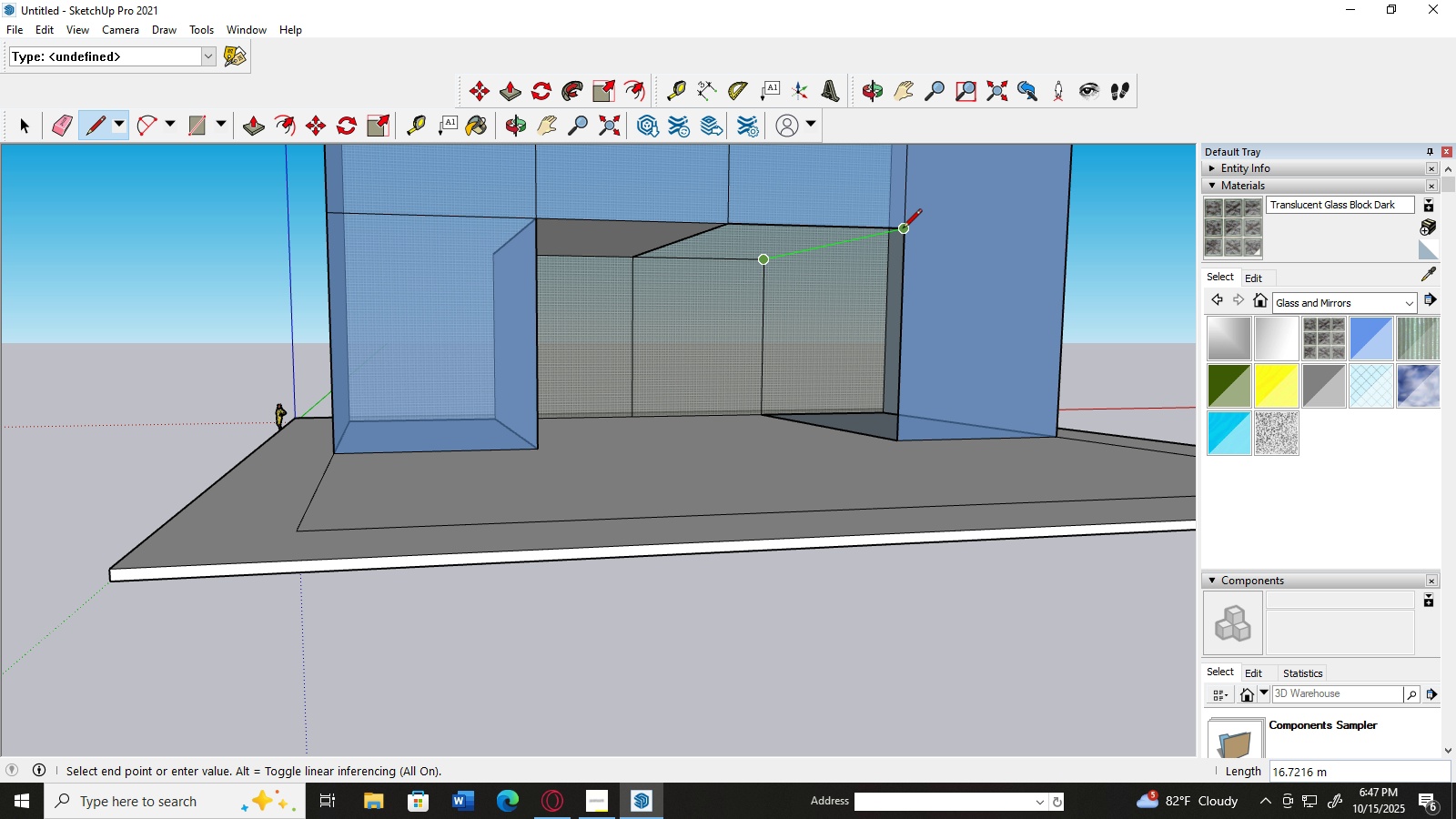 
left_click([903, 229])
 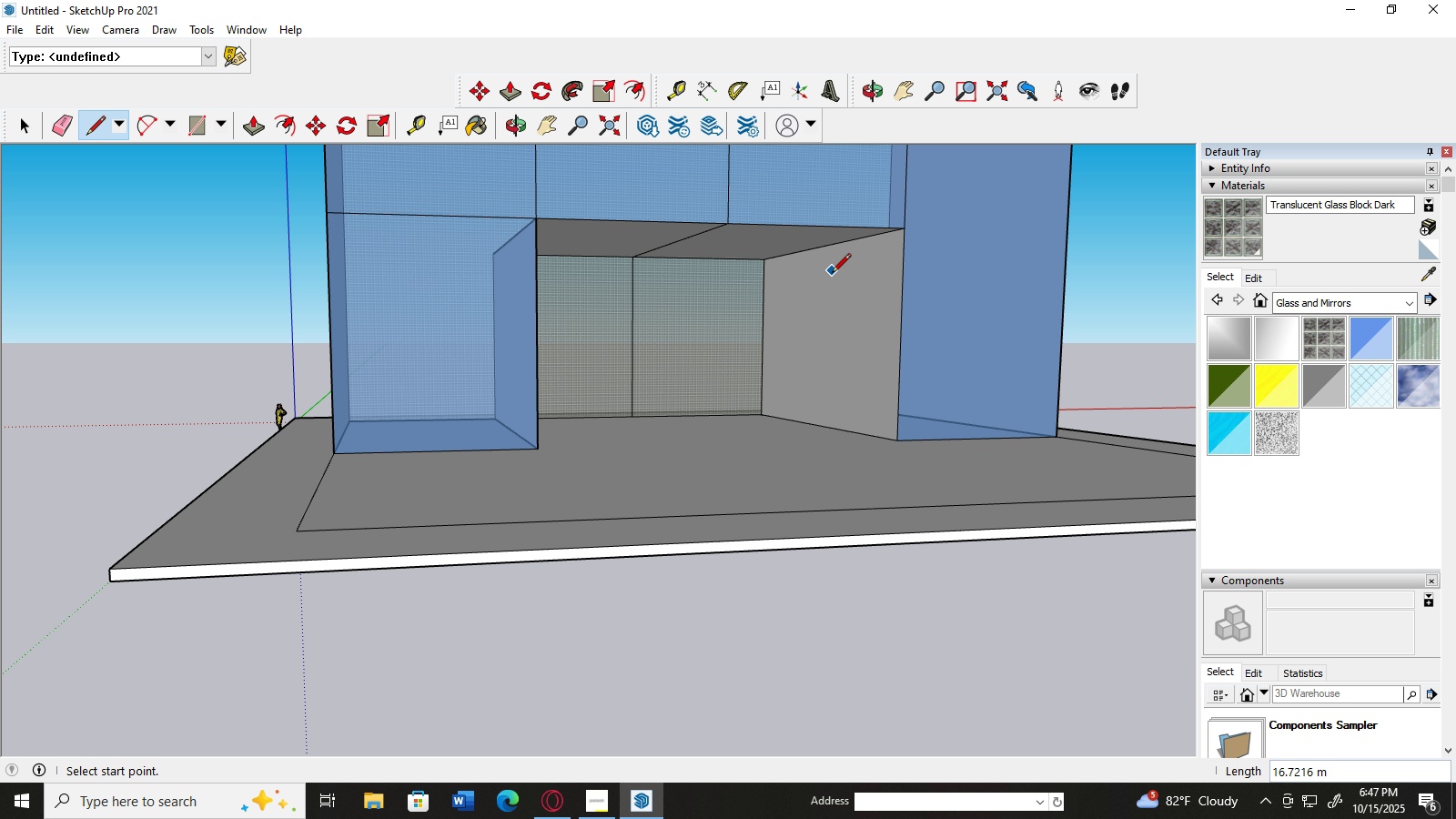 
scroll: coordinate [849, 307], scroll_direction: up, amount: 4.0
 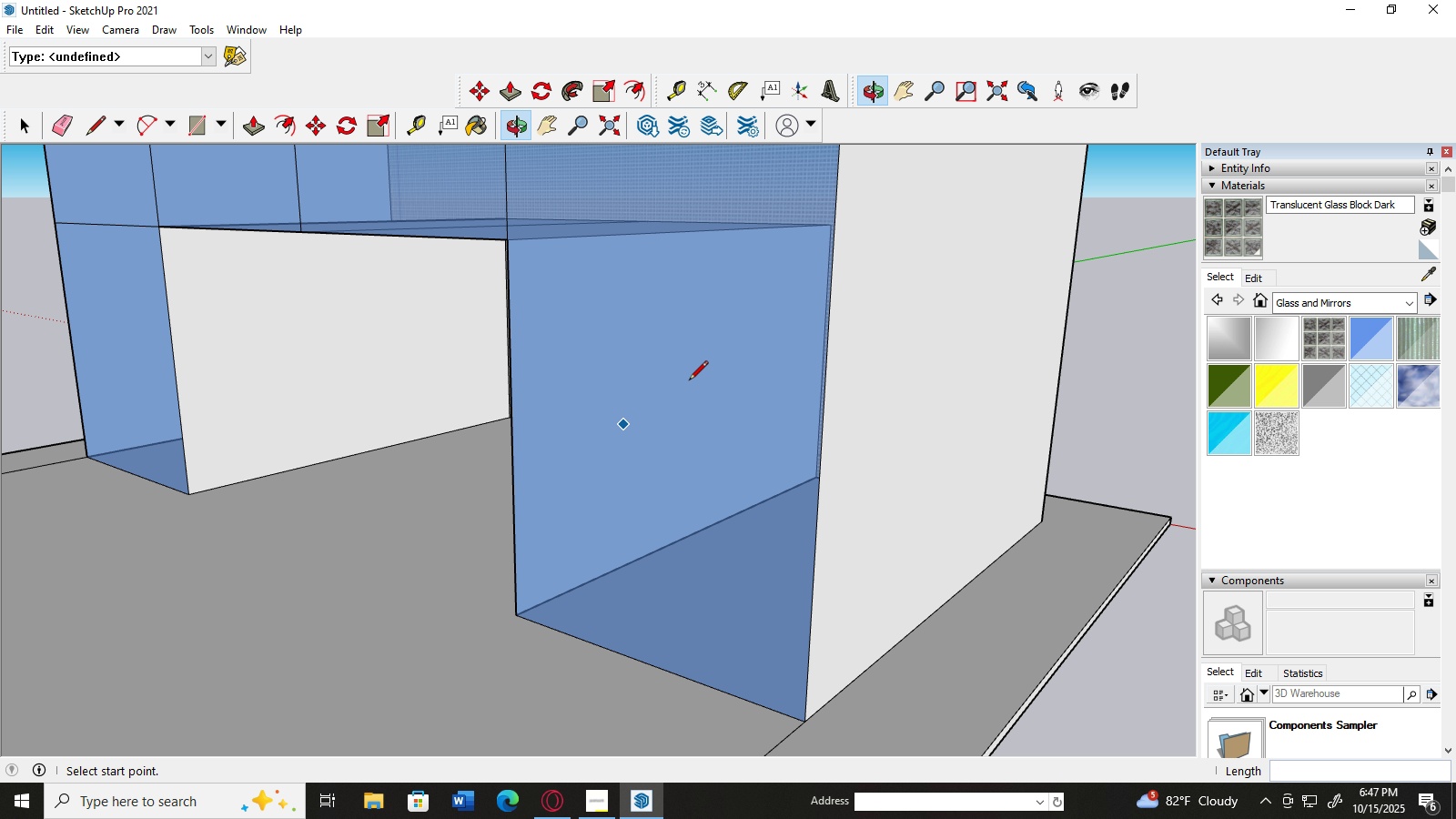 
scroll: coordinate [773, 359], scroll_direction: down, amount: 6.0
 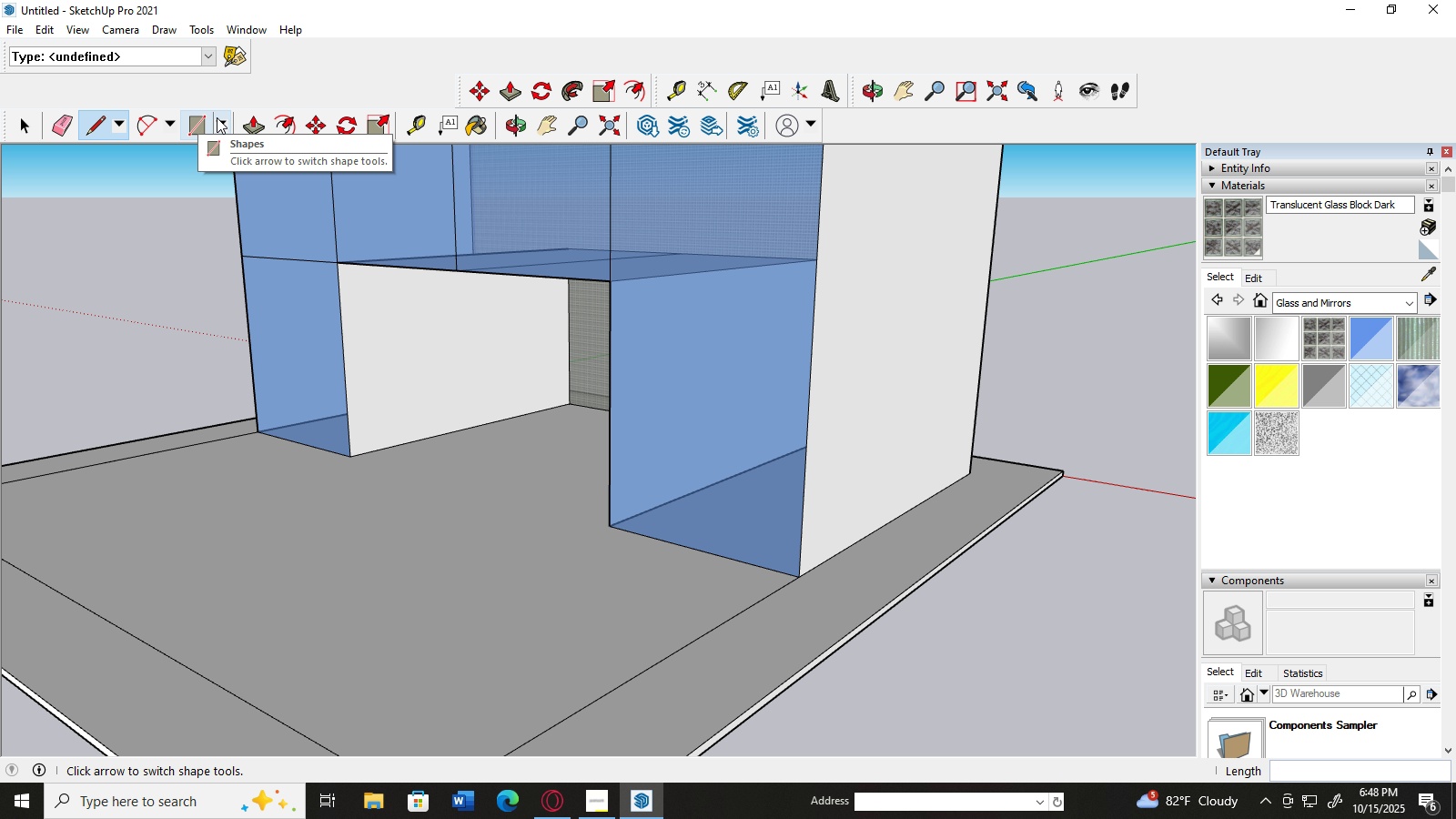 
left_click([189, 123])
 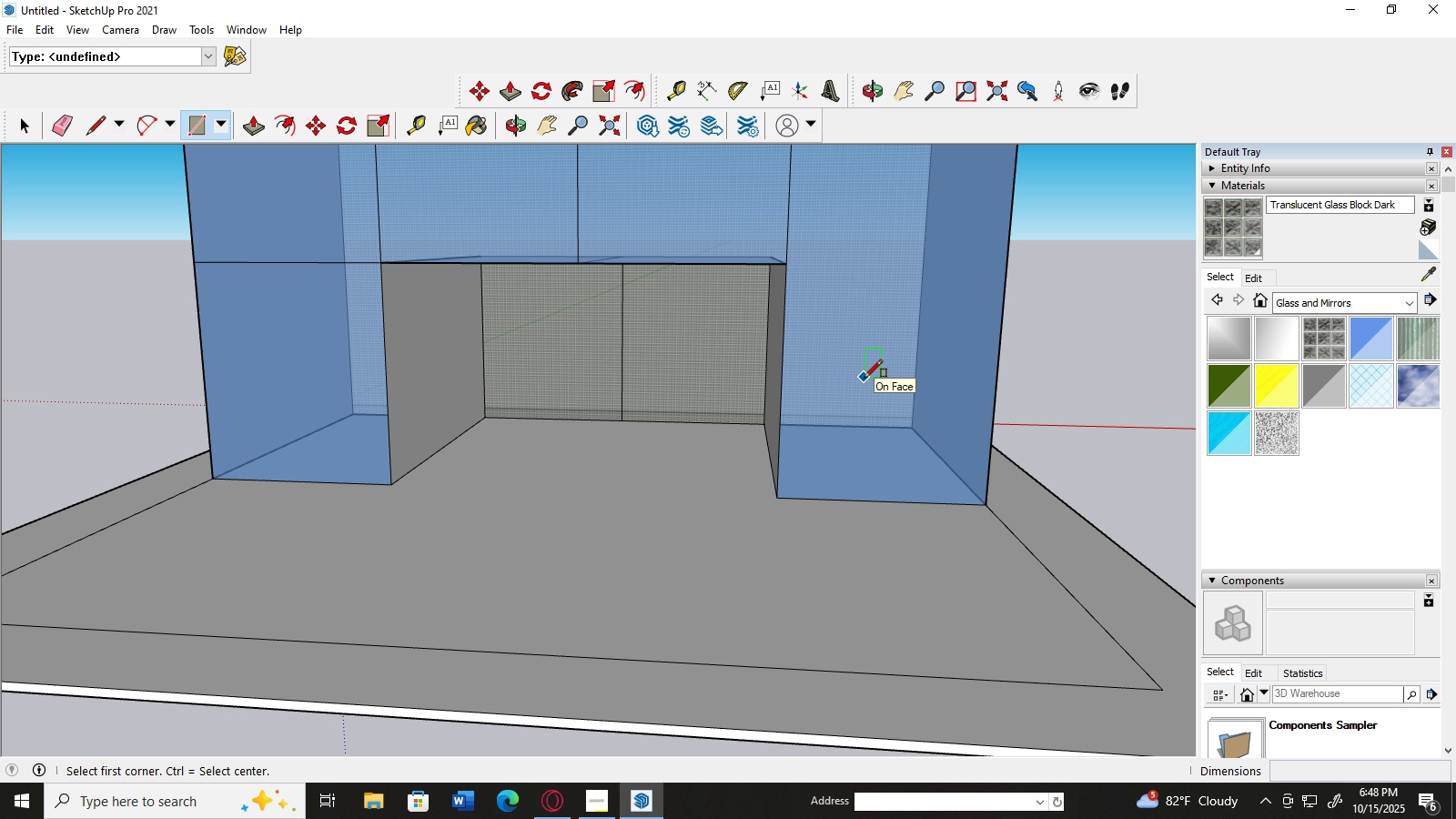 
left_click([868, 355])
 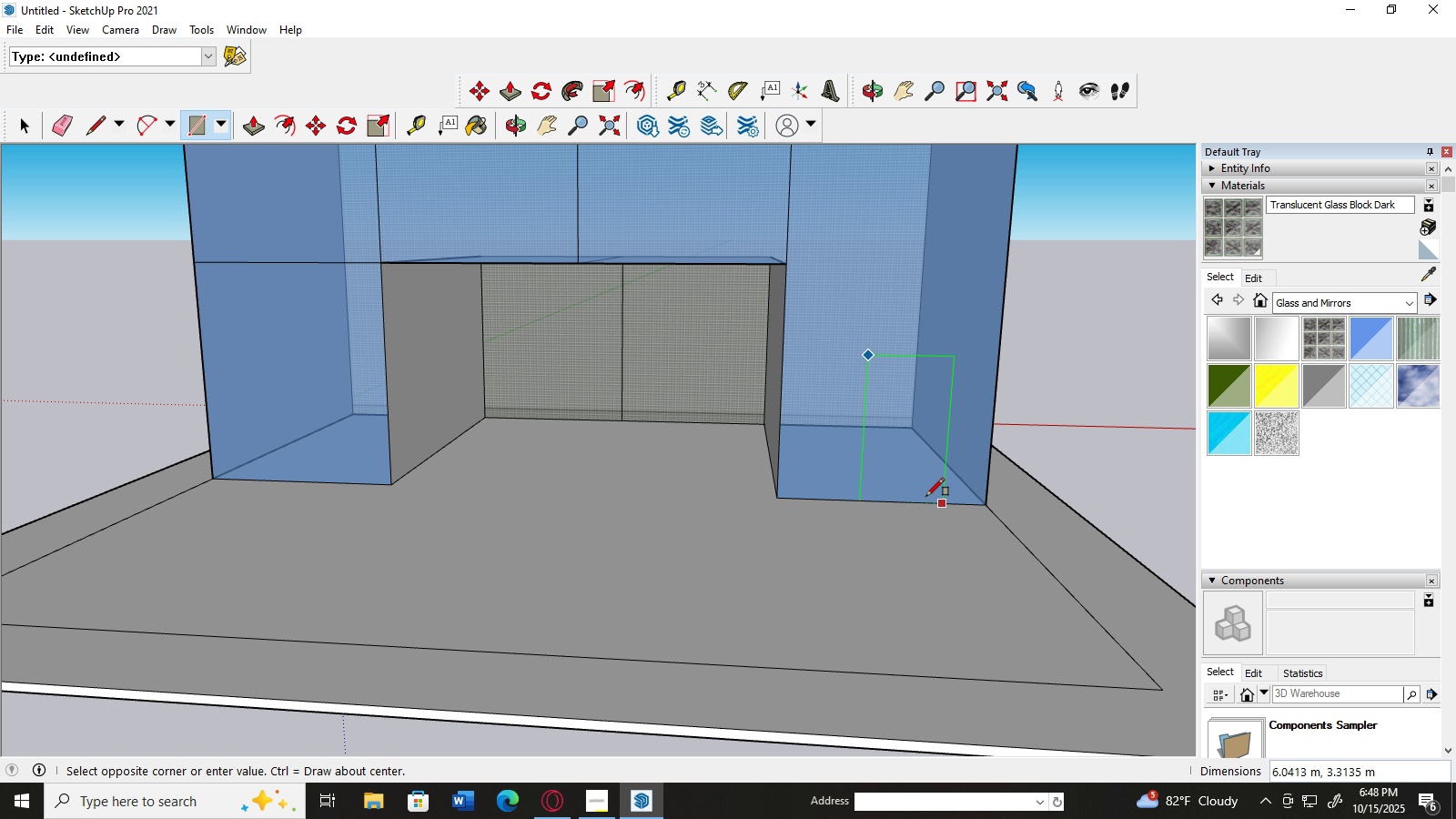 
wait(6.15)
 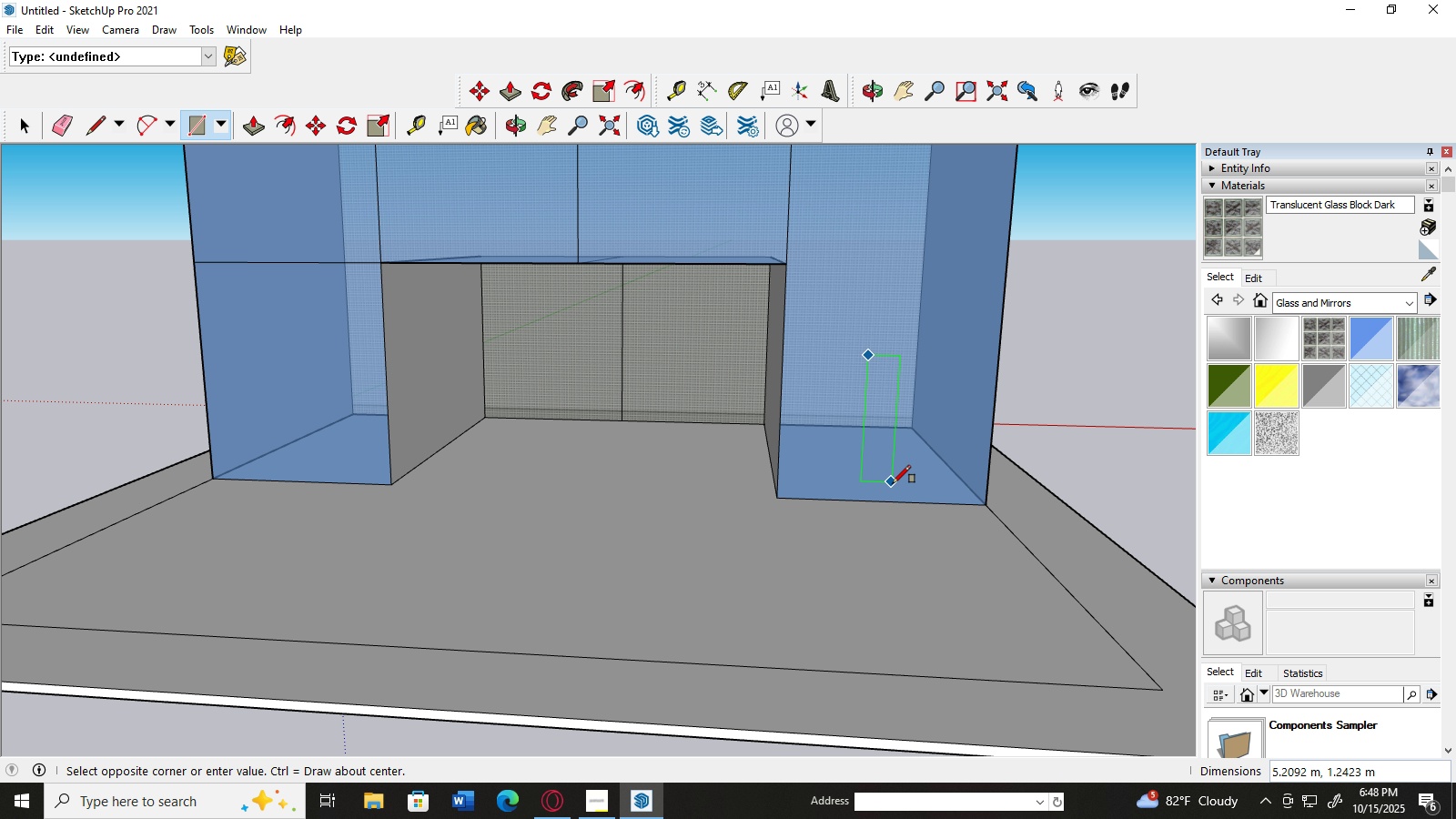 
left_click([23, 122])
 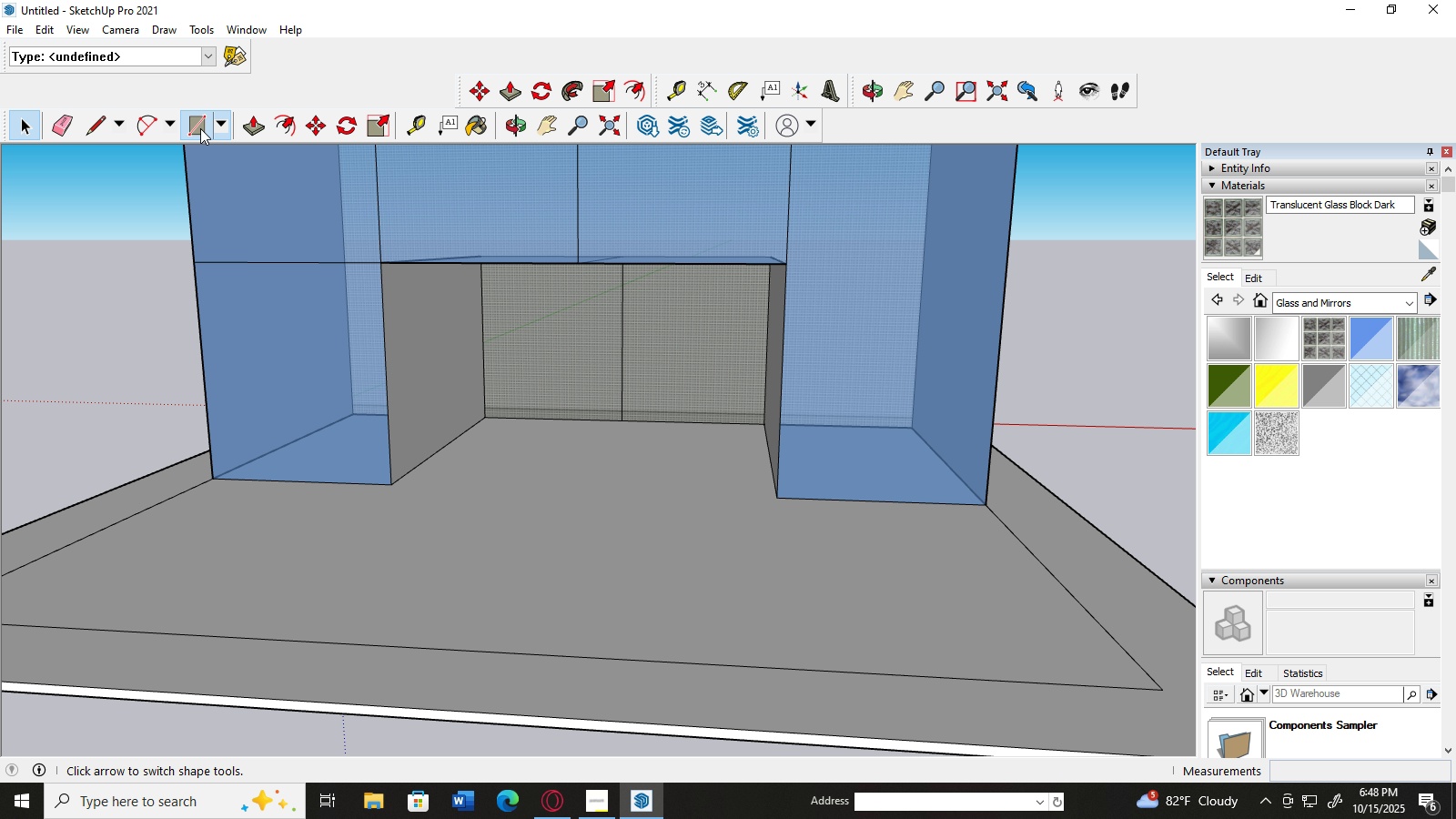 
left_click([200, 128])
 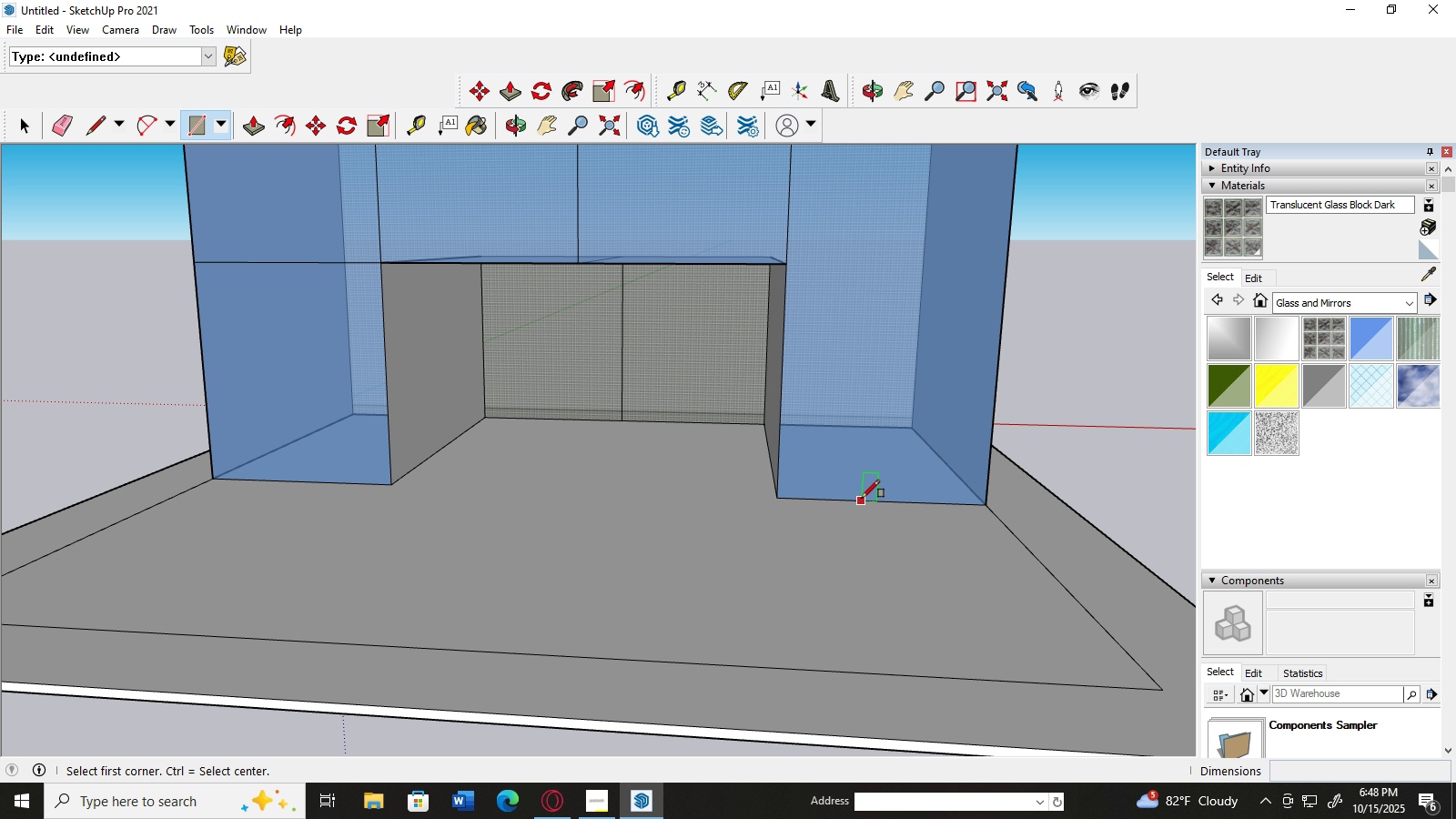 
left_click([862, 499])
 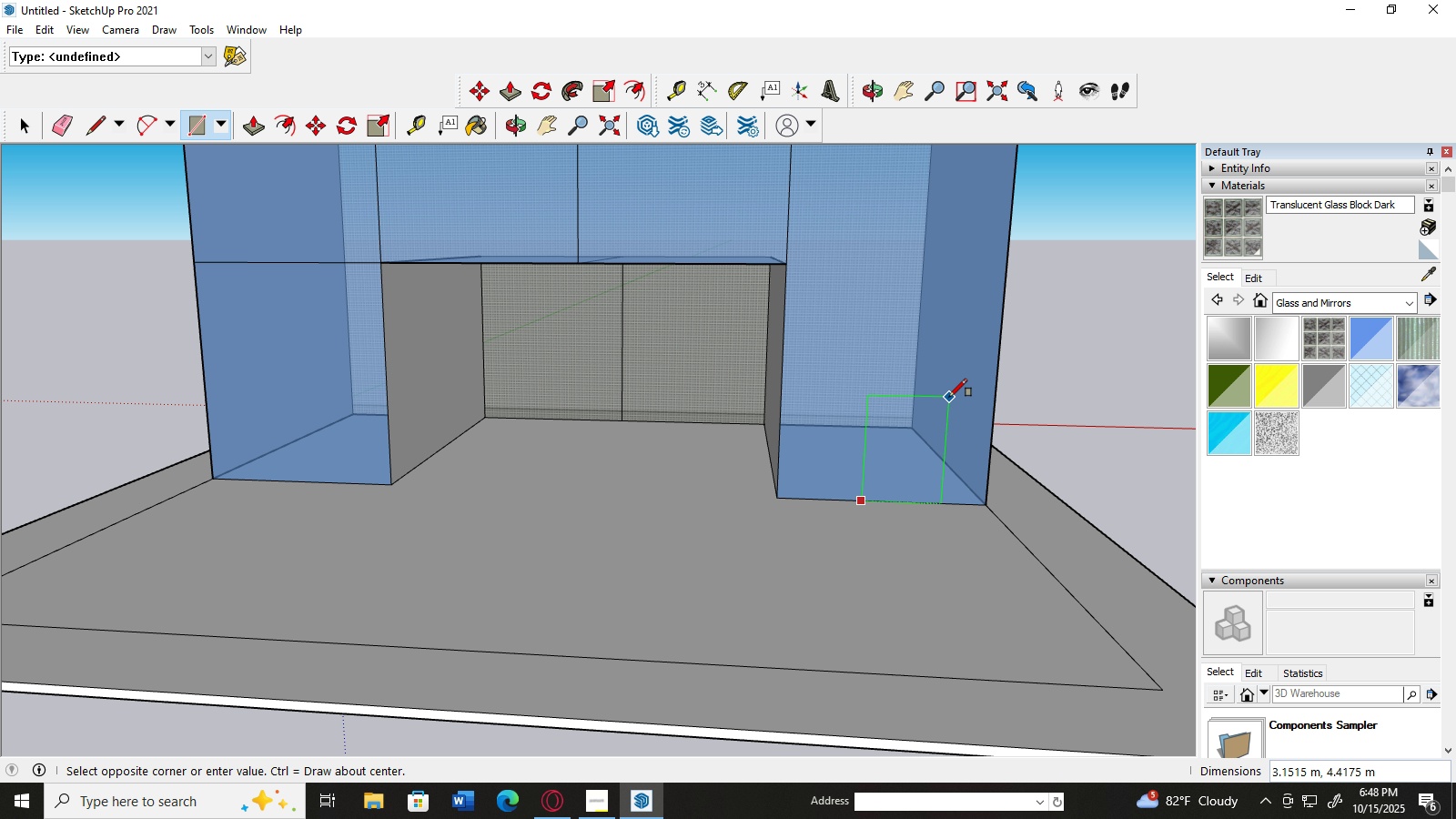 
left_click([949, 397])
 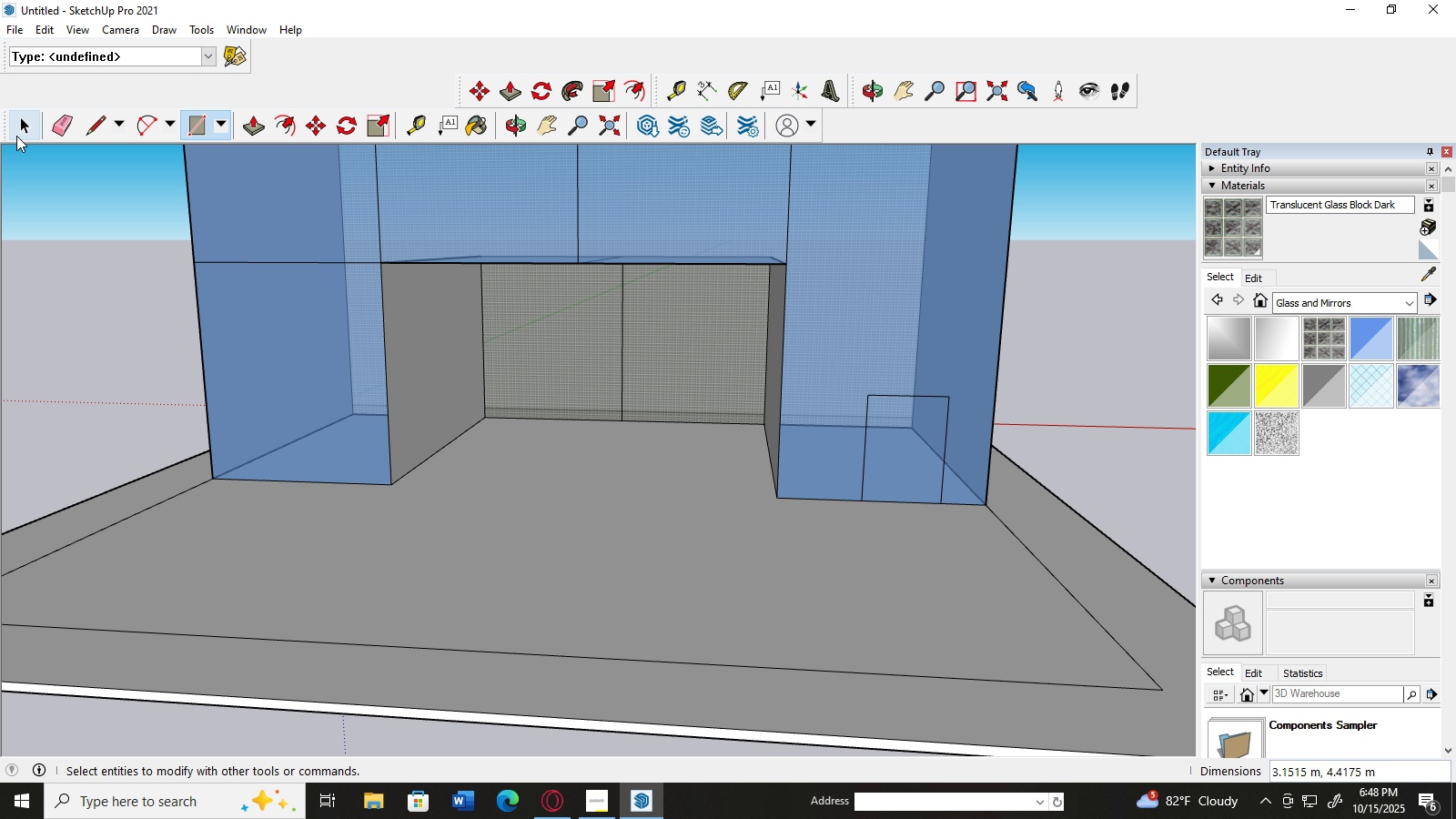 
left_click([16, 136])
 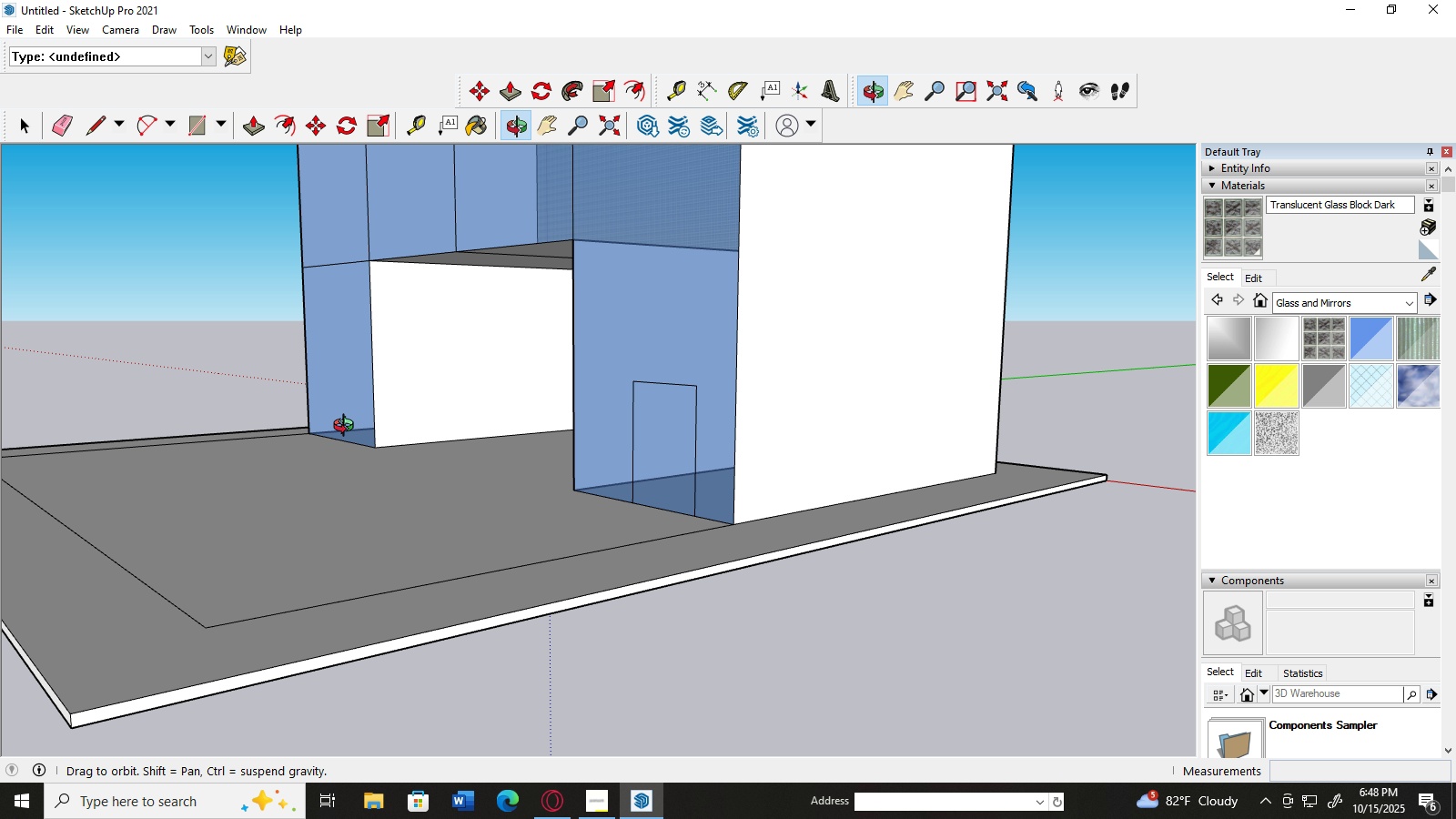 
scroll: coordinate [348, 428], scroll_direction: up, amount: 3.0
 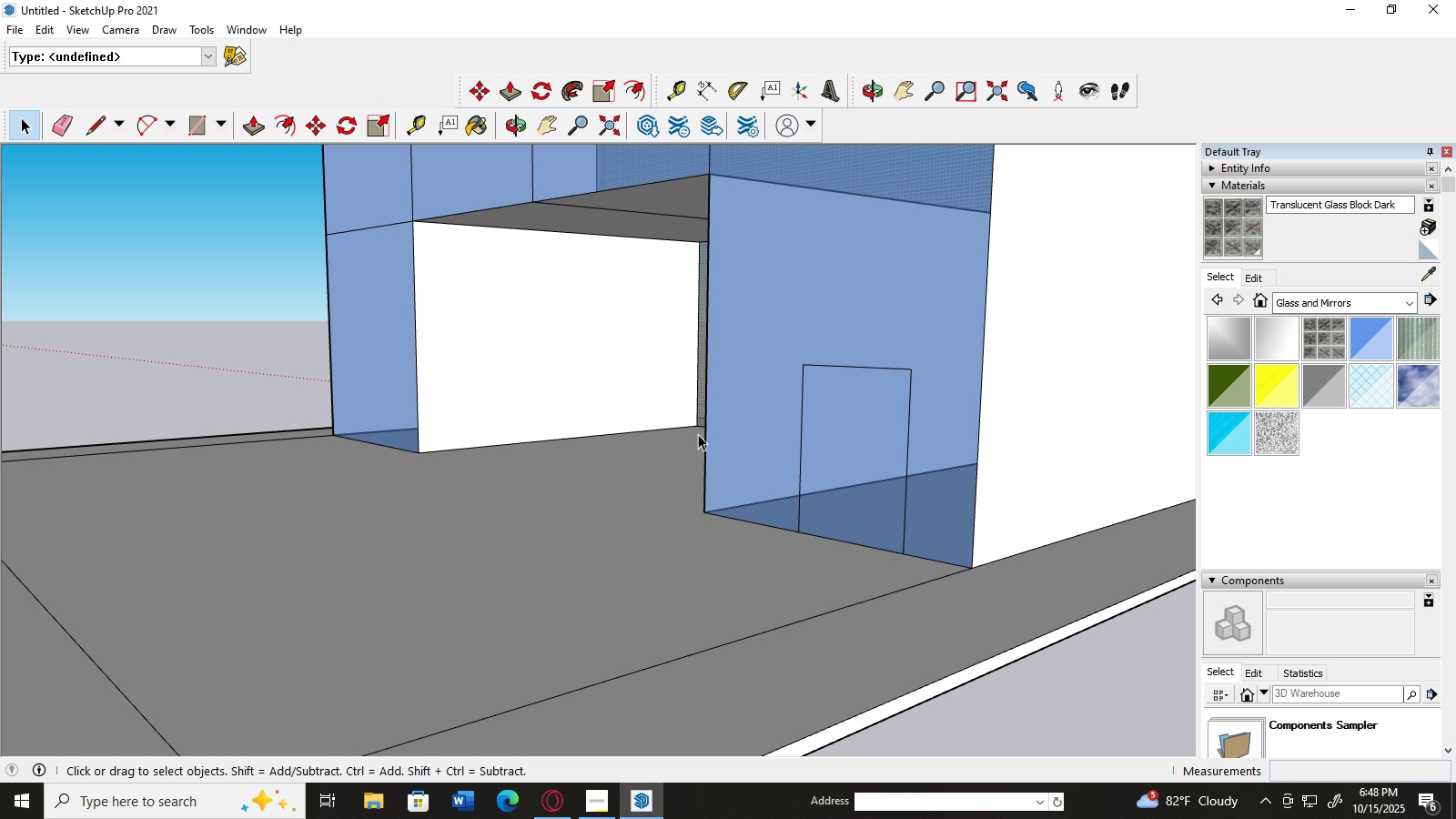 
scroll: coordinate [698, 434], scroll_direction: down, amount: 2.0
 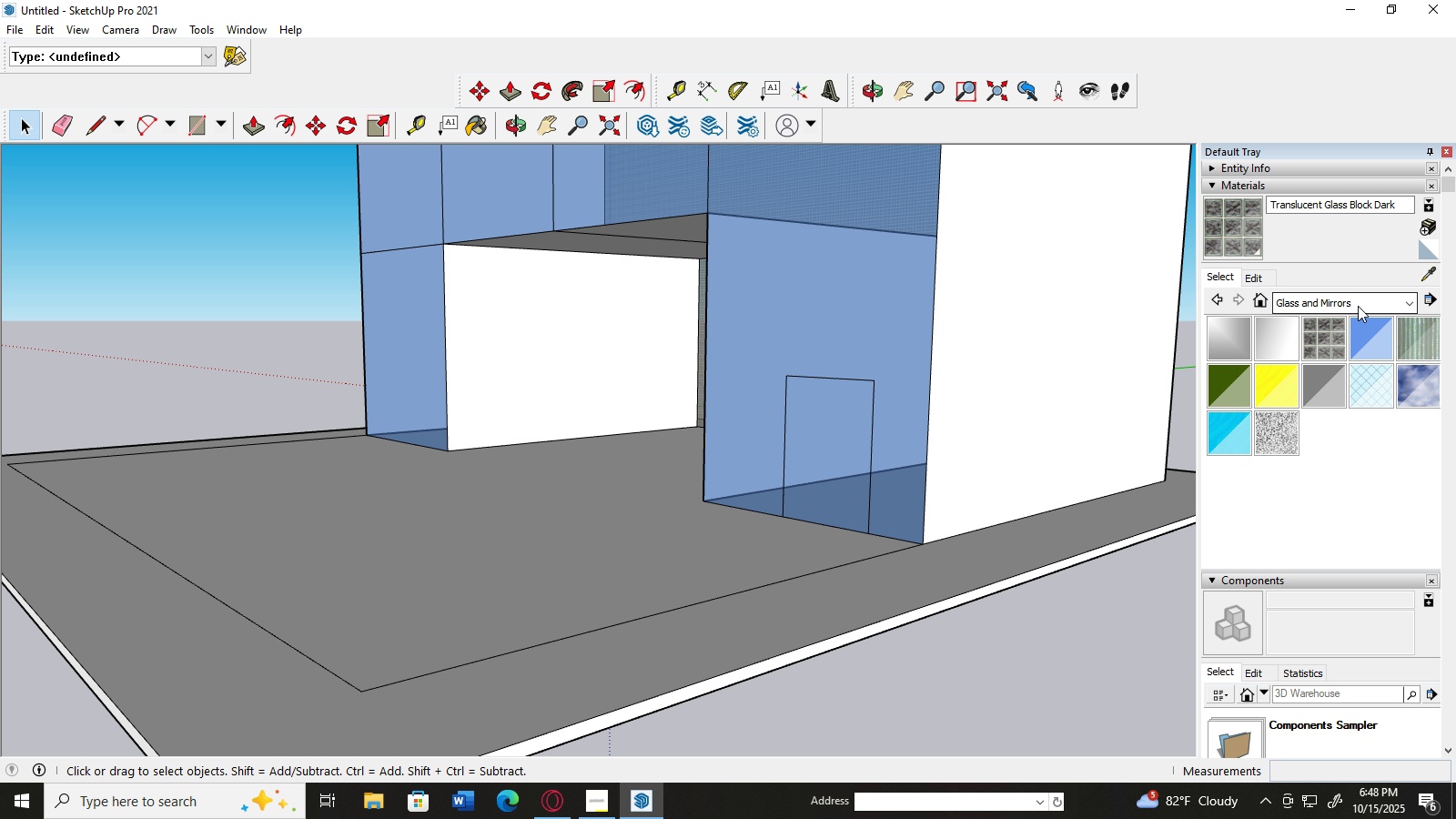 
left_click([1350, 303])
 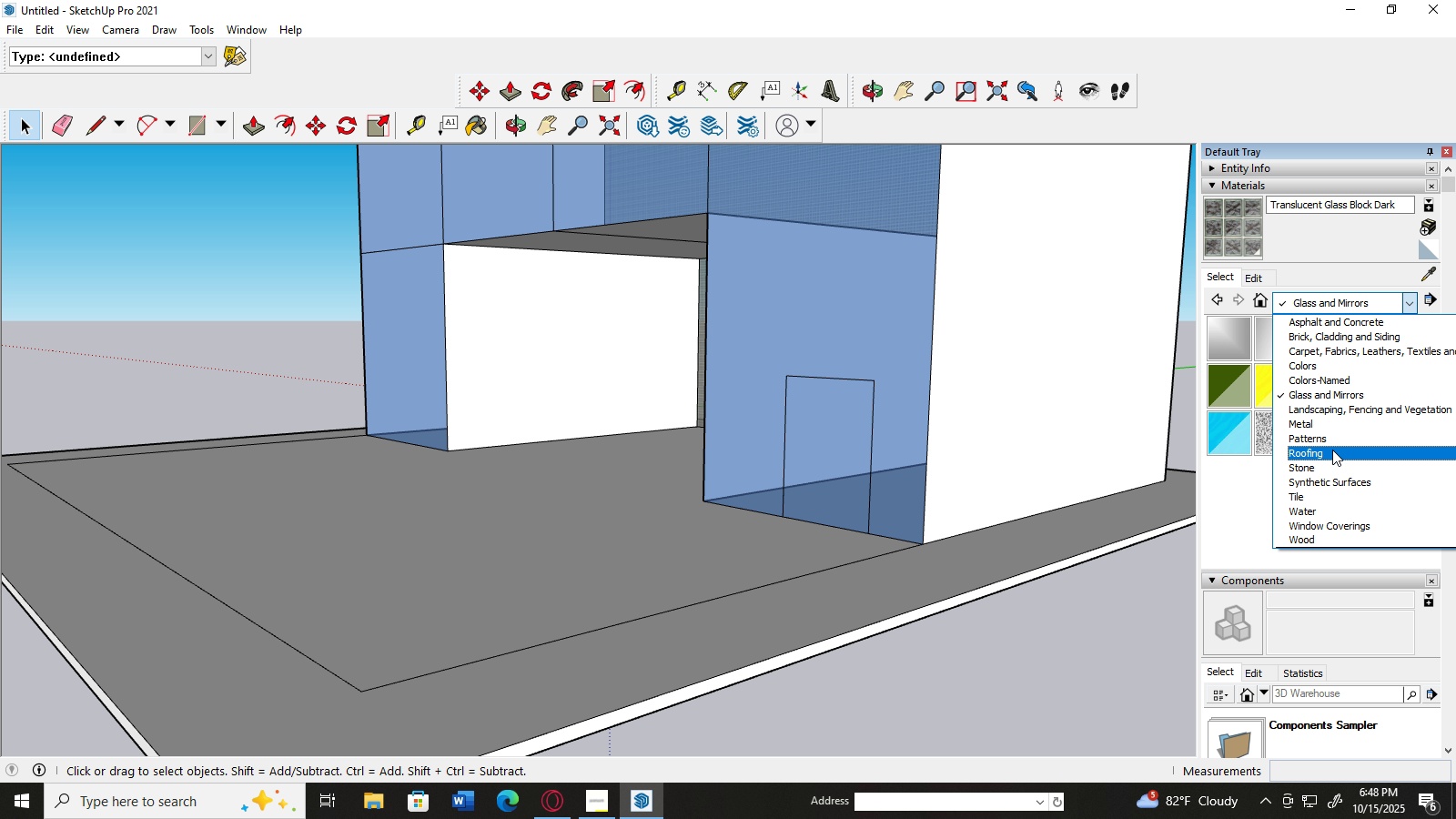 
left_click([1332, 450])
 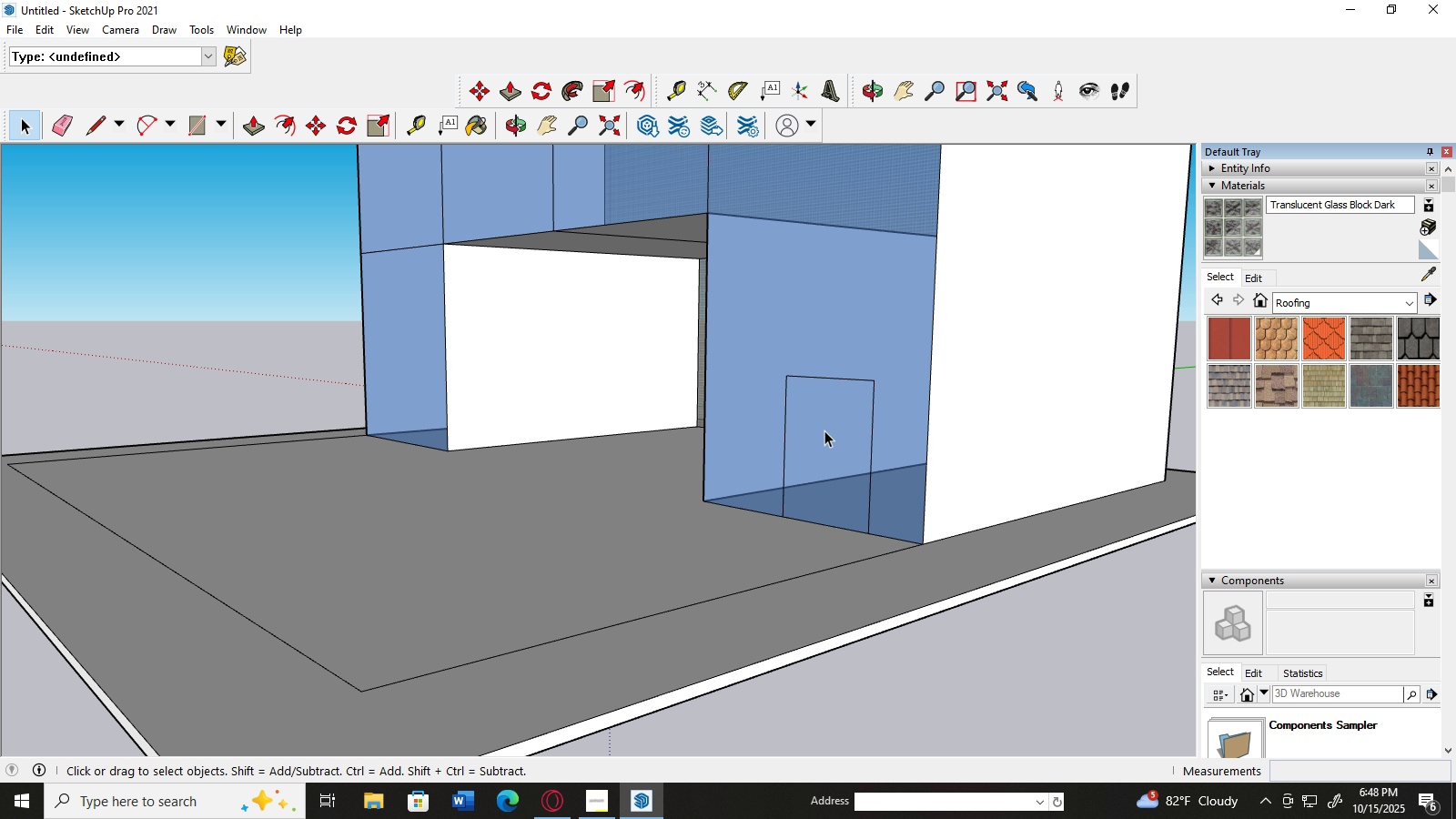 
scroll: coordinate [1027, 455], scroll_direction: down, amount: 11.0
 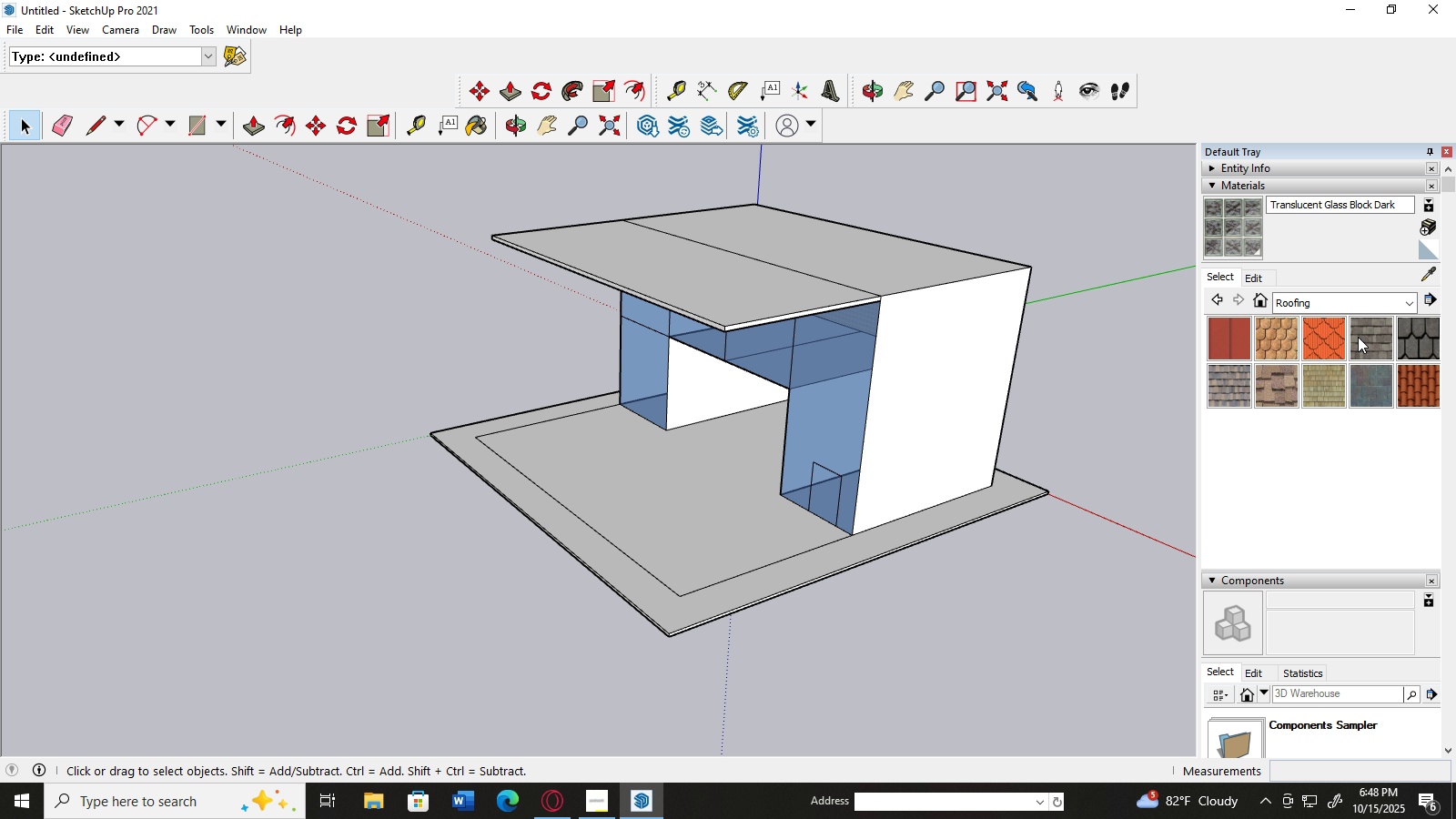 
left_click([1365, 337])
 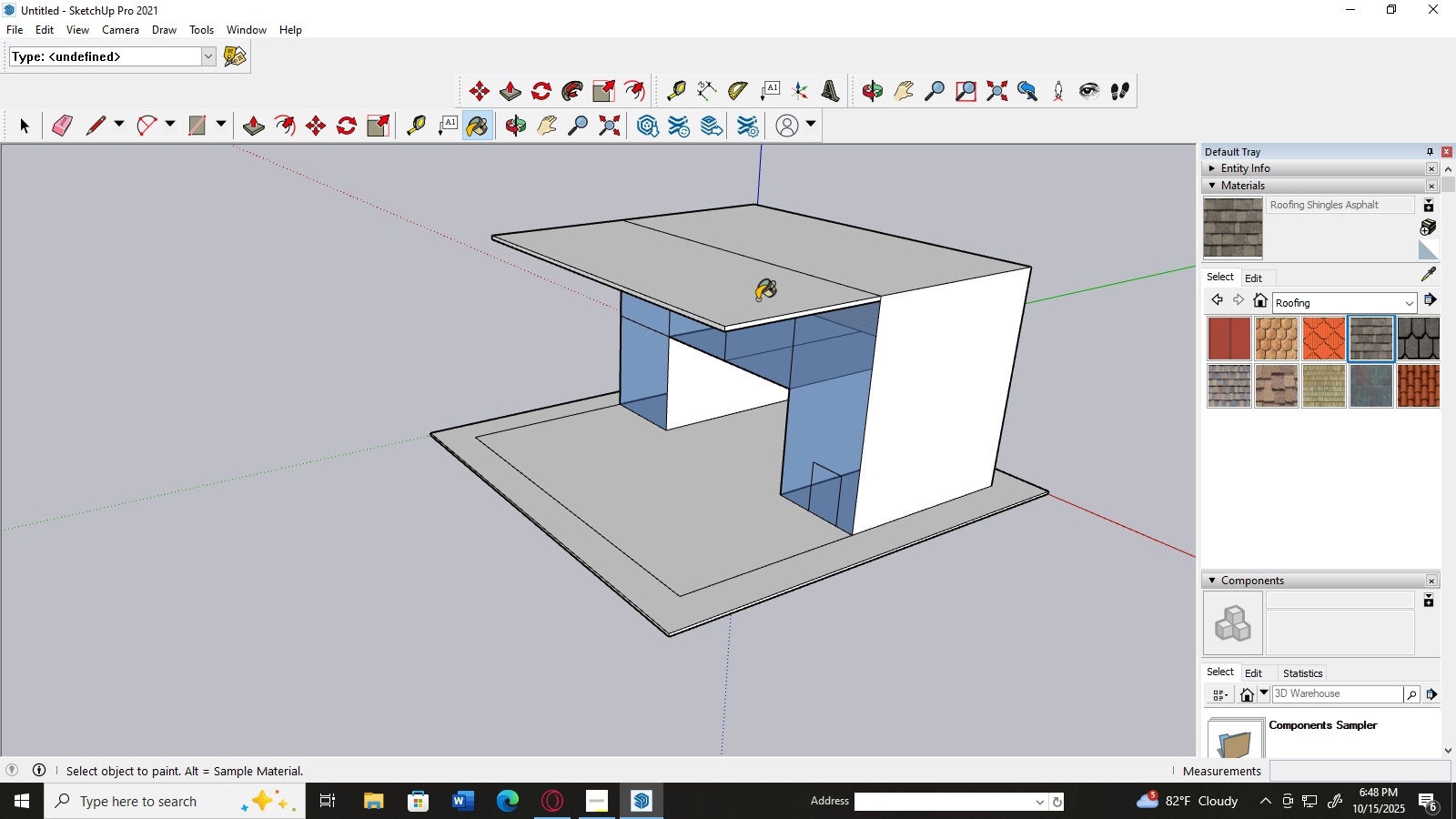 
left_click([757, 299])
 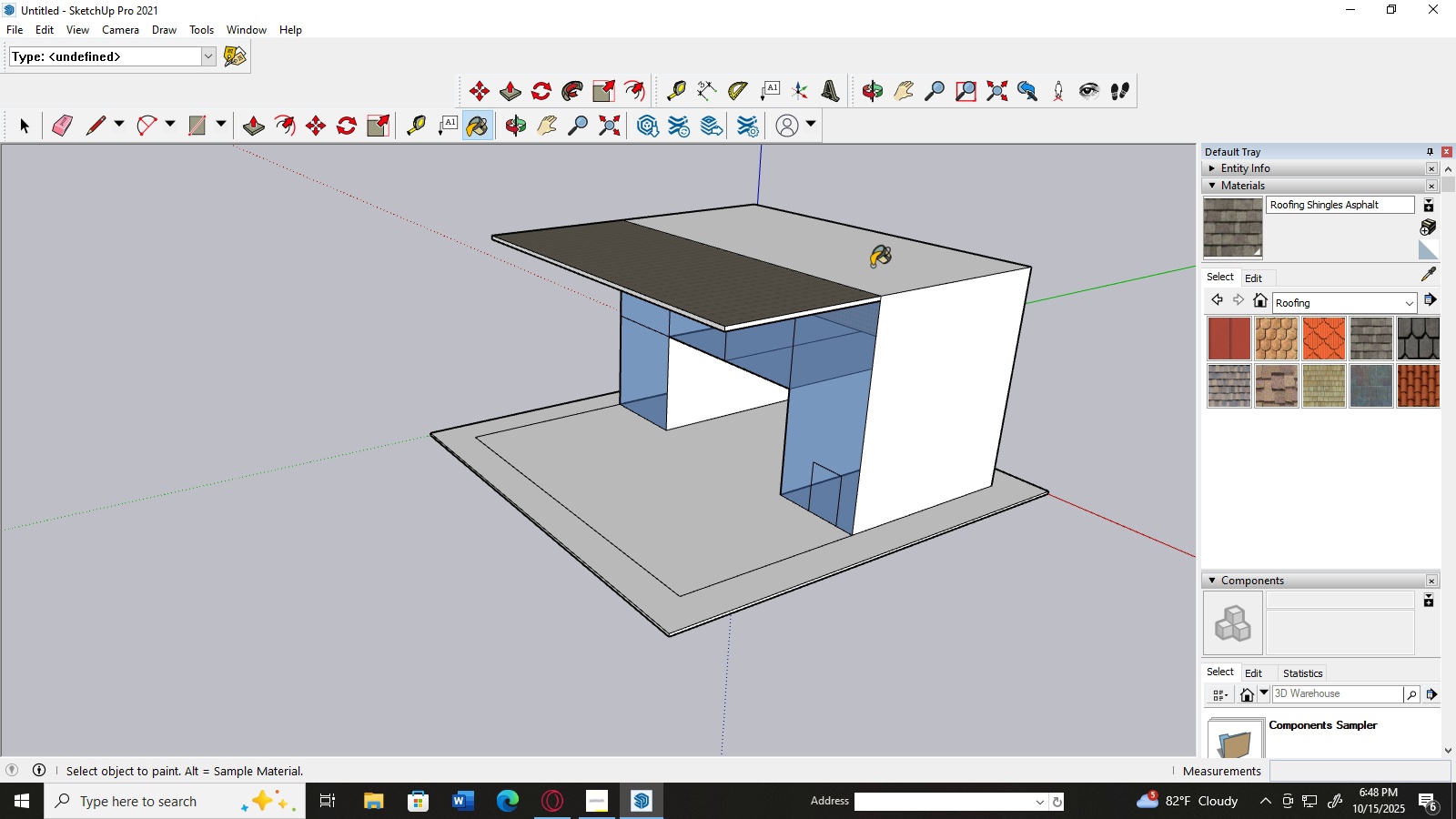 
left_click([872, 266])
 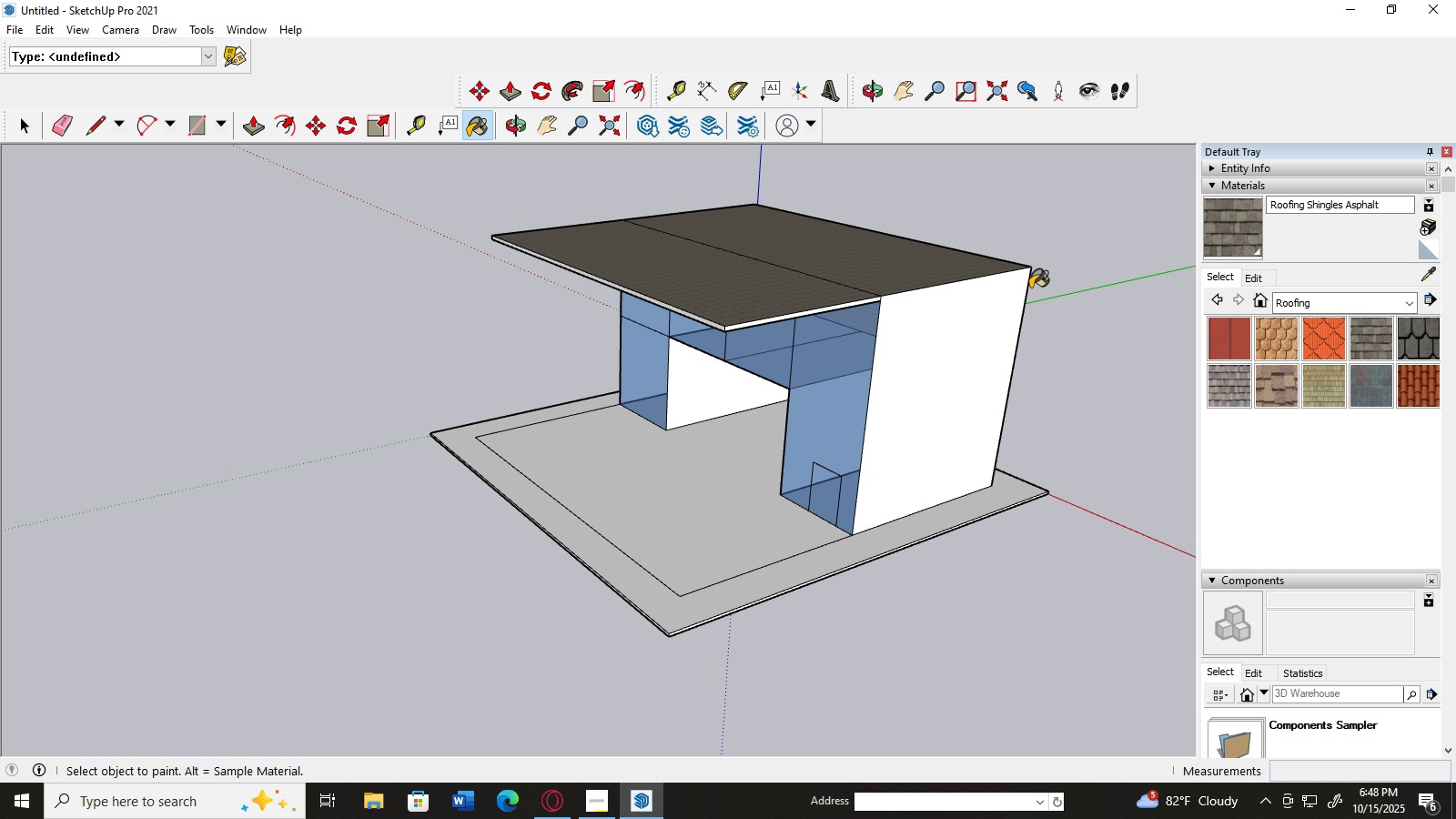 
scroll: coordinate [821, 394], scroll_direction: up, amount: 9.0
 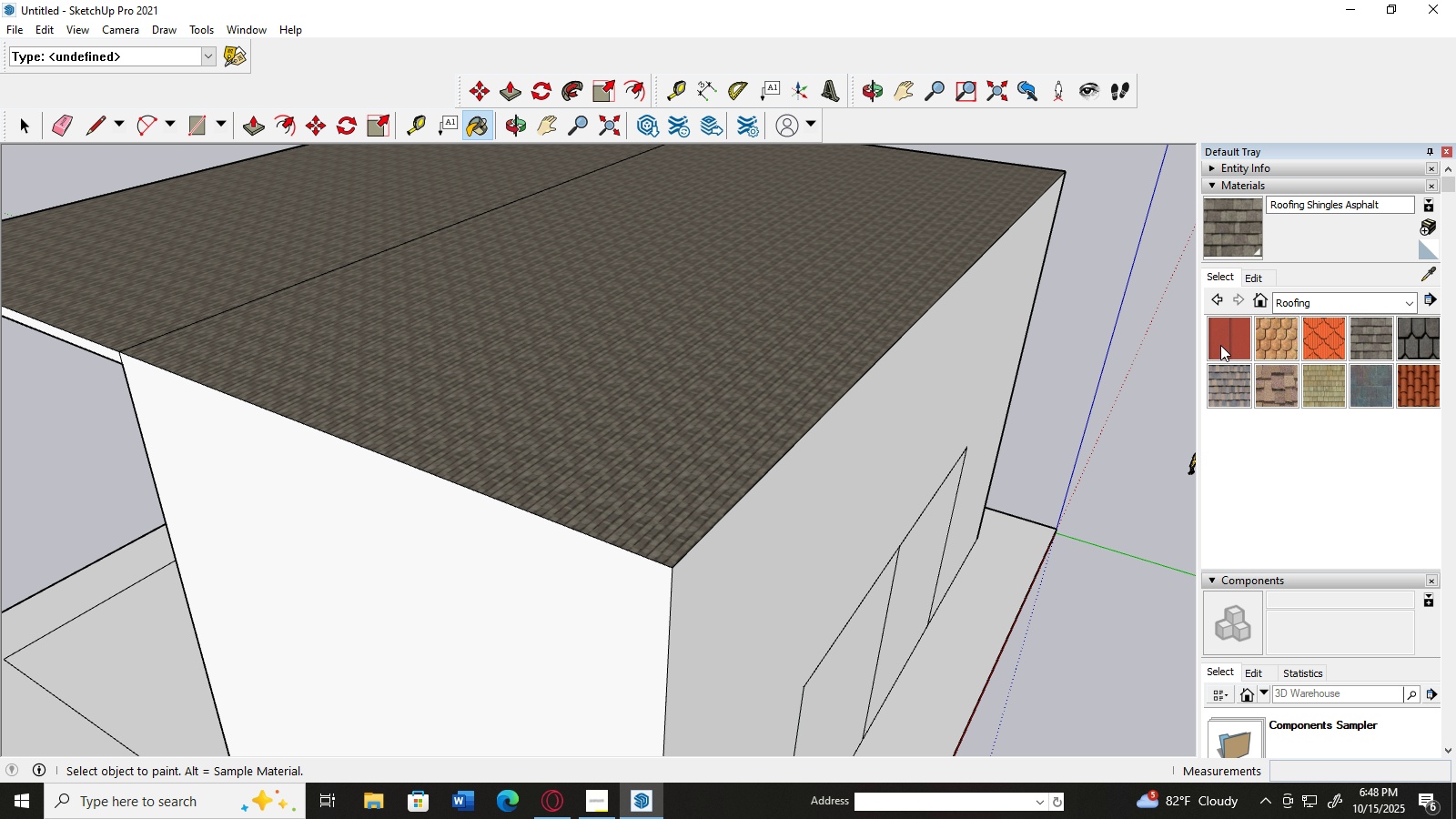 
left_click([1235, 343])
 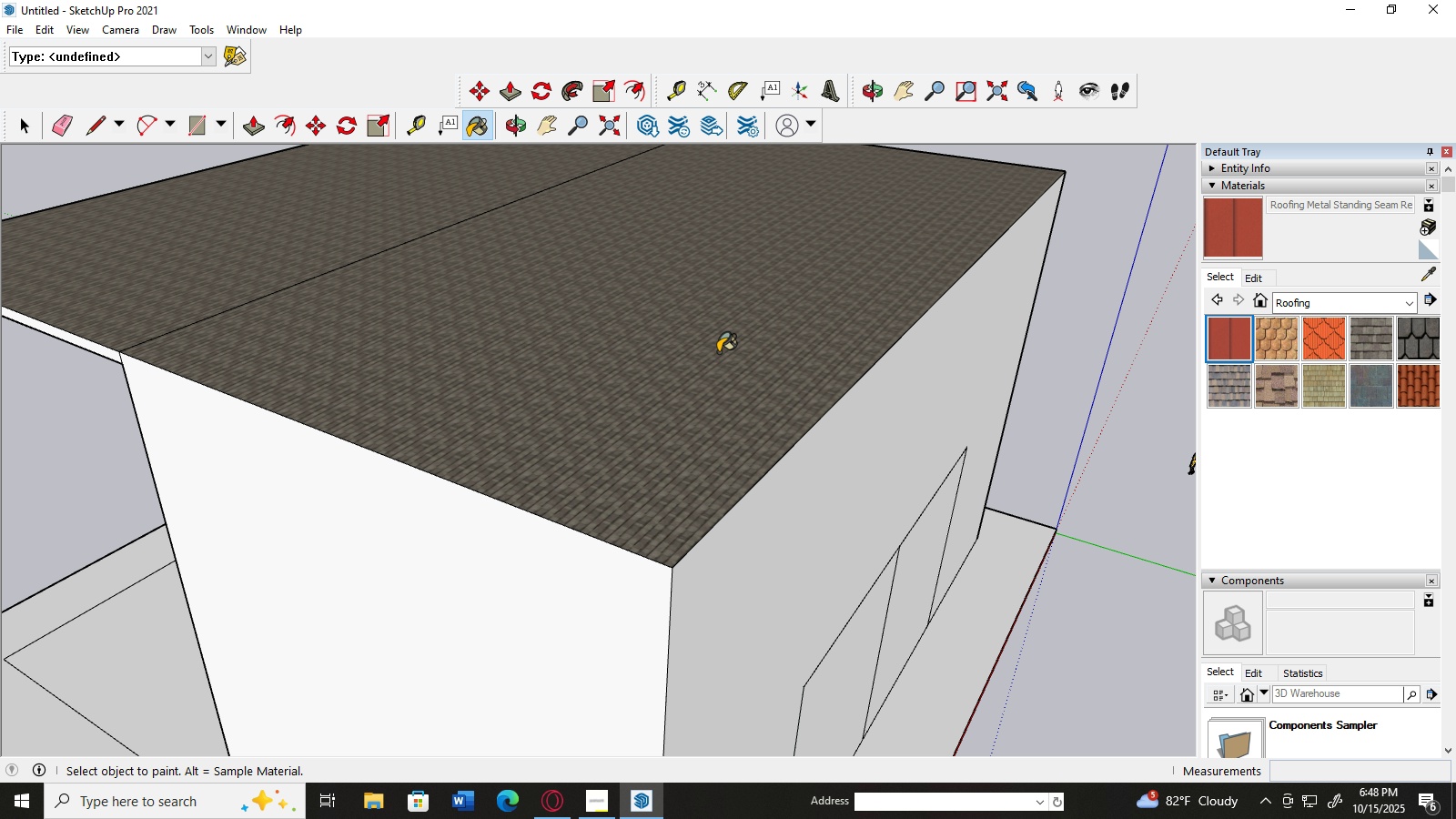 
left_click([718, 352])
 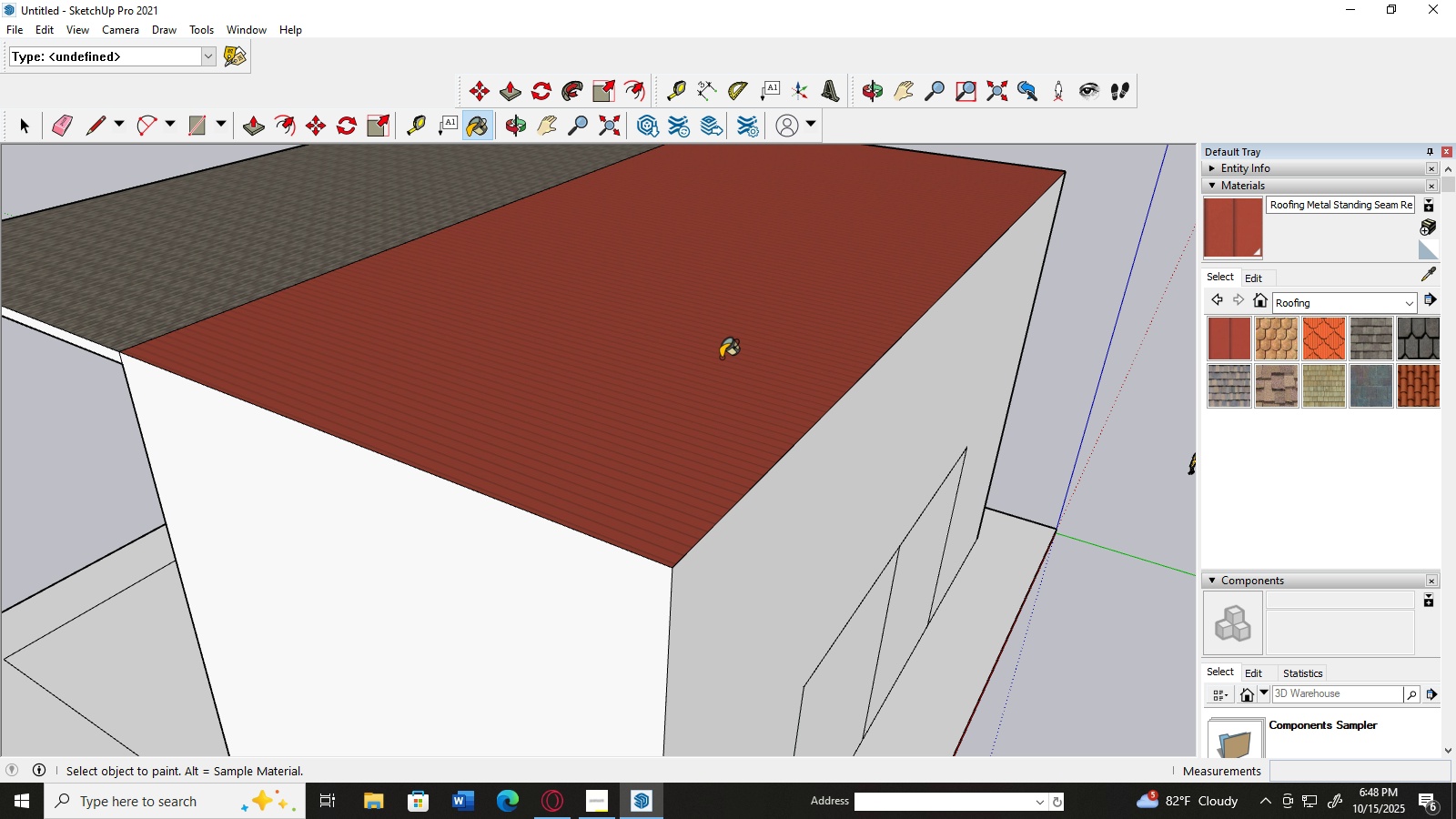 
scroll: coordinate [730, 358], scroll_direction: down, amount: 5.0
 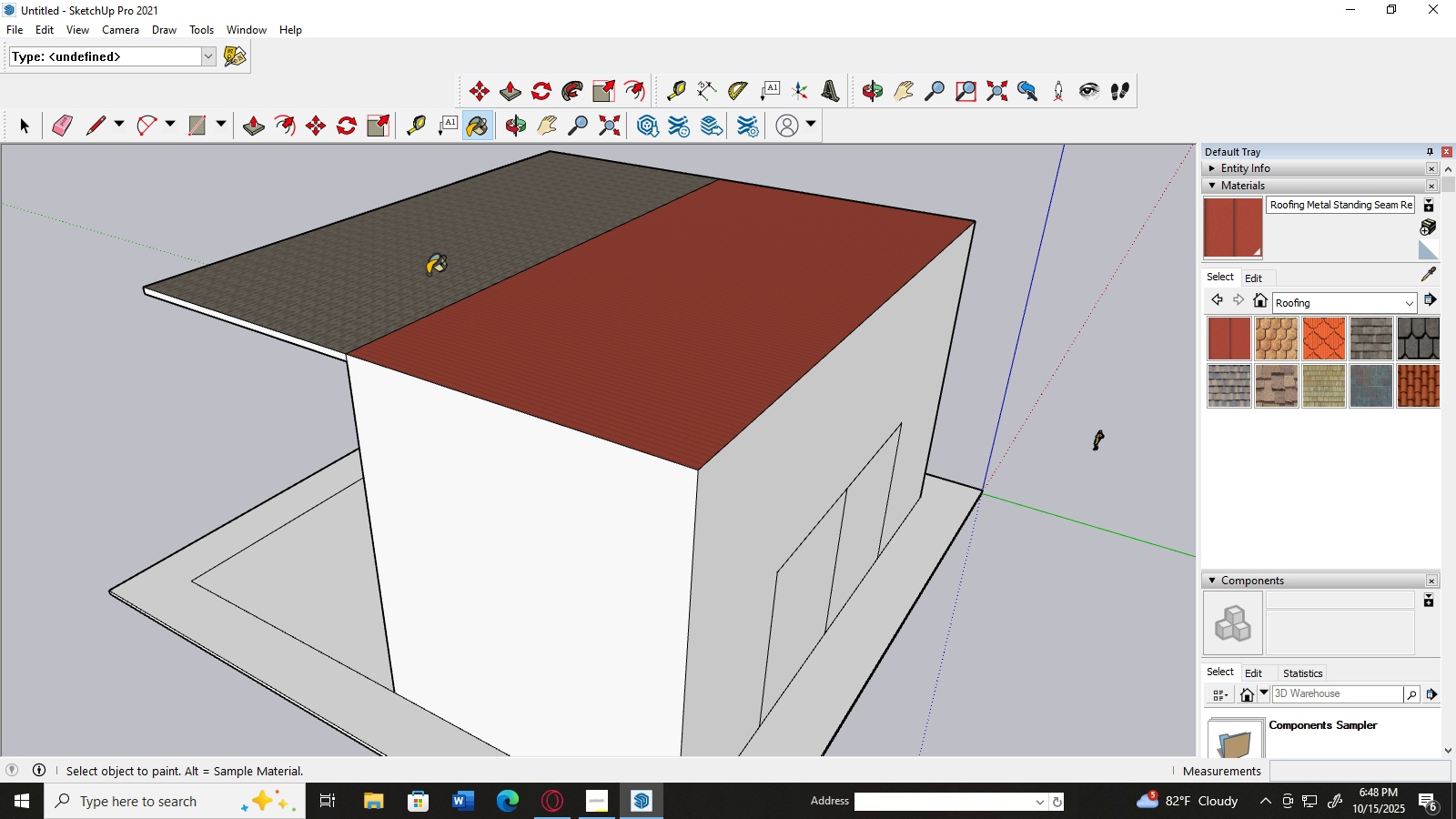 
left_click([426, 274])
 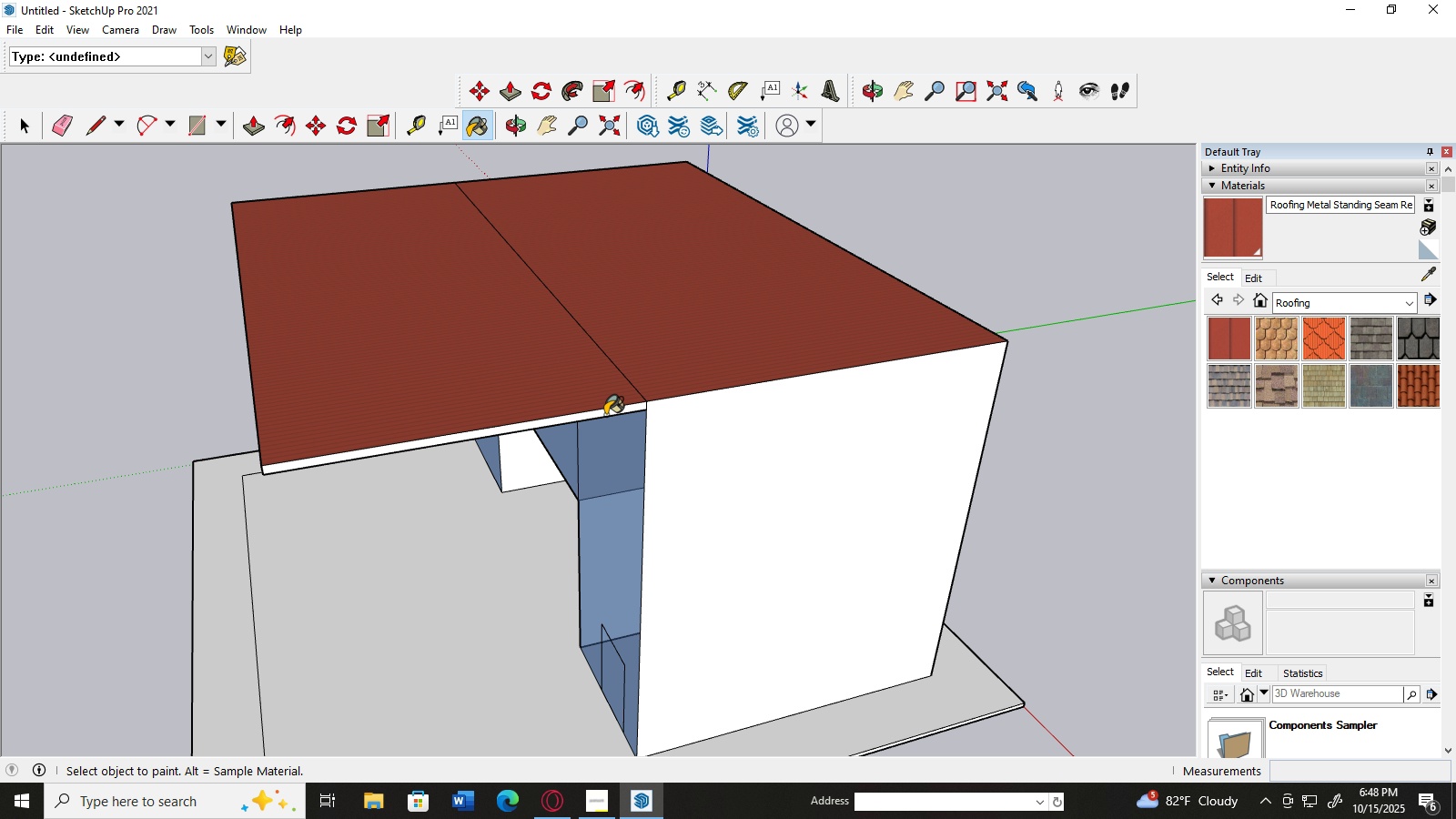 
left_click([605, 415])
 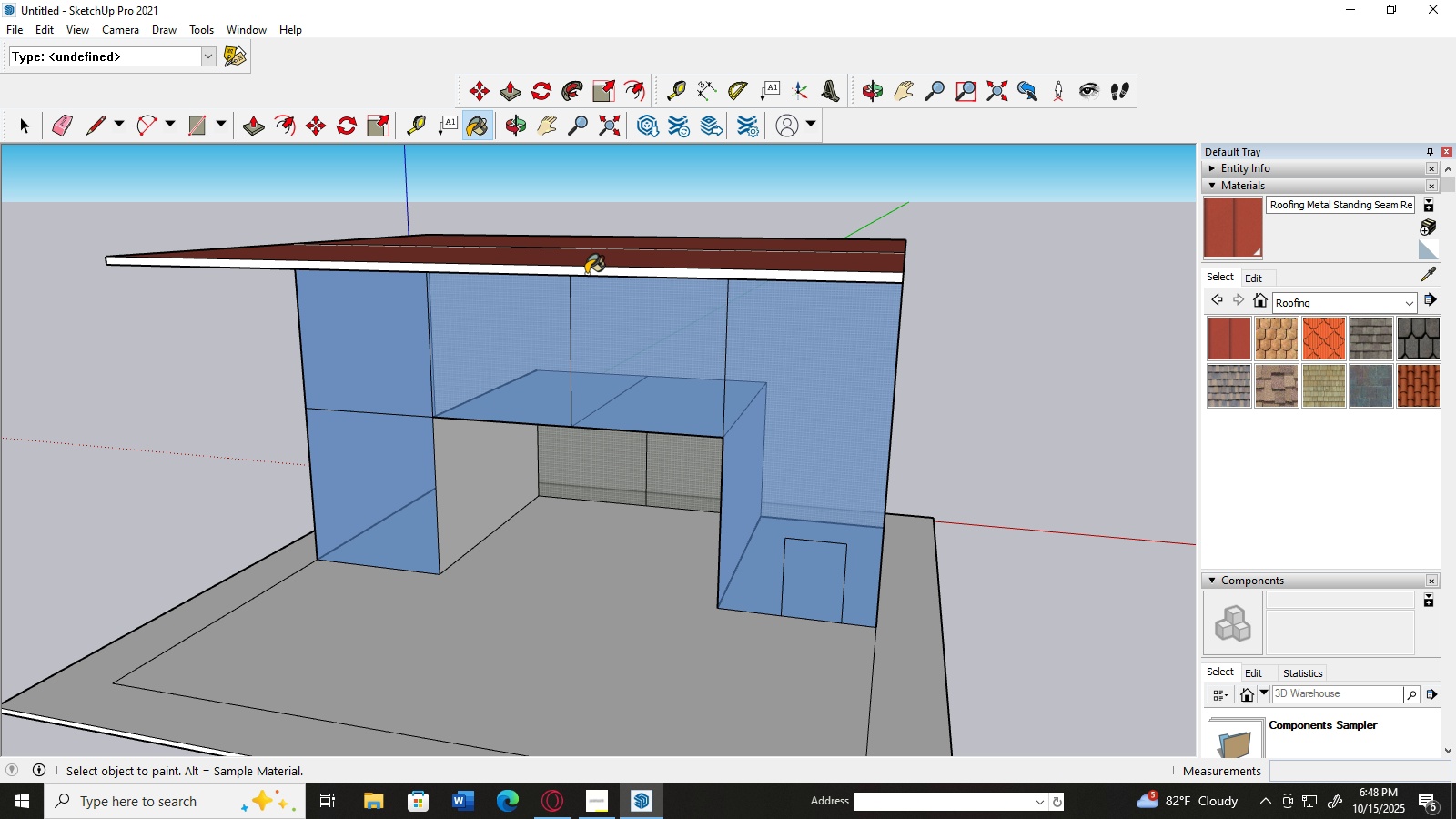 
left_click([586, 274])
 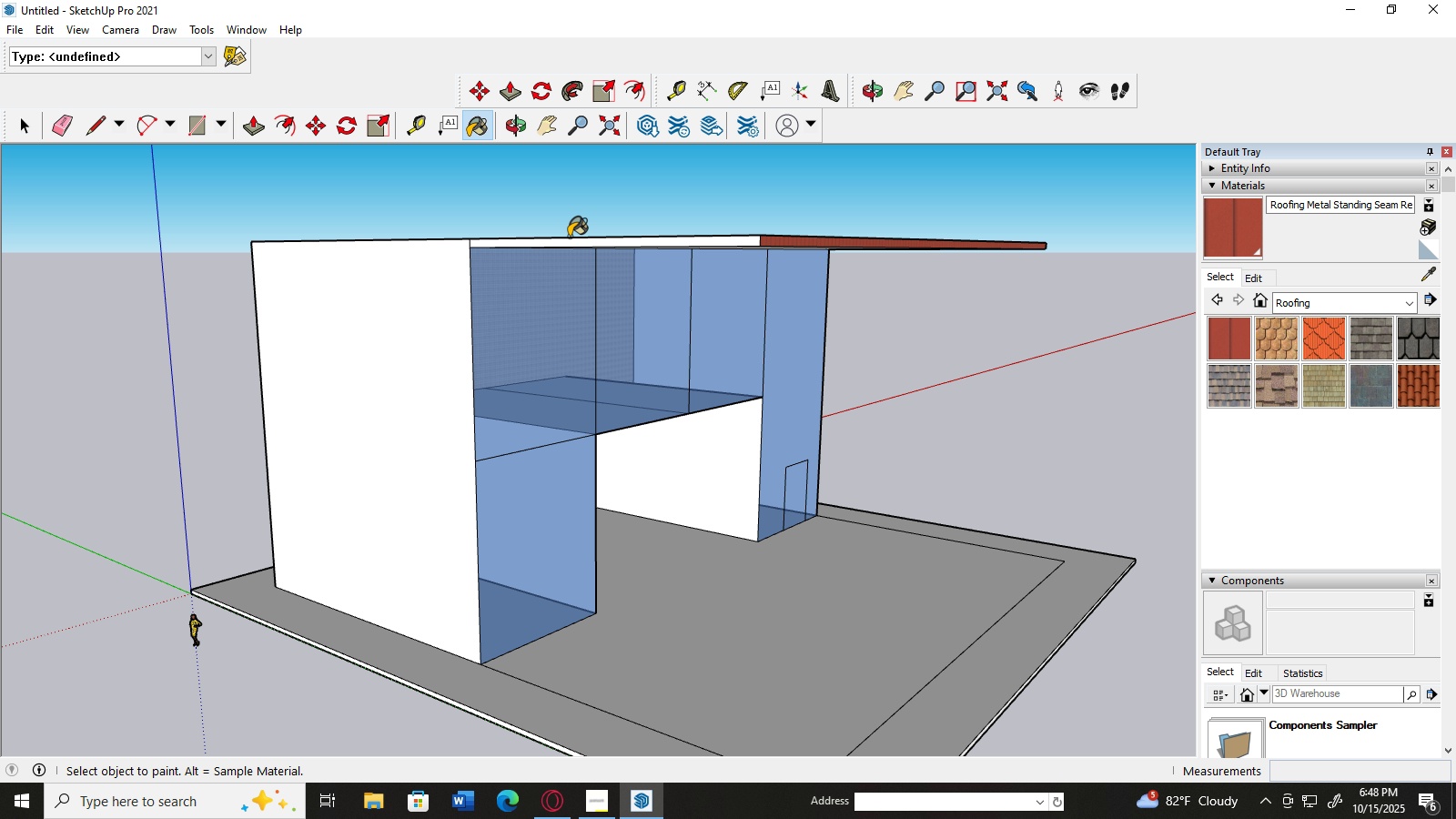 
left_click([577, 244])
 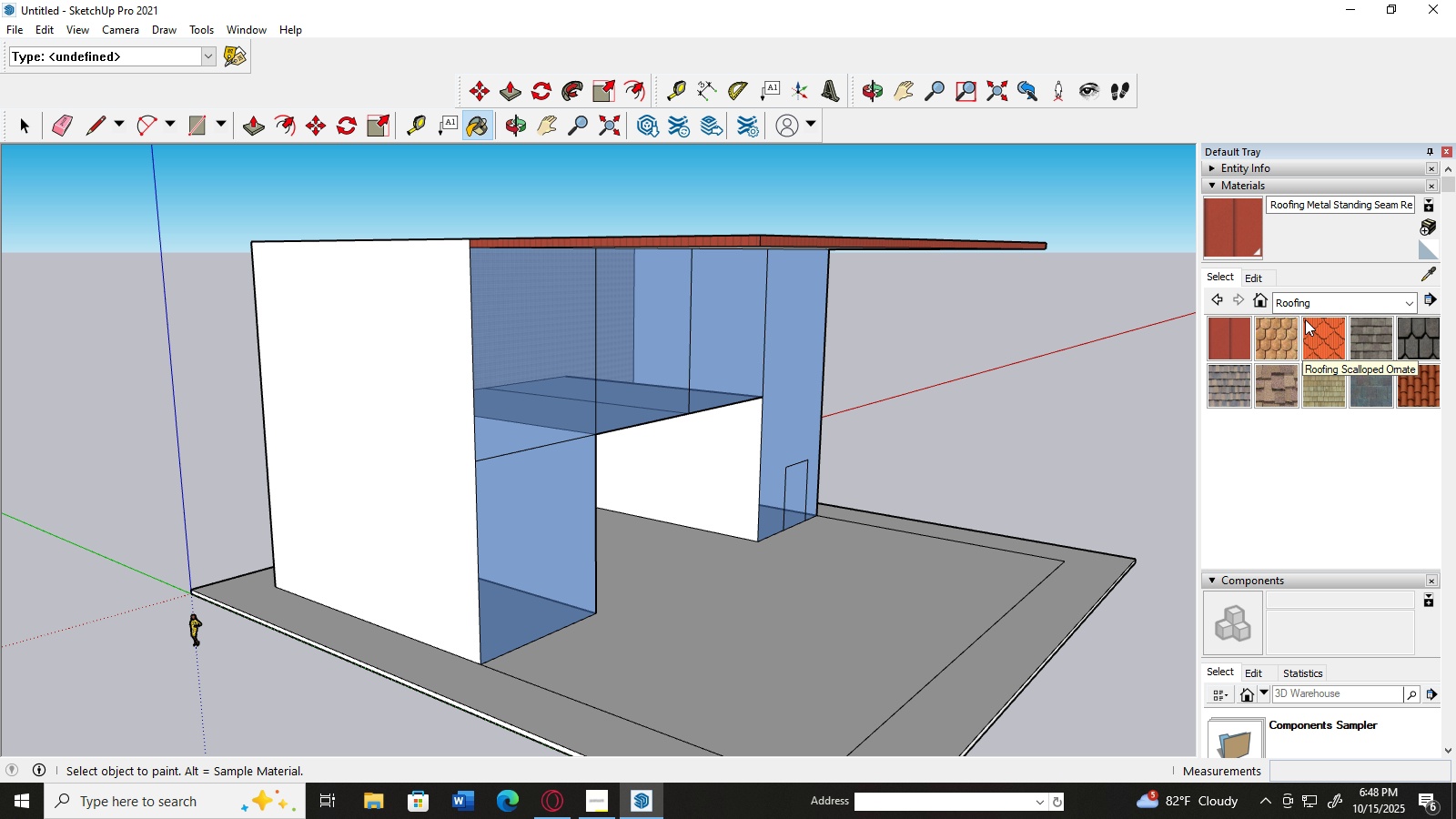 
left_click([1330, 301])
 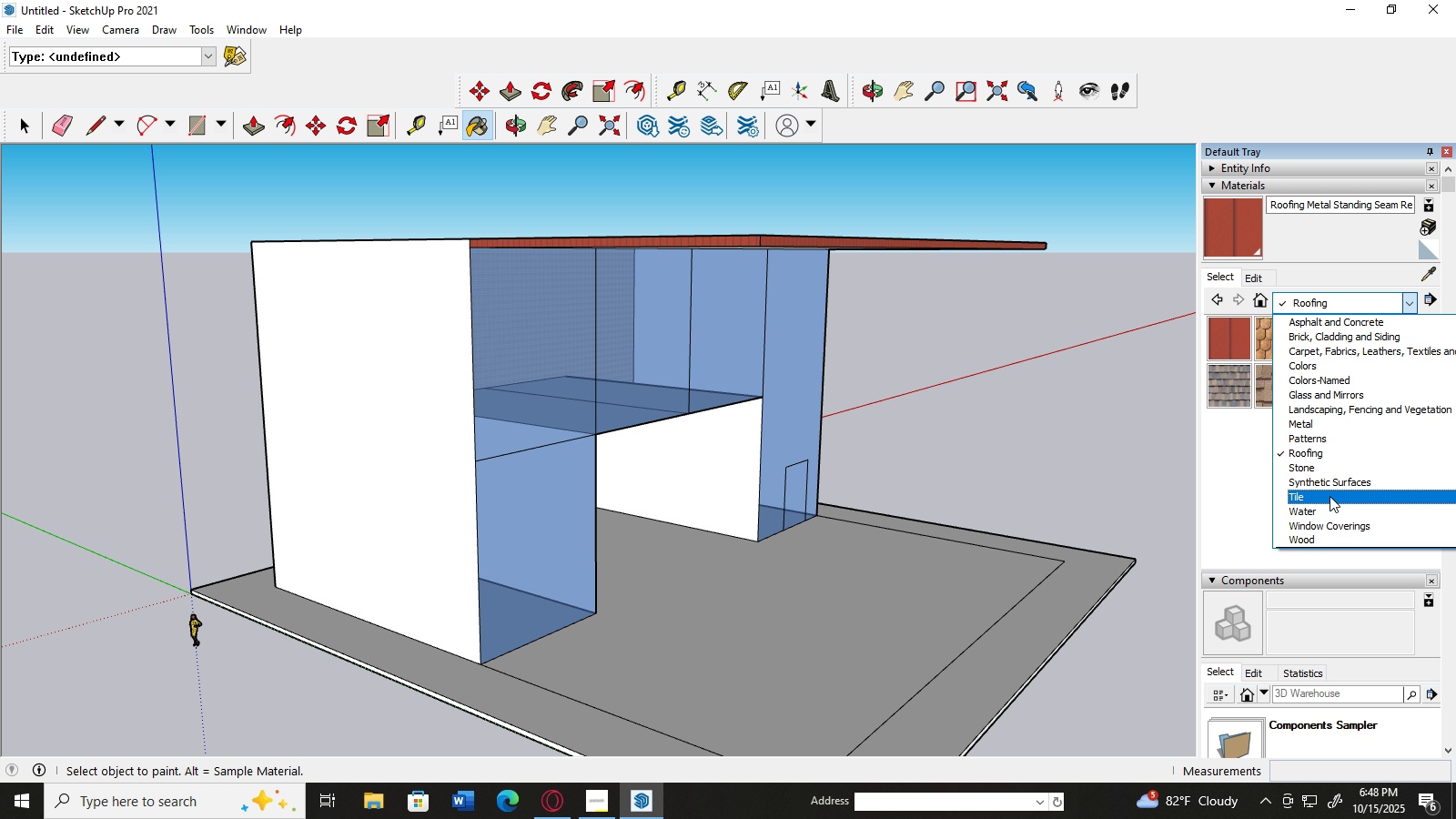 
scroll: coordinate [1330, 476], scroll_direction: down, amount: 1.0
 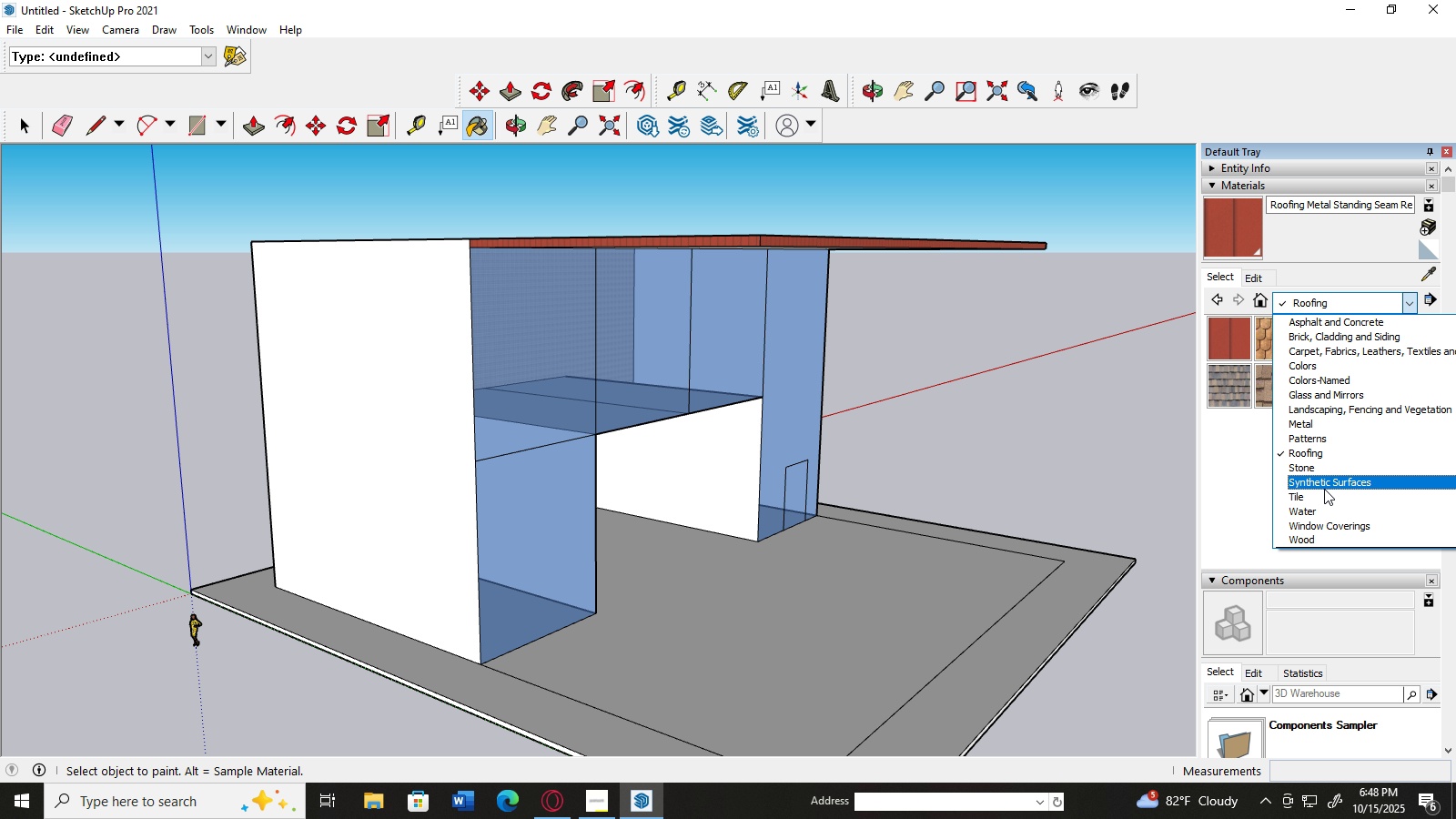 
scroll: coordinate [1325, 484], scroll_direction: up, amount: 1.0
 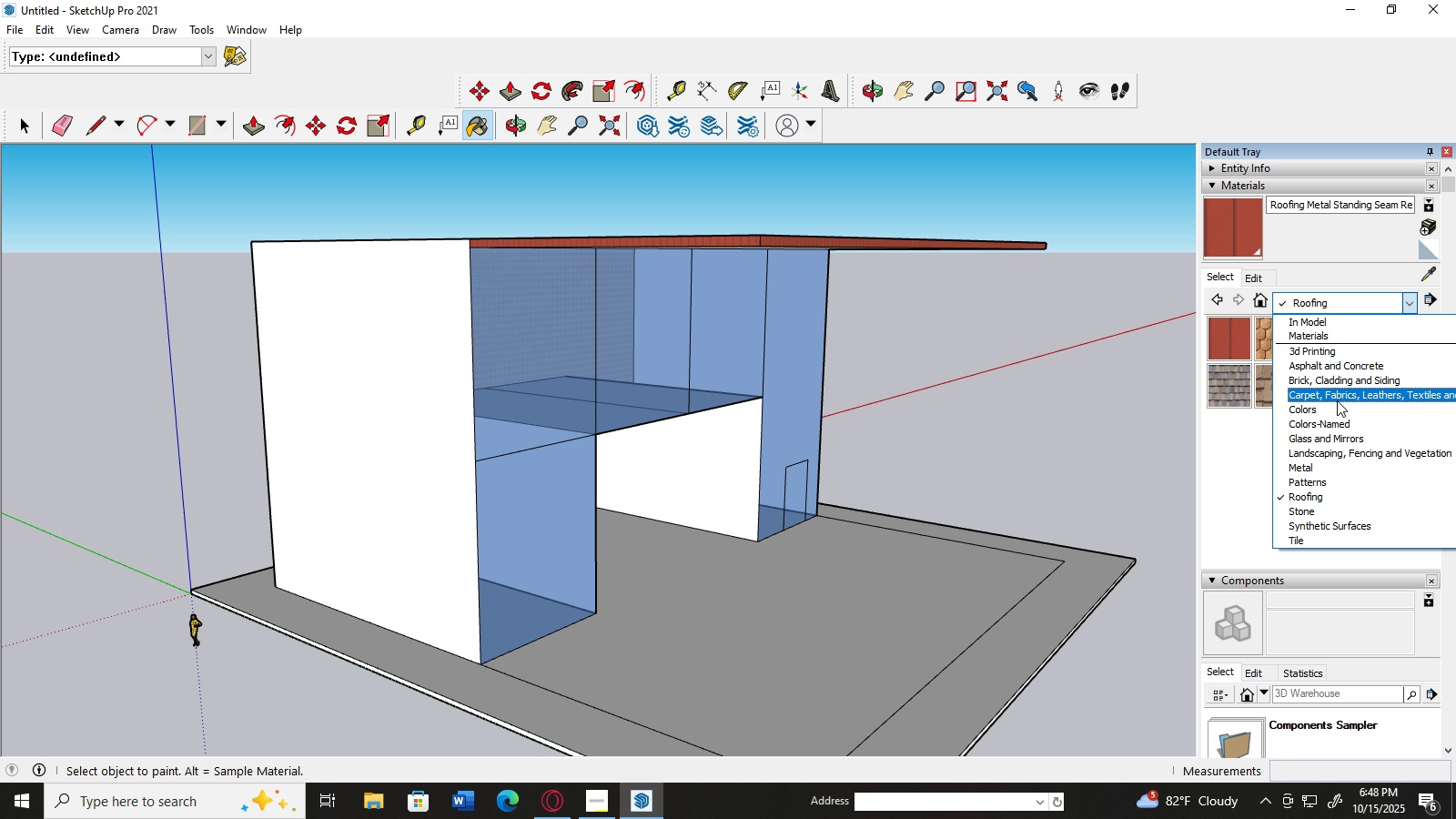 
left_click([1348, 352])
 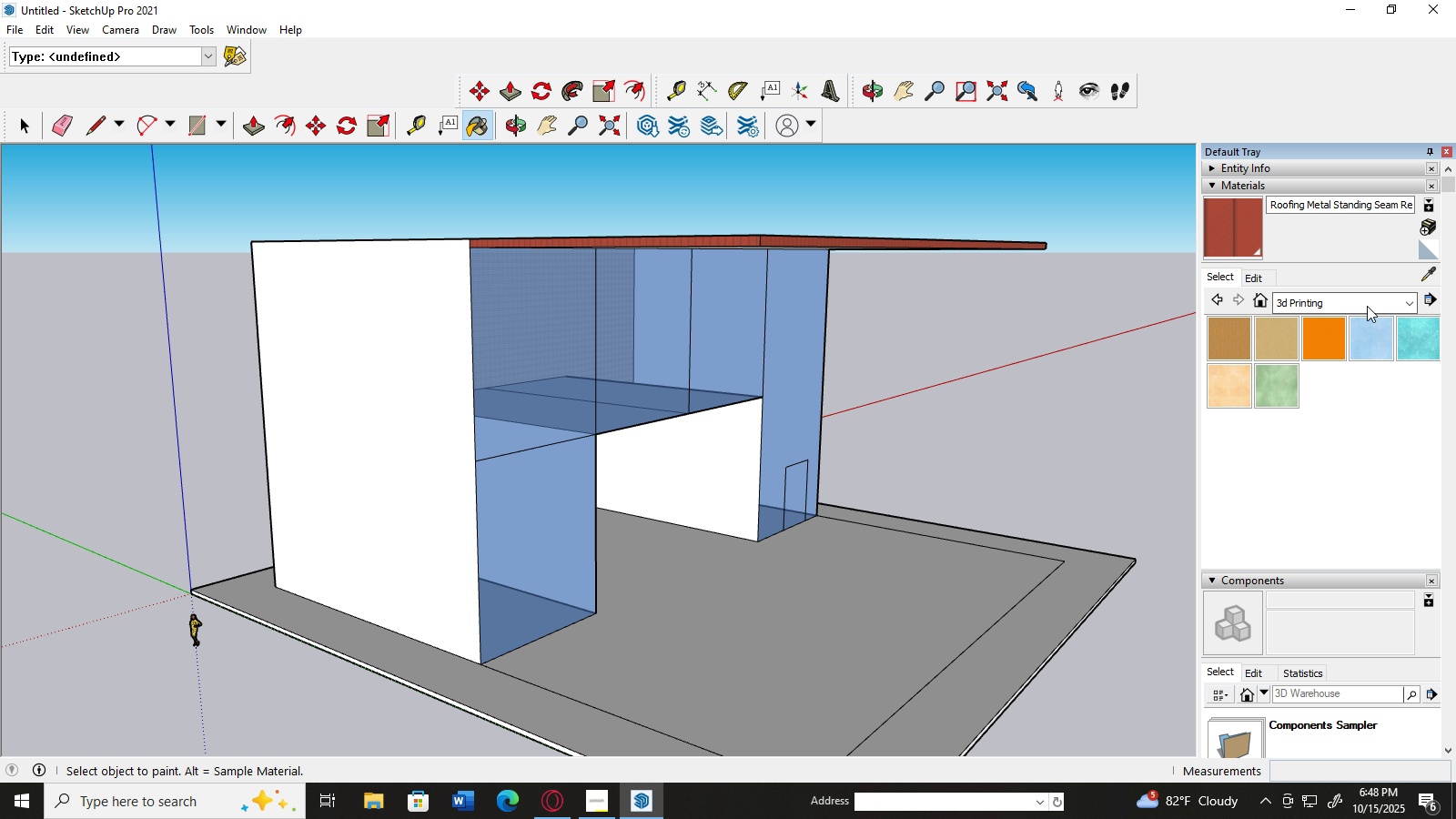 
left_click([1367, 304])
 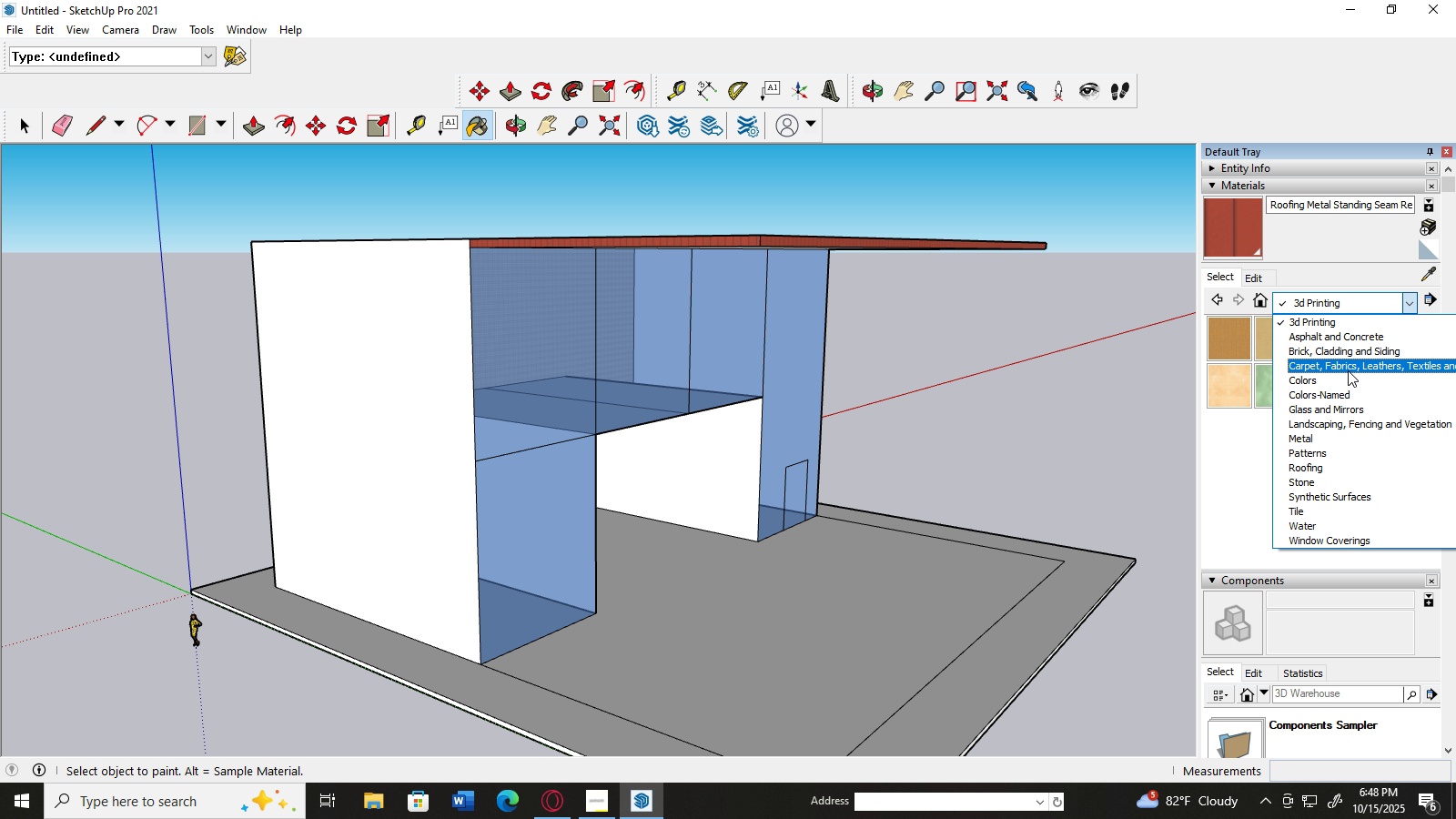 
scroll: coordinate [1348, 370], scroll_direction: down, amount: 1.0
 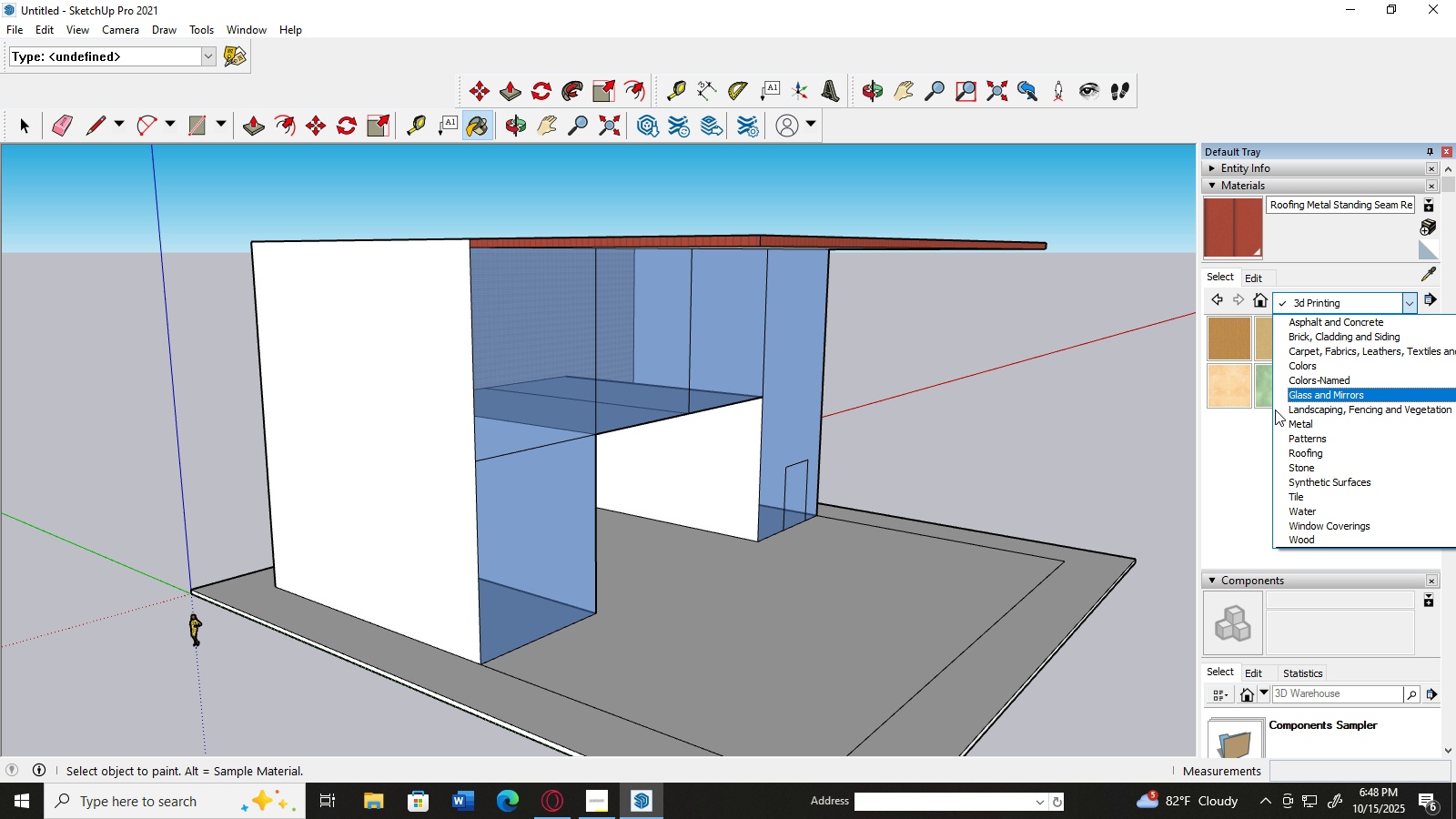 
scroll: coordinate [1314, 406], scroll_direction: up, amount: 4.0
 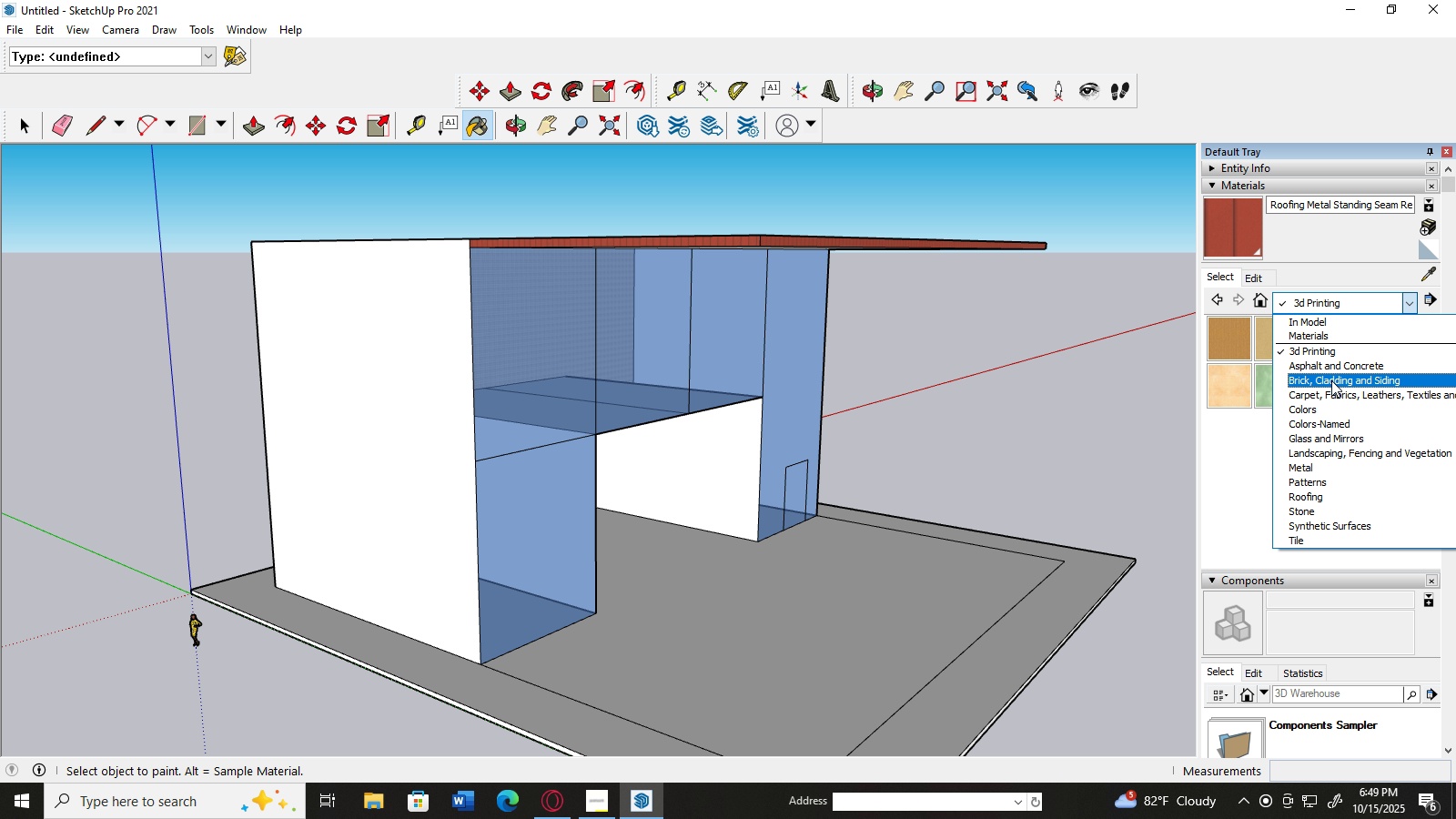 
scroll: coordinate [1354, 426], scroll_direction: down, amount: 4.0
 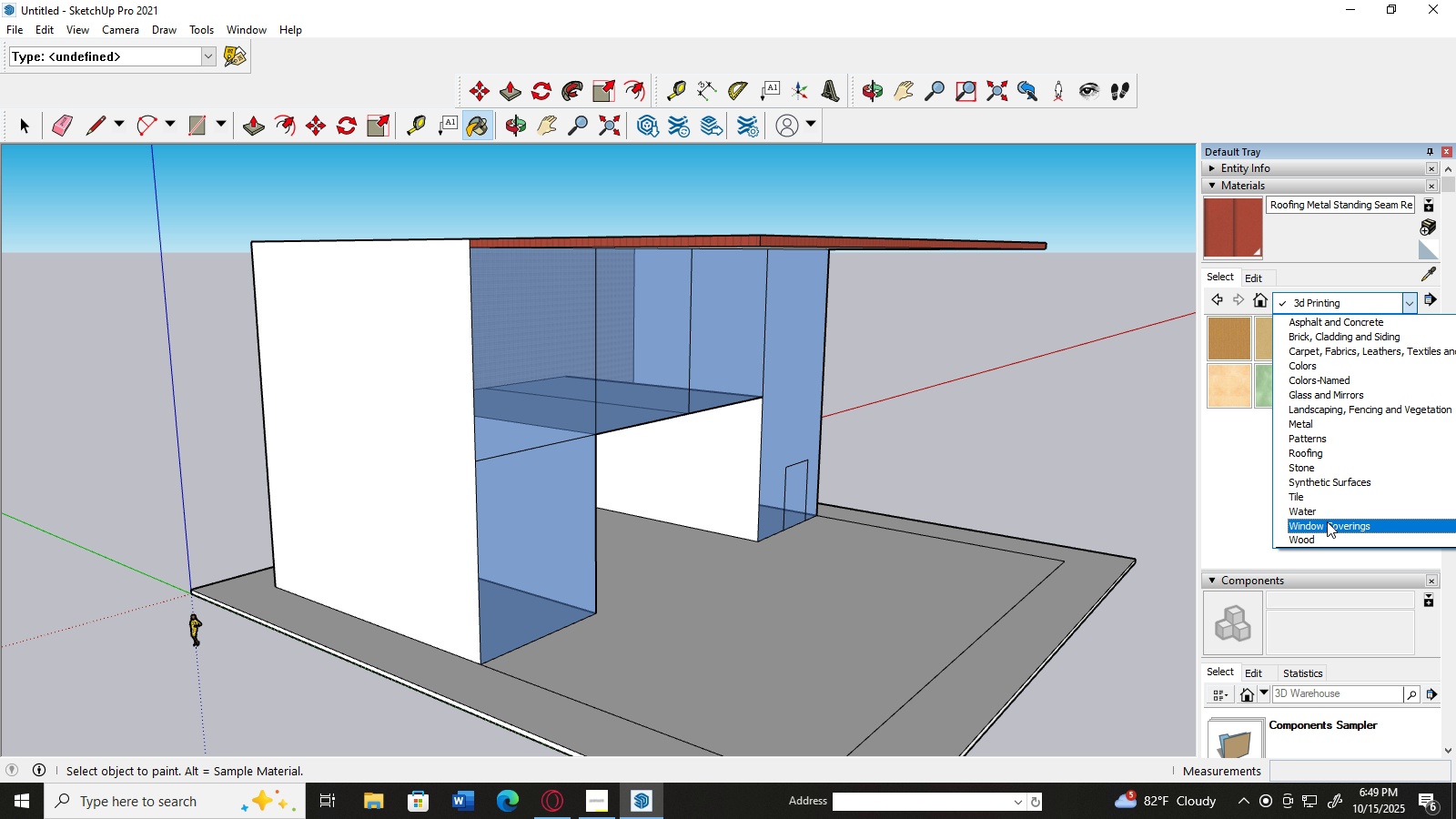 
left_click([1327, 500])
 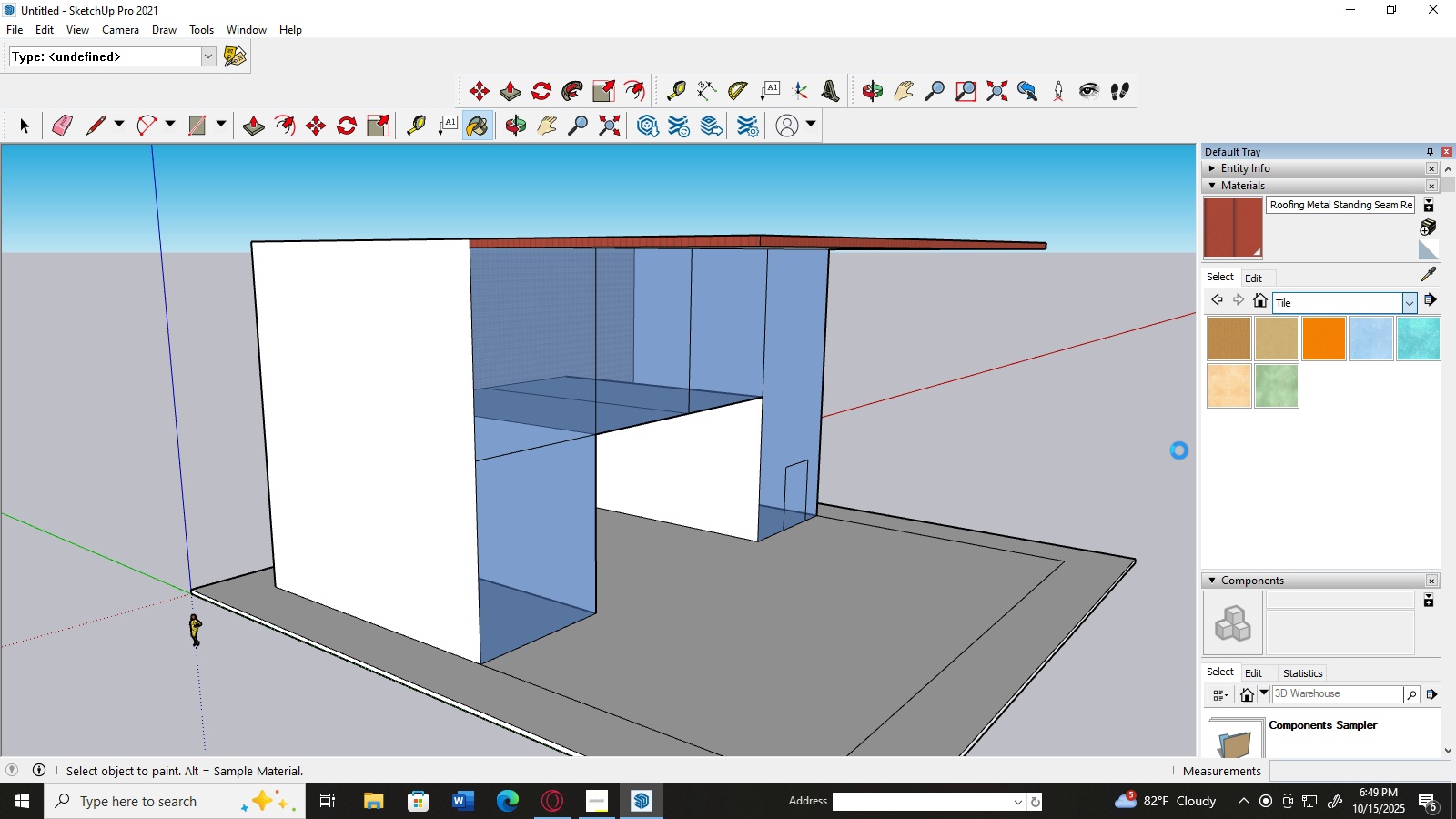 
scroll: coordinate [1236, 424], scroll_direction: up, amount: 2.0
 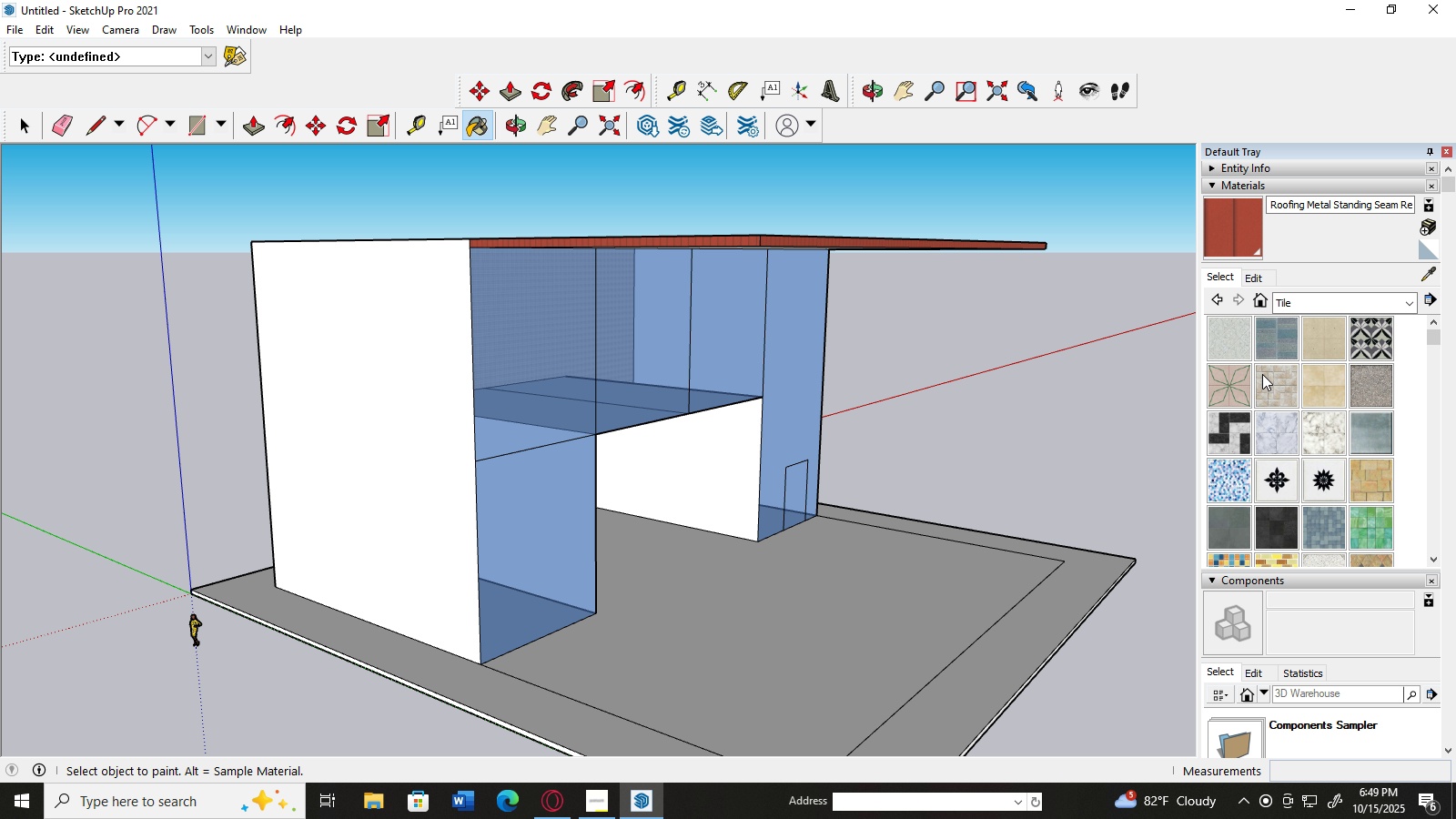 
scroll: coordinate [1335, 422], scroll_direction: down, amount: 2.0
 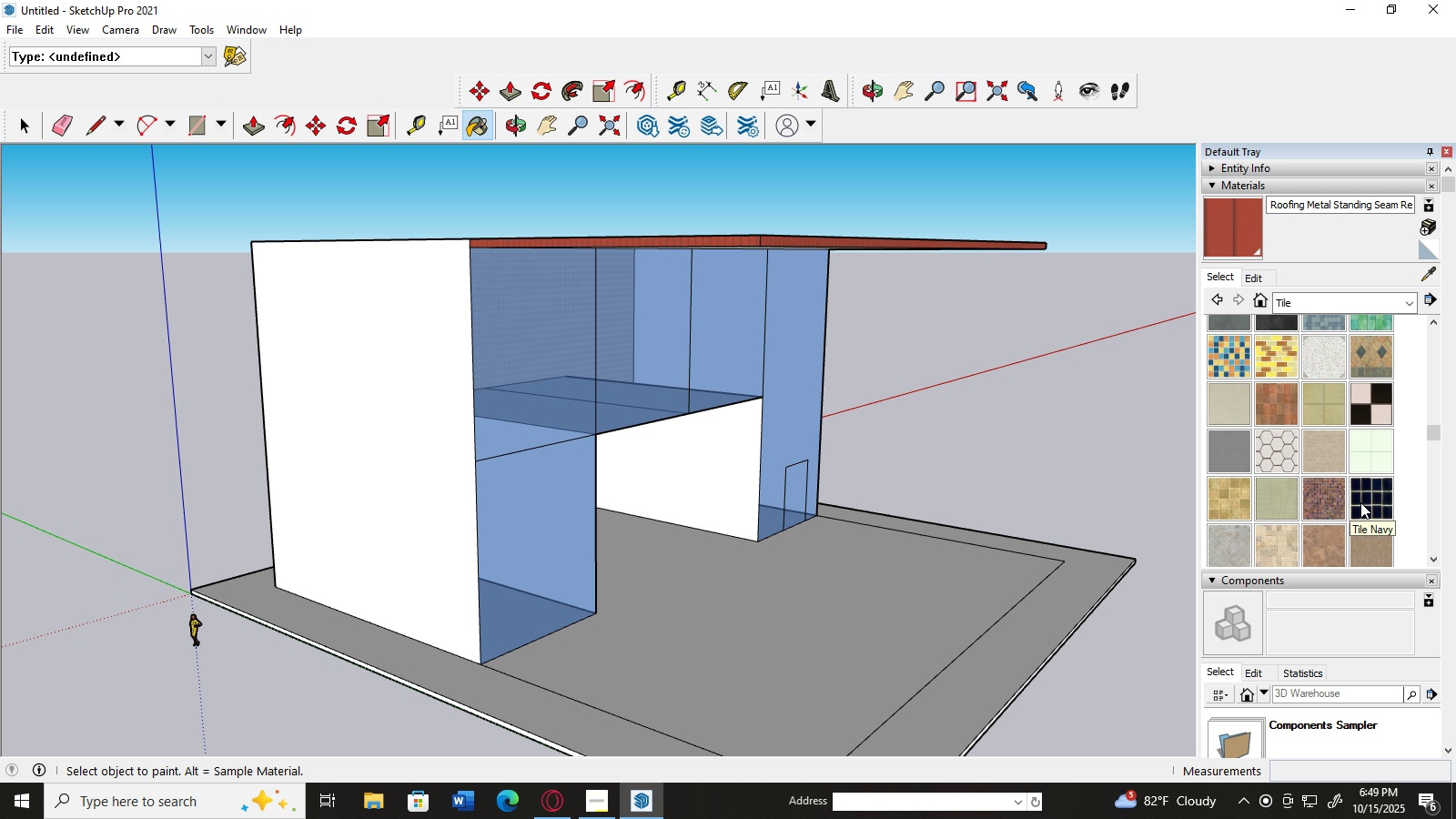 
left_click([1360, 502])
 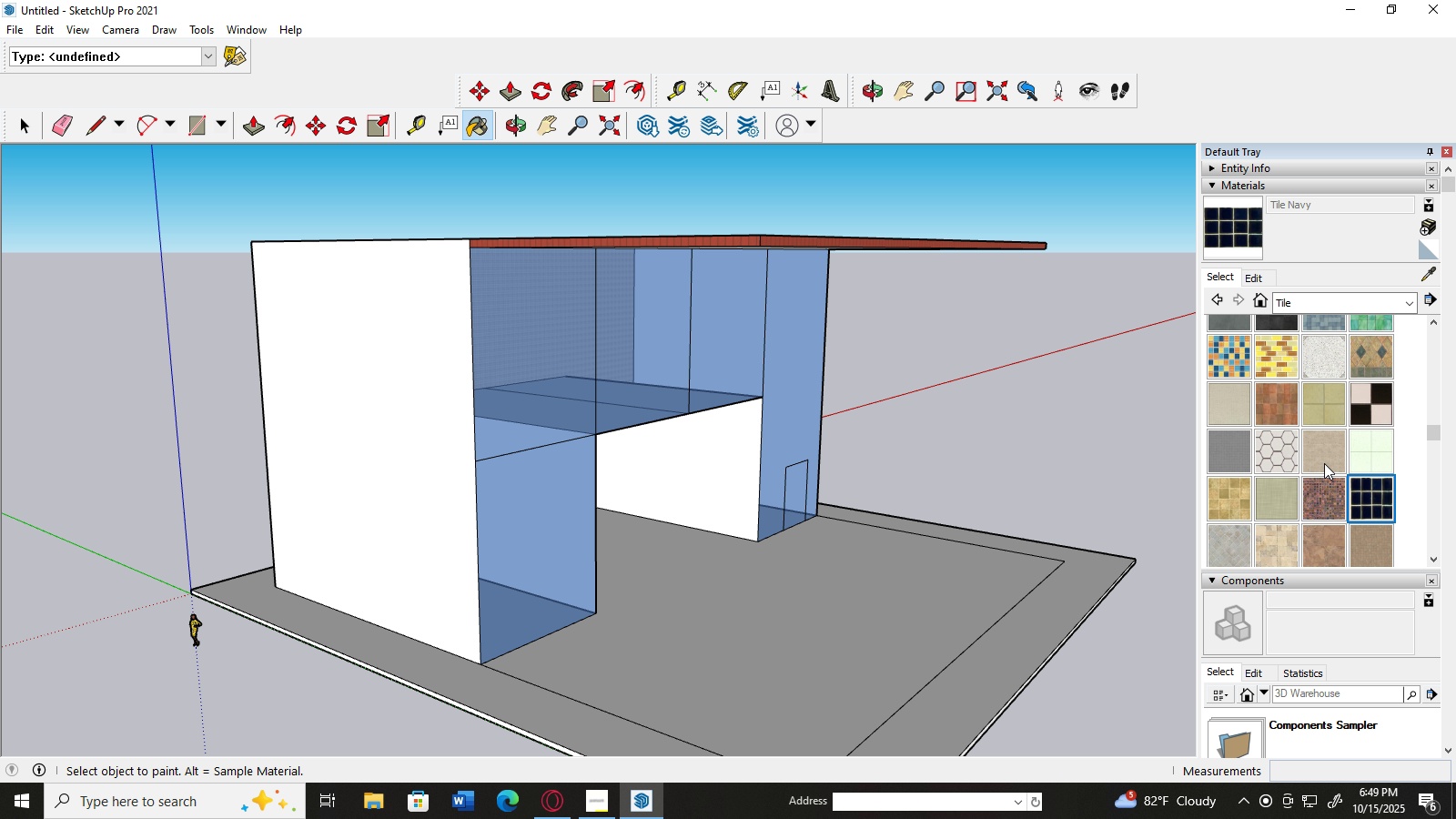 
left_click([1324, 463])
 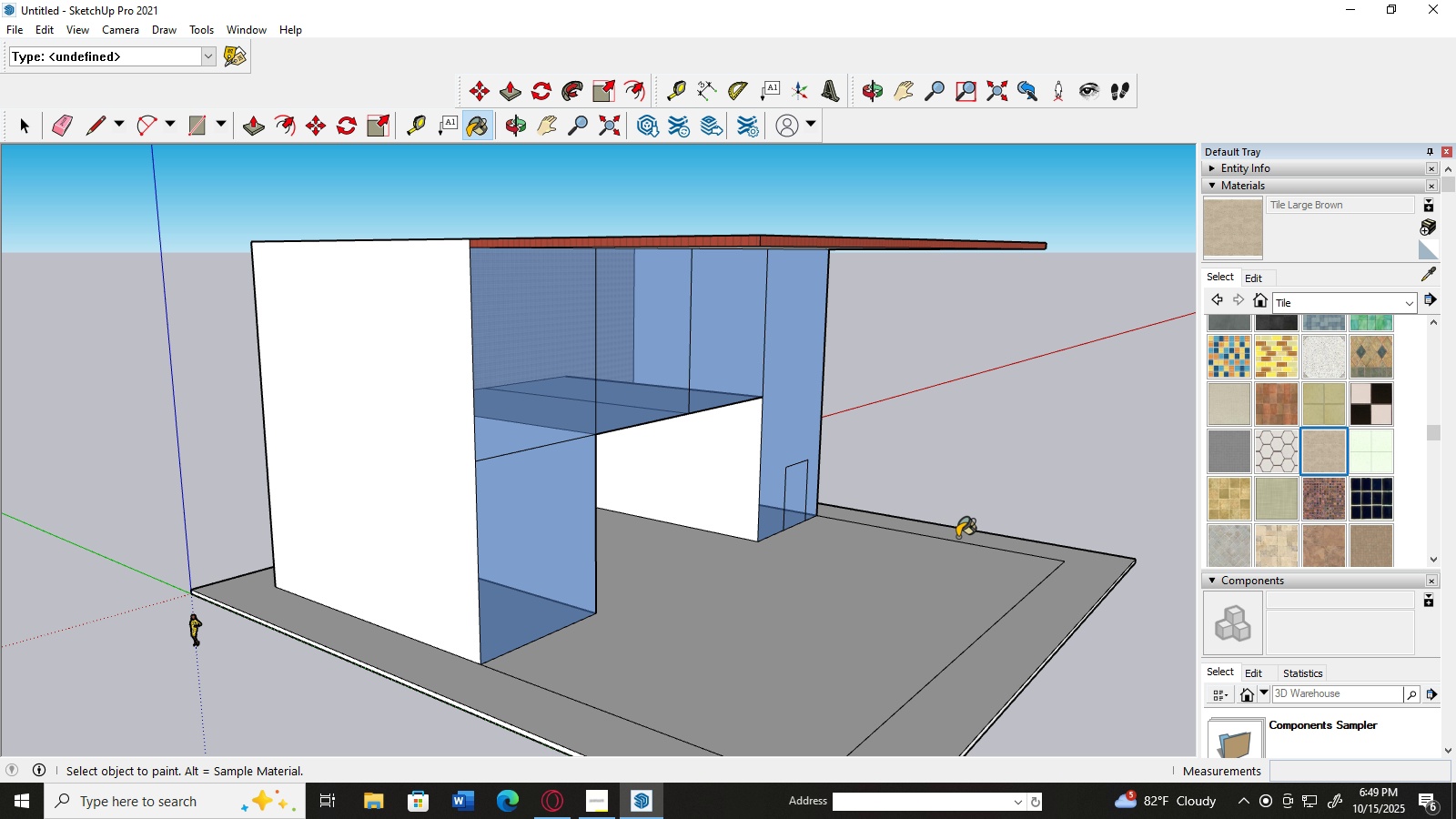 
left_click([957, 537])
 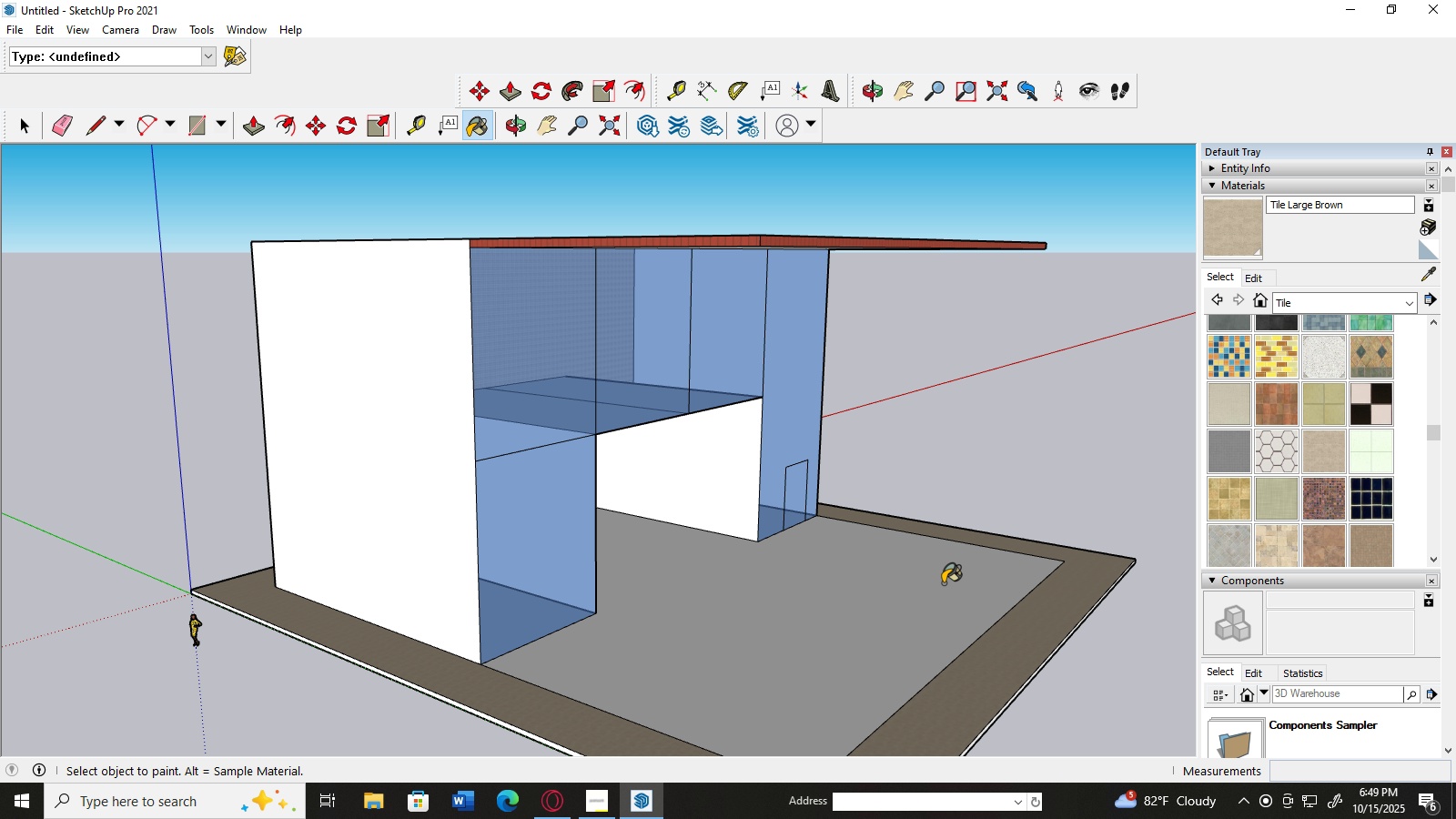 
left_click([943, 583])
 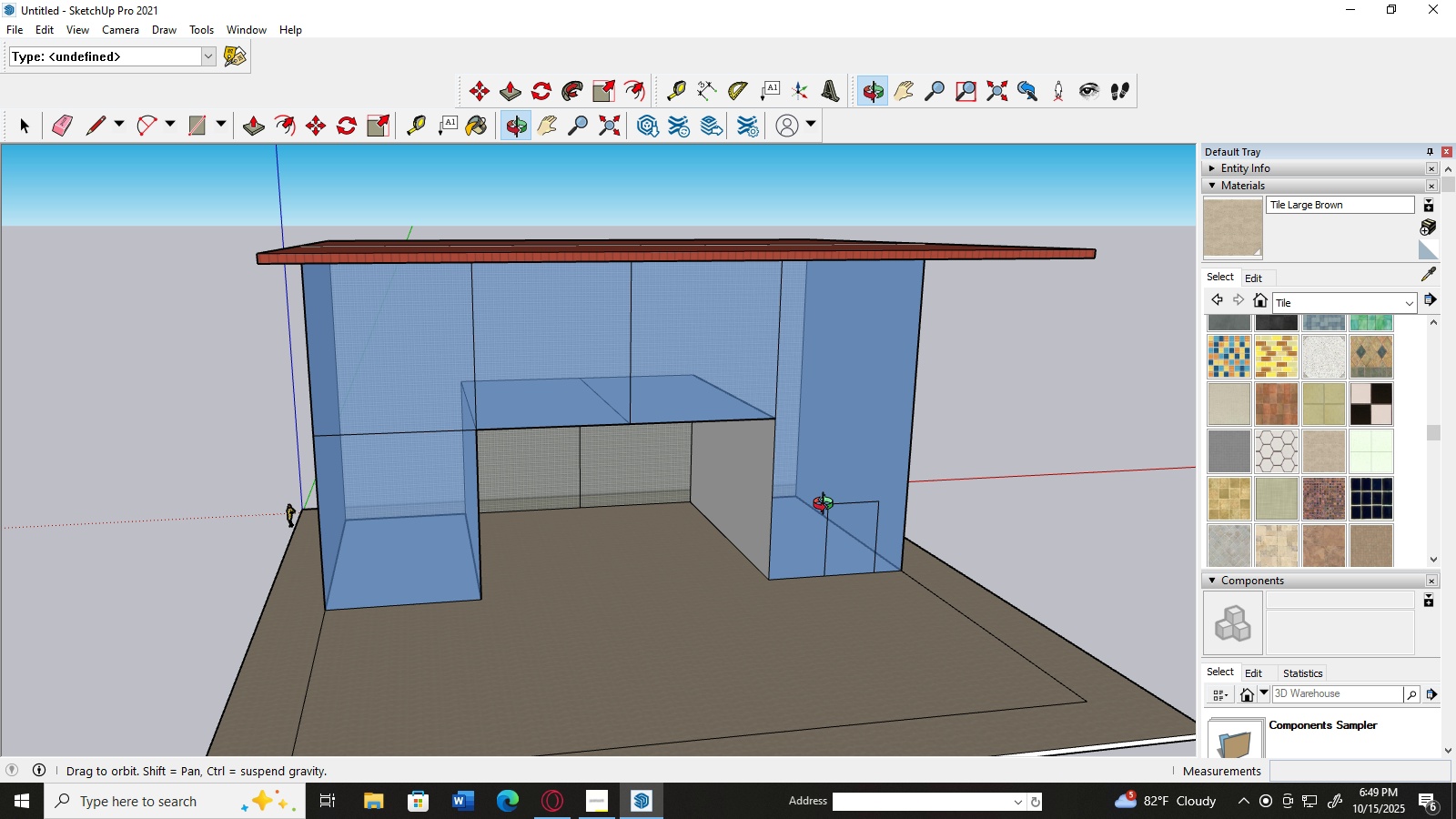 
scroll: coordinate [909, 509], scroll_direction: up, amount: 3.0
 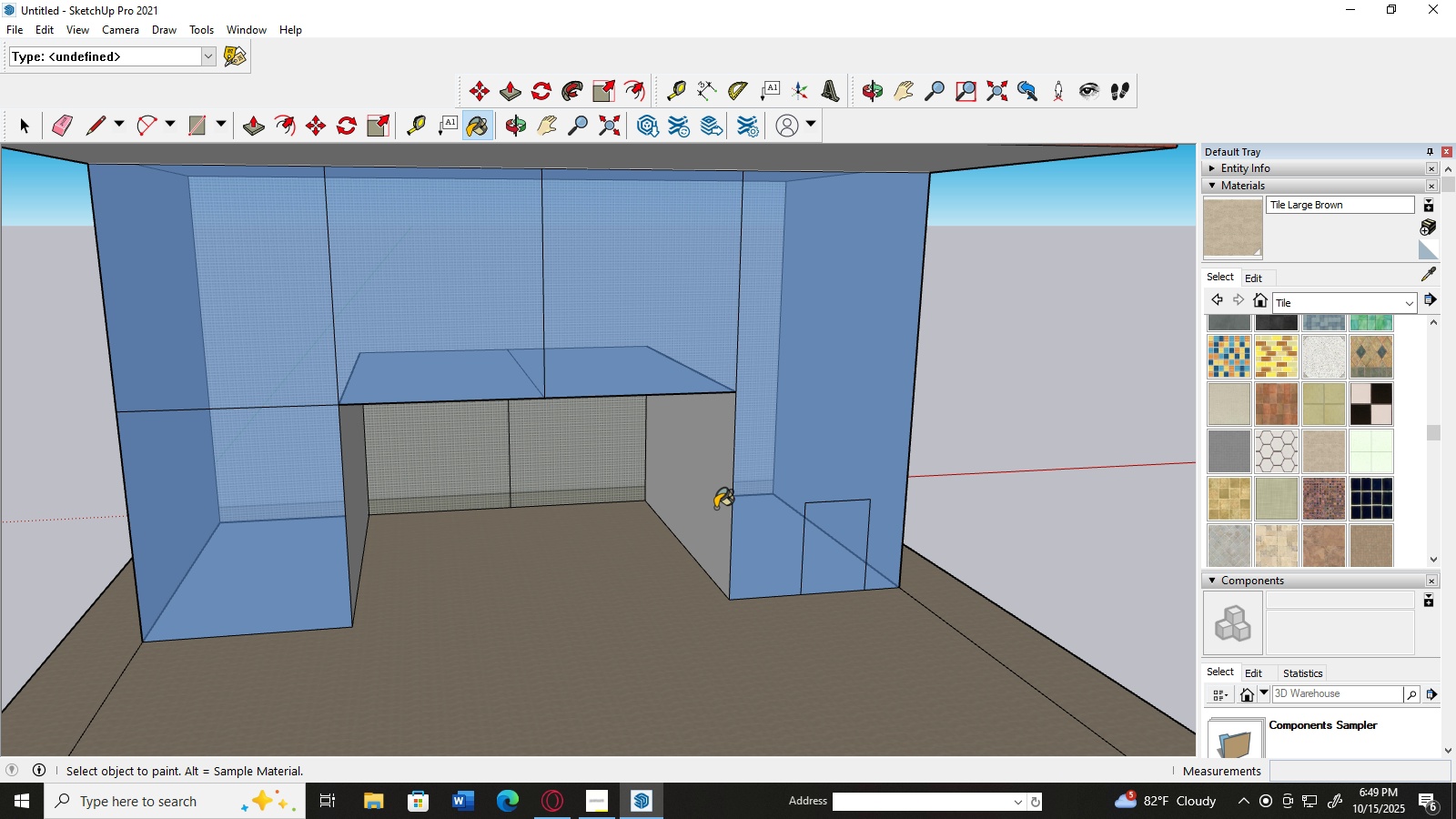 
left_click([715, 508])
 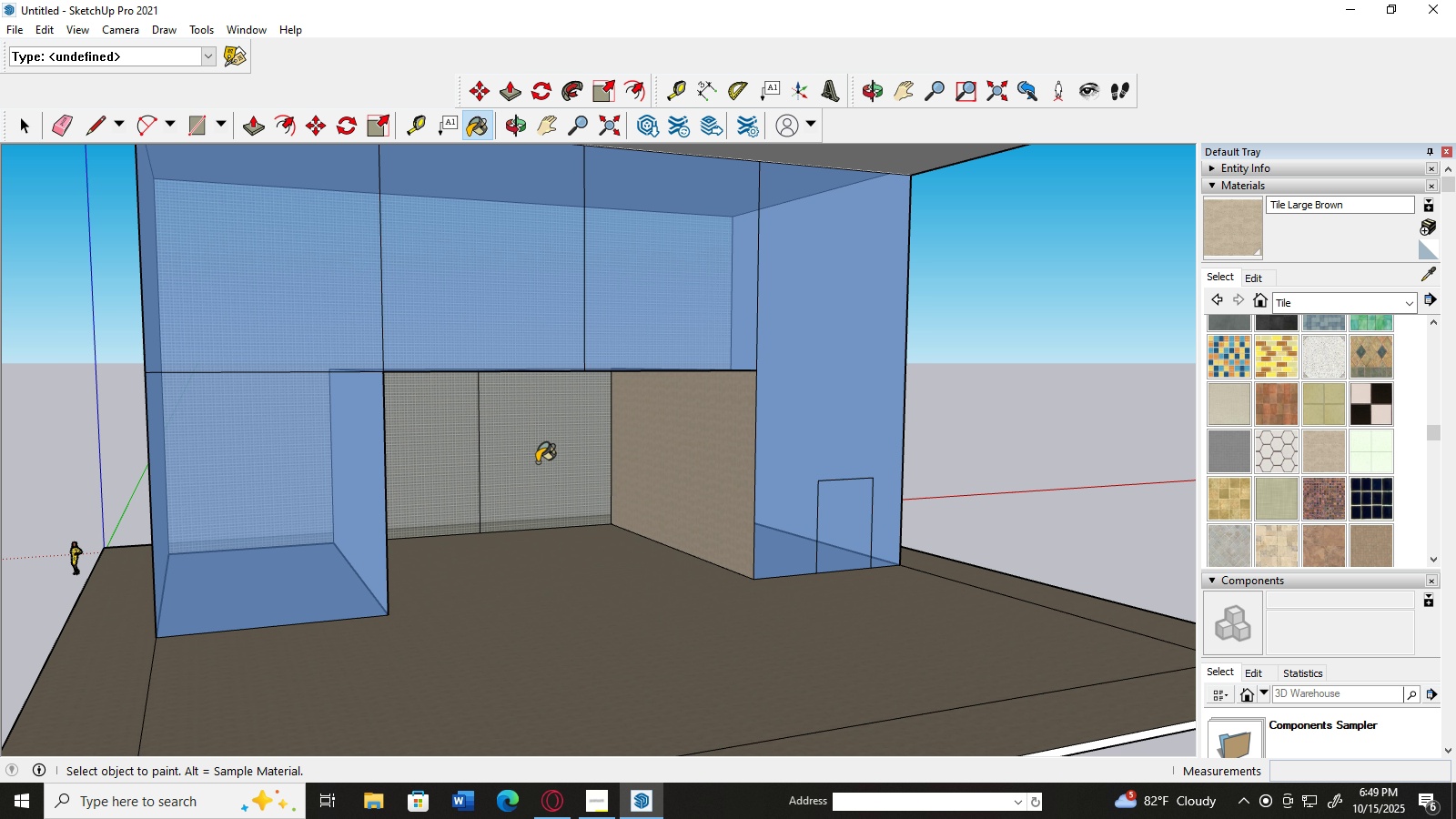 
left_click([513, 459])
 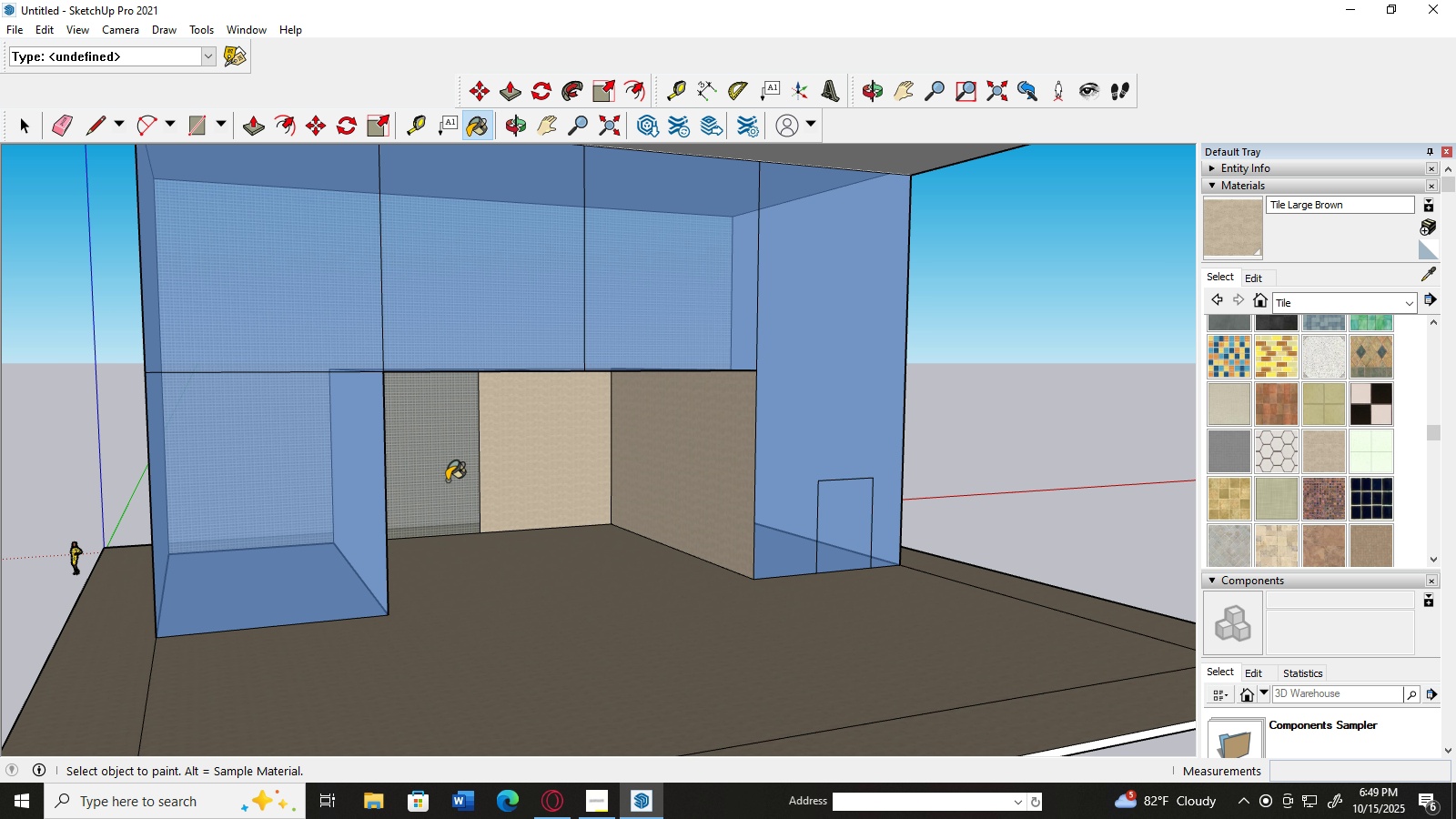 
left_click([447, 480])
 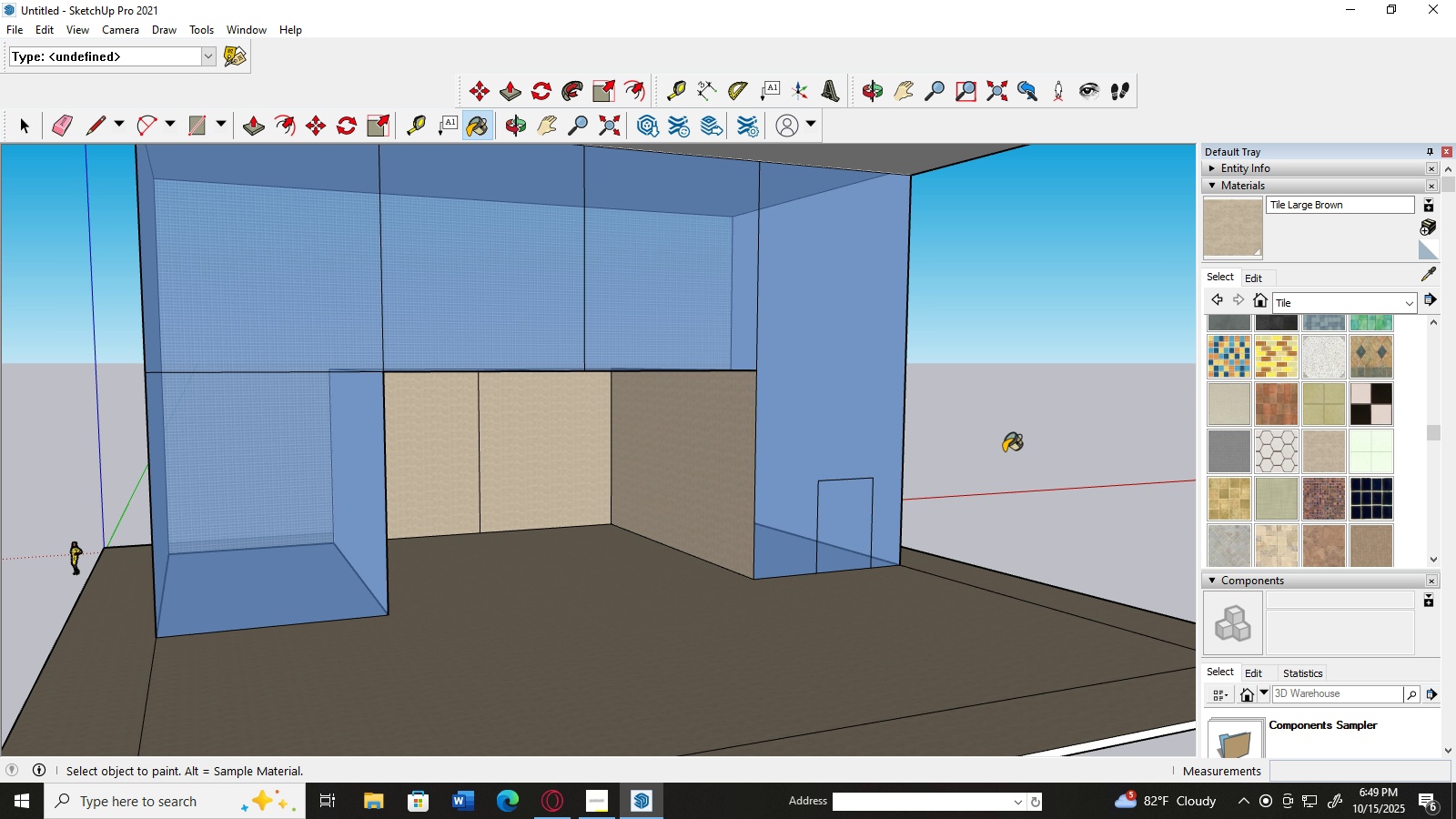 
scroll: coordinate [1057, 453], scroll_direction: up, amount: 1.0
 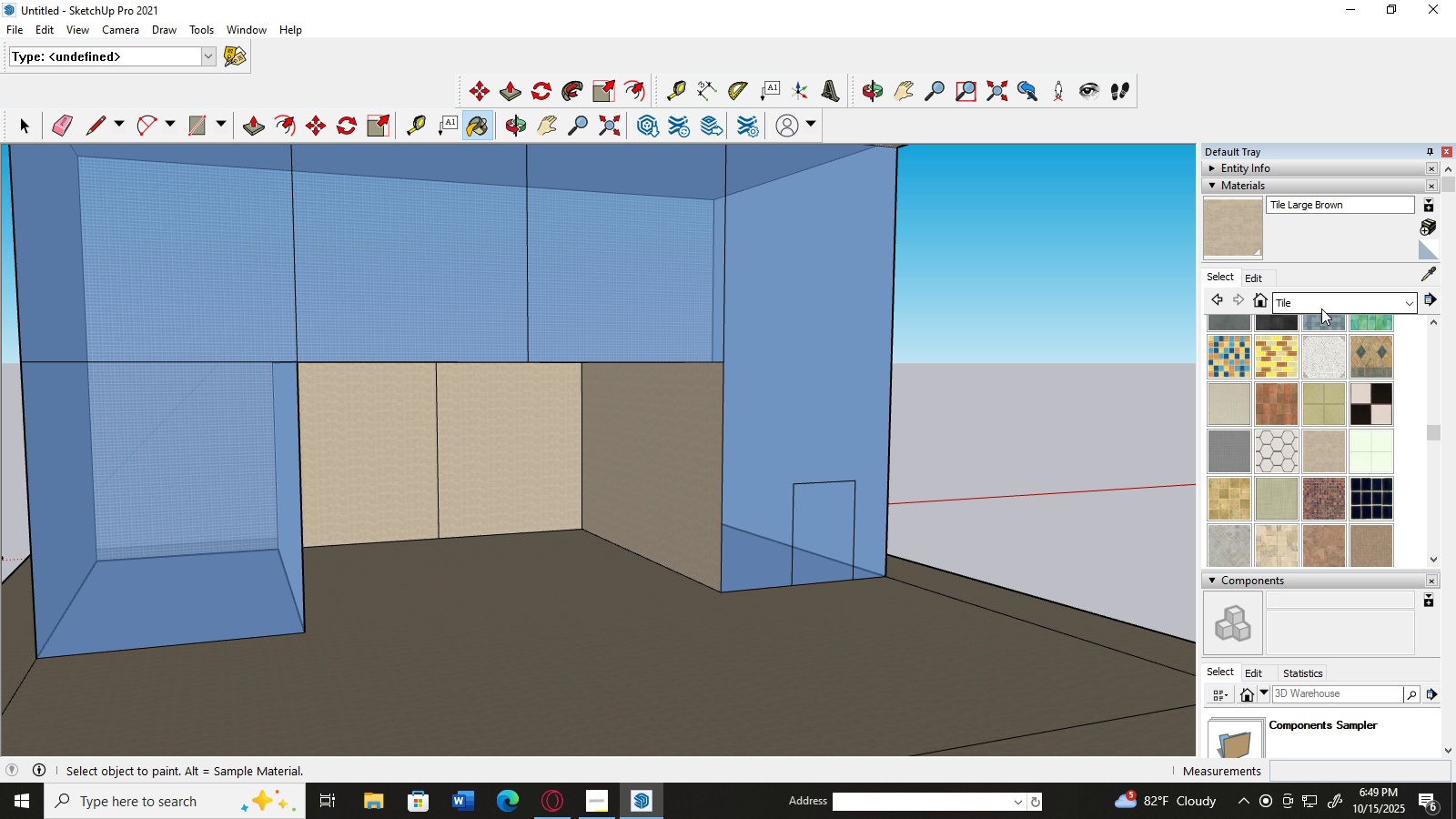 
left_click([1321, 308])
 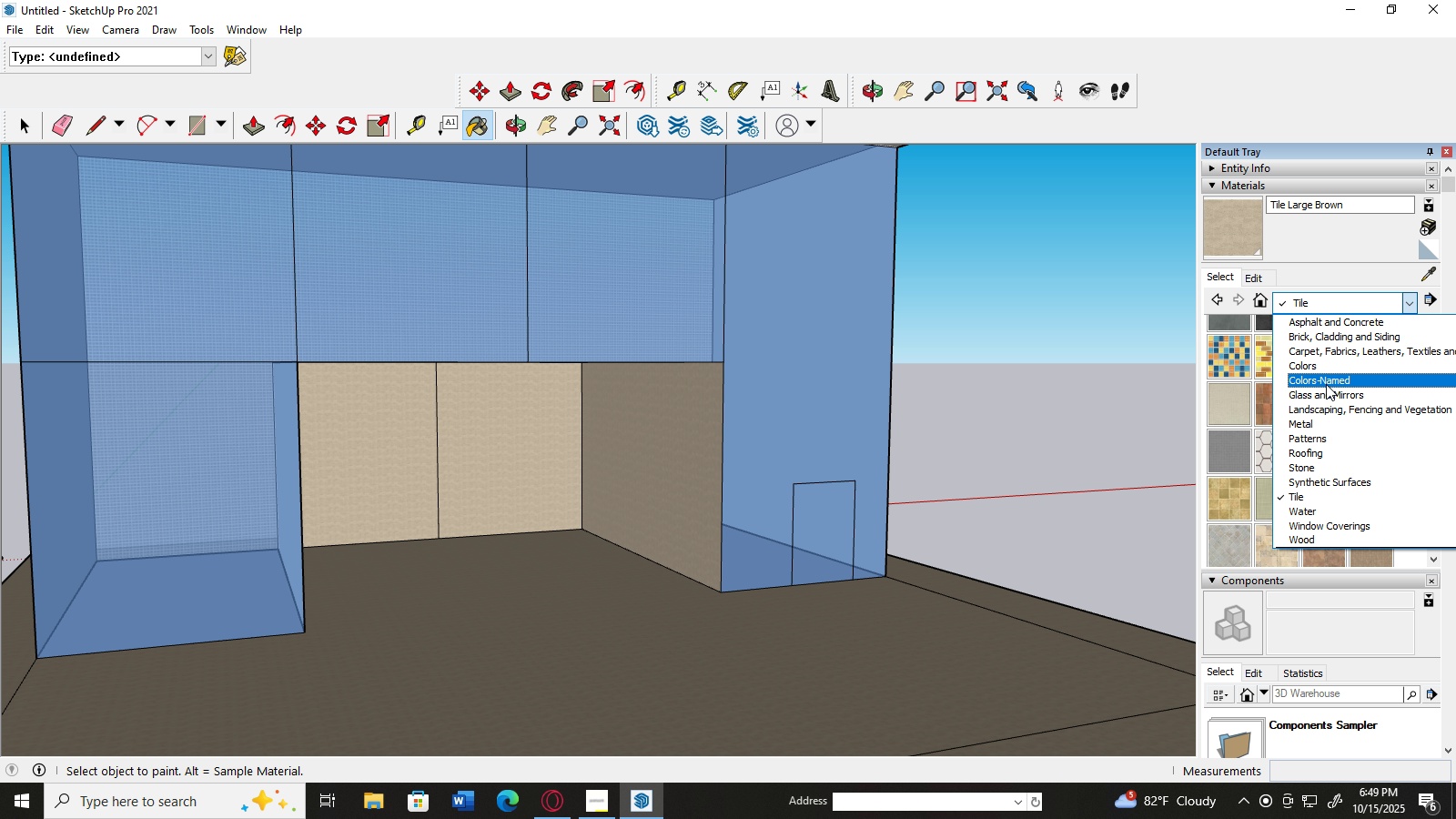 
scroll: coordinate [1326, 384], scroll_direction: down, amount: 1.0
 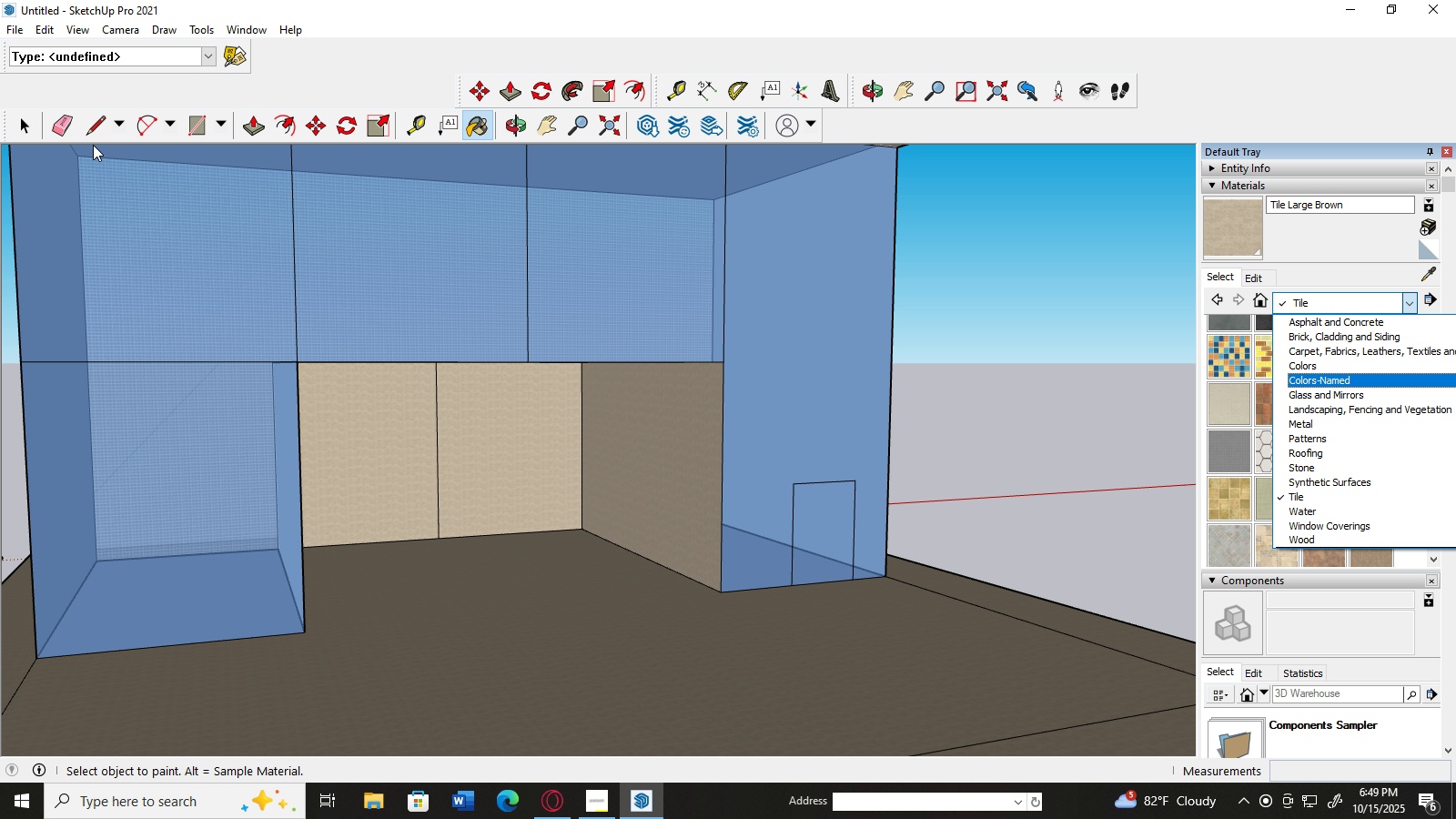 
left_click([91, 129])
 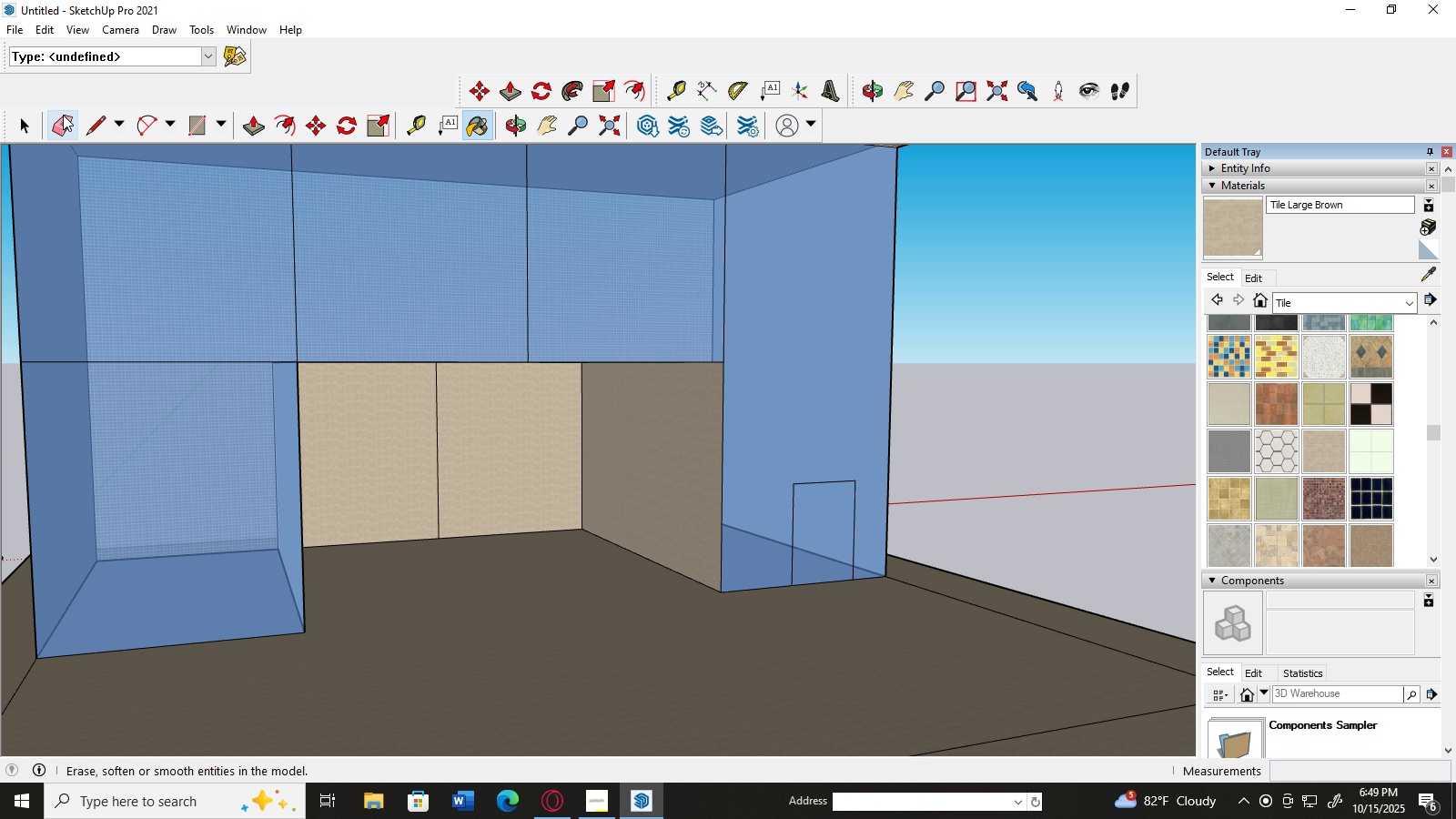 
left_click([102, 122])
 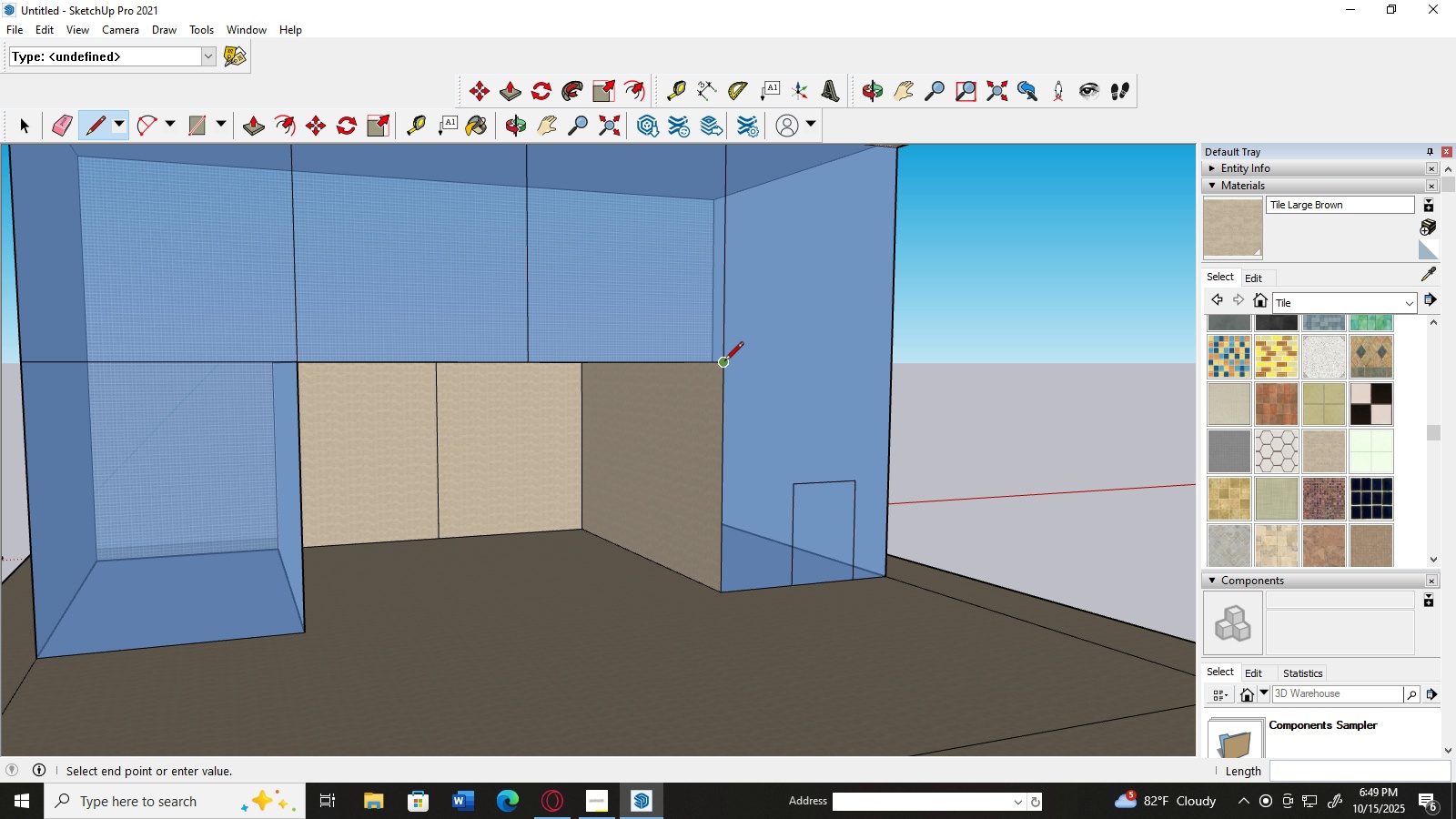 
left_click([724, 362])
 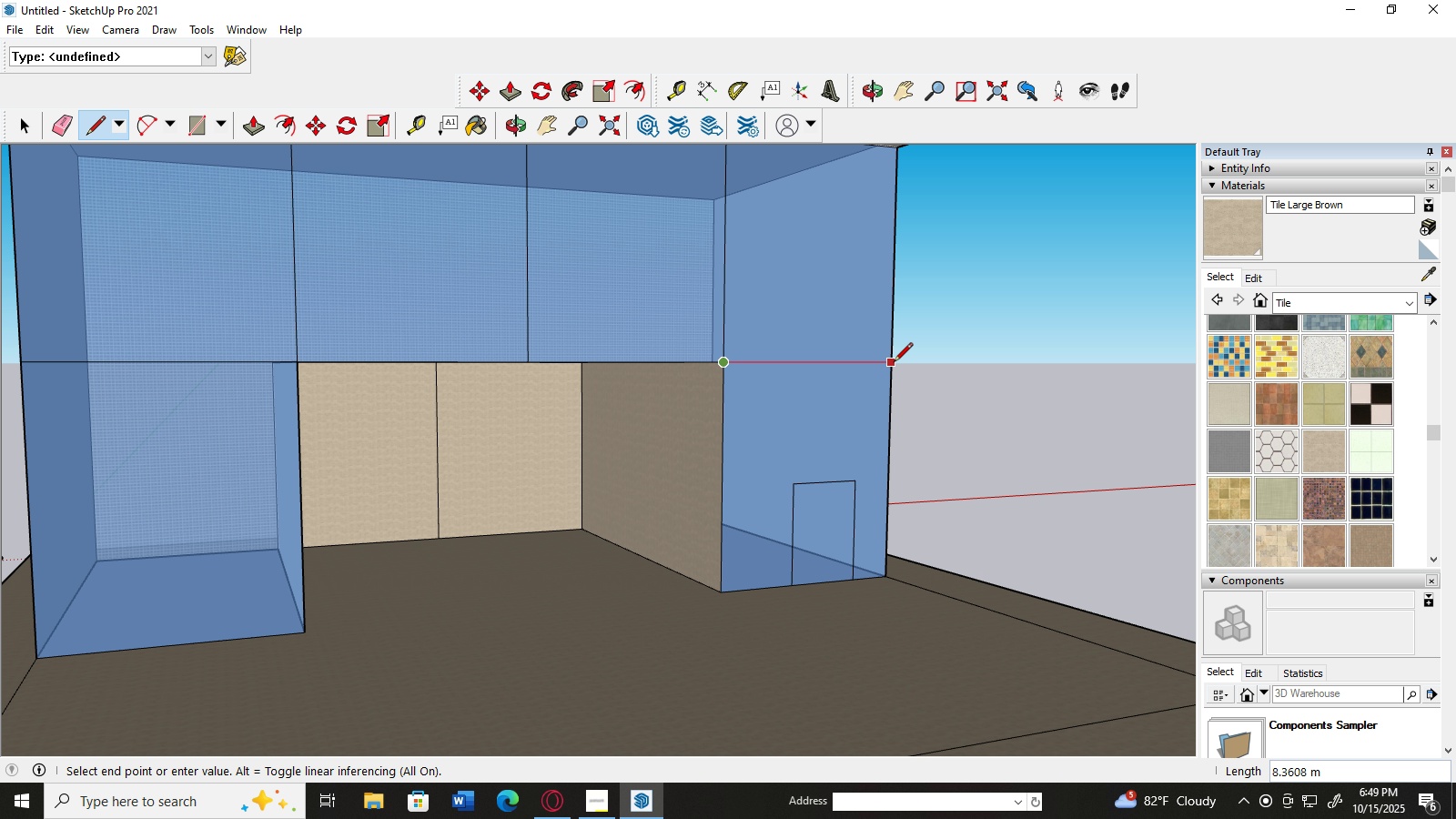 
left_click([894, 363])
 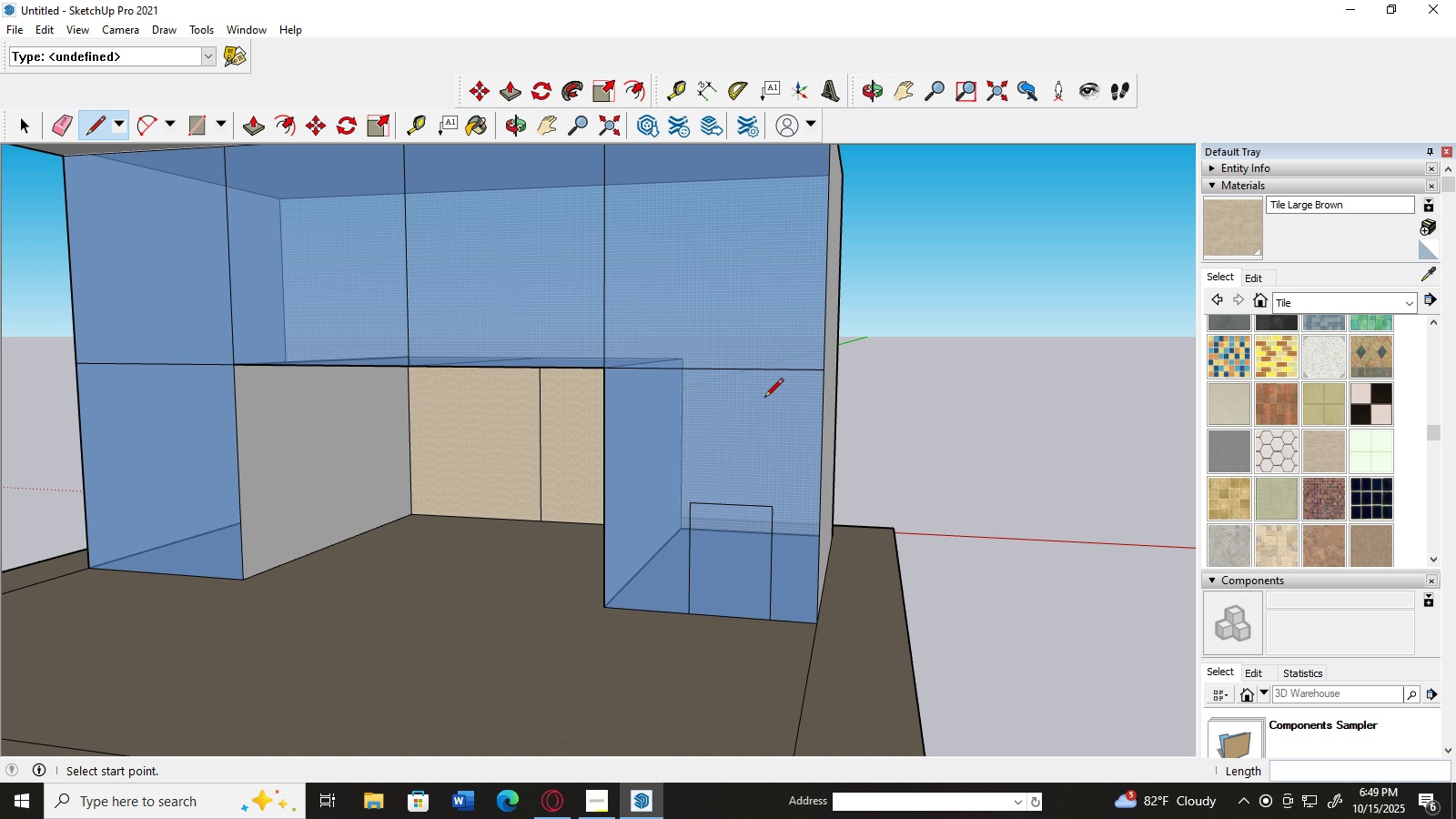 
scroll: coordinate [911, 419], scroll_direction: none, amount: 0.0
 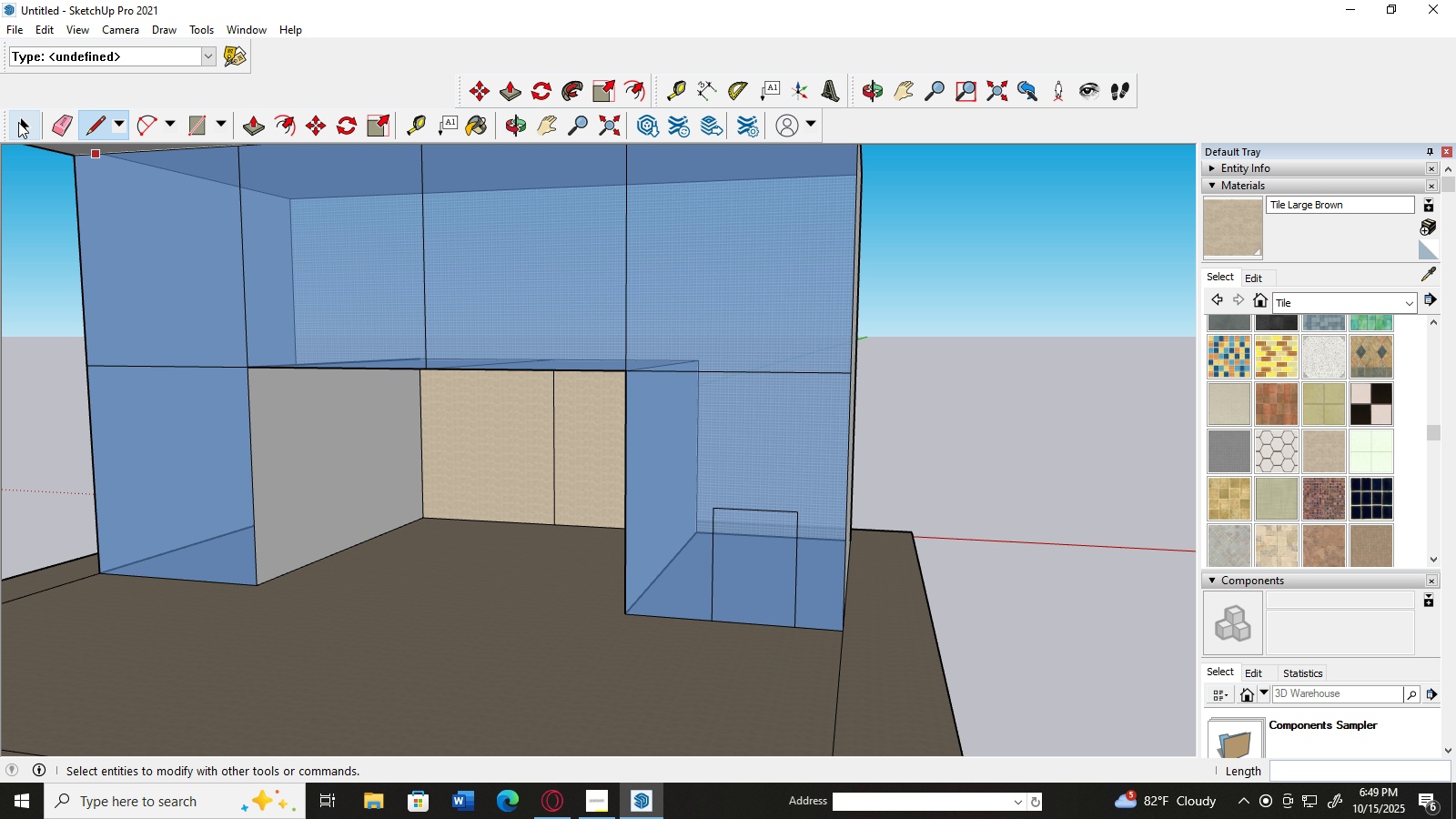 
left_click([18, 122])
 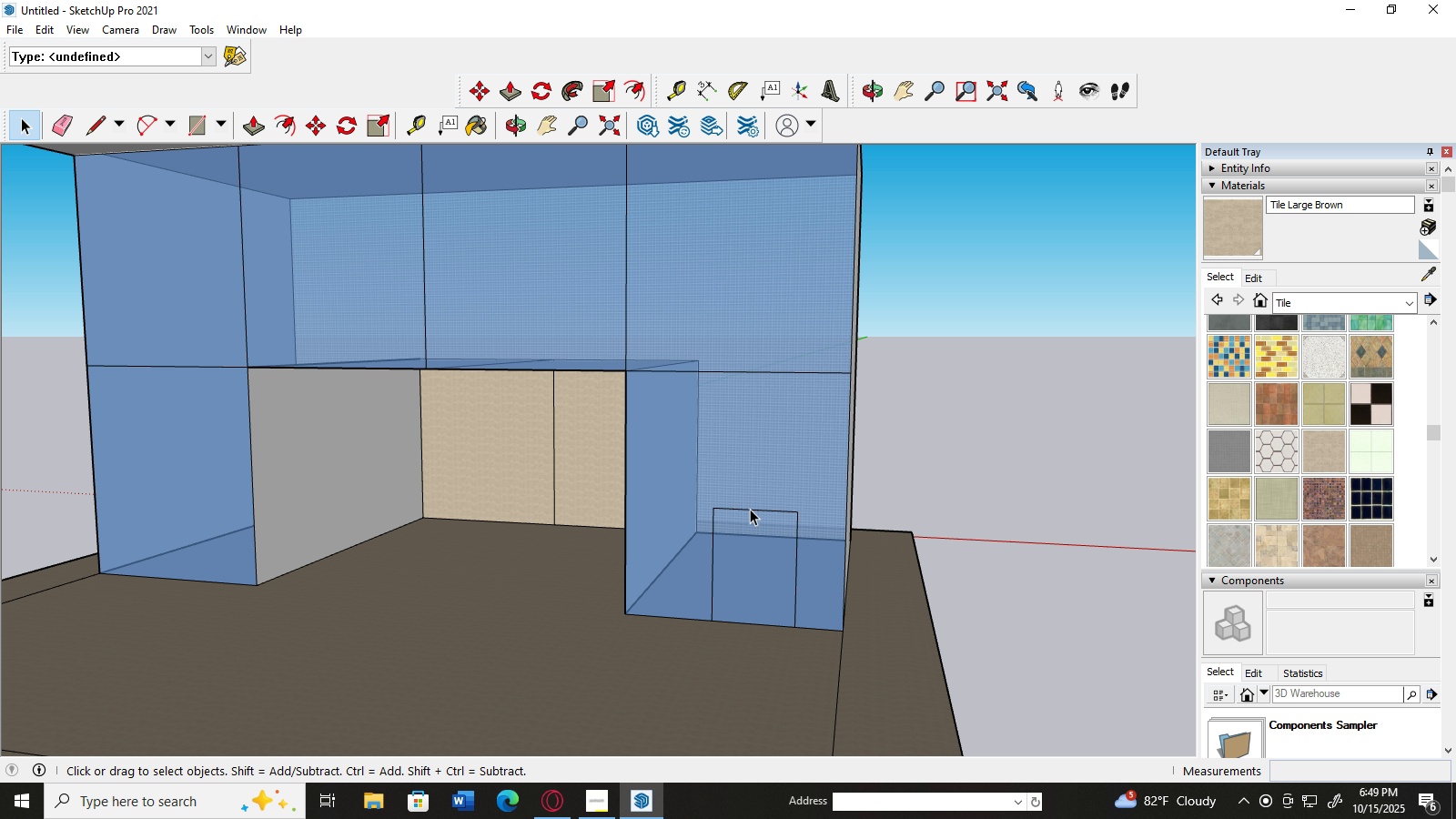 
left_click([750, 510])
 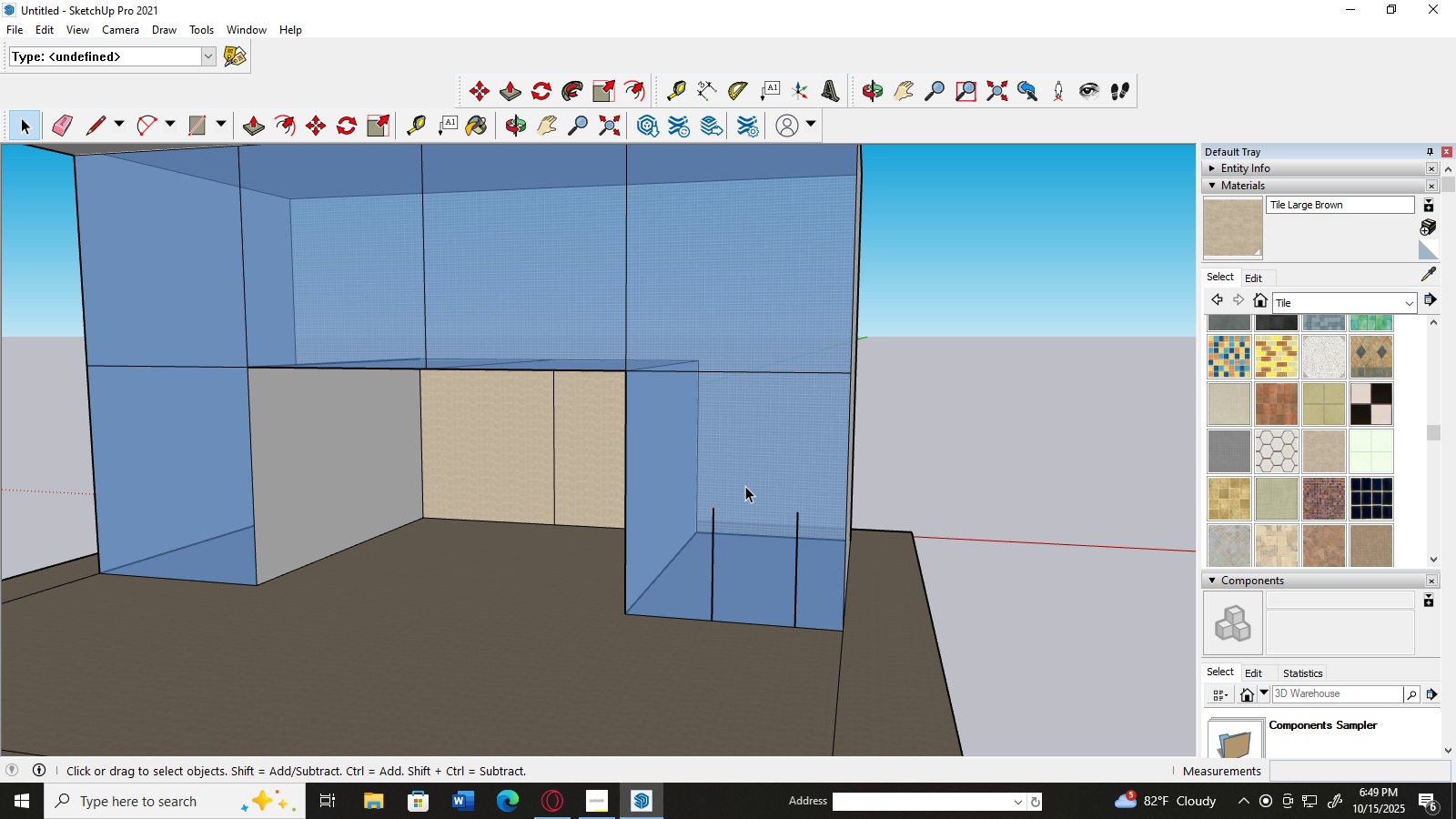 
key(Delete)
 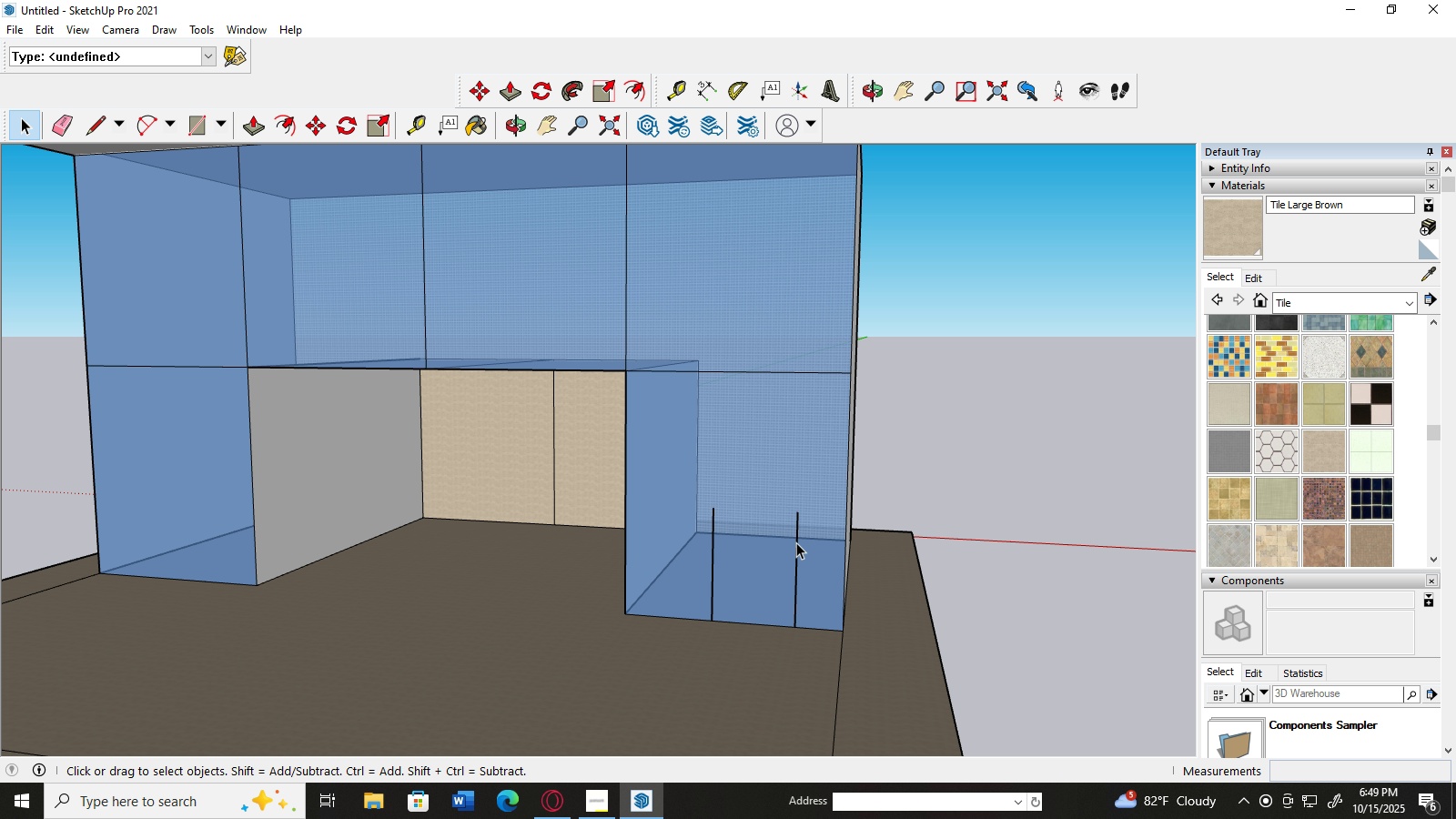 
left_click([796, 542])
 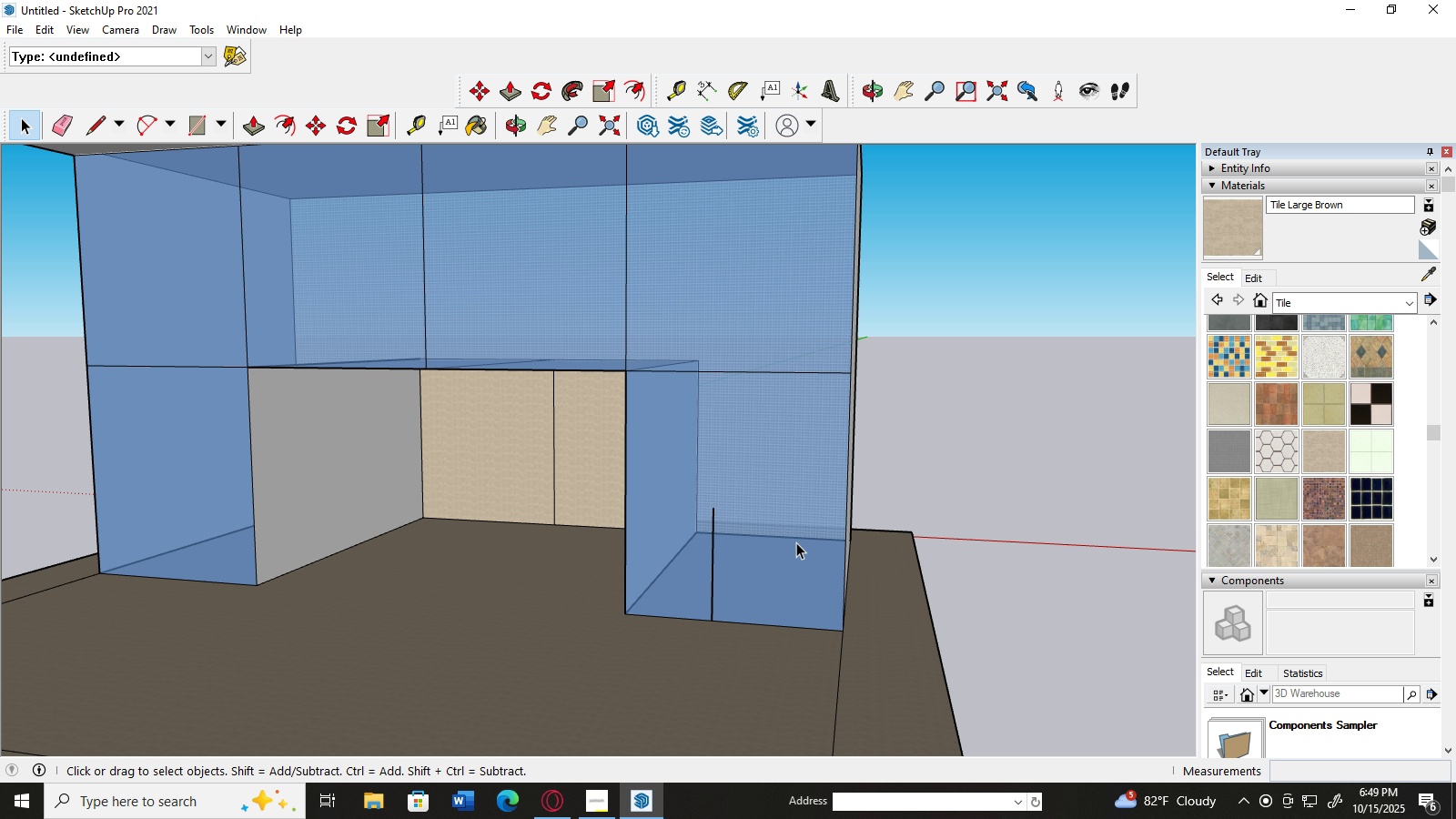 
key(Delete)
 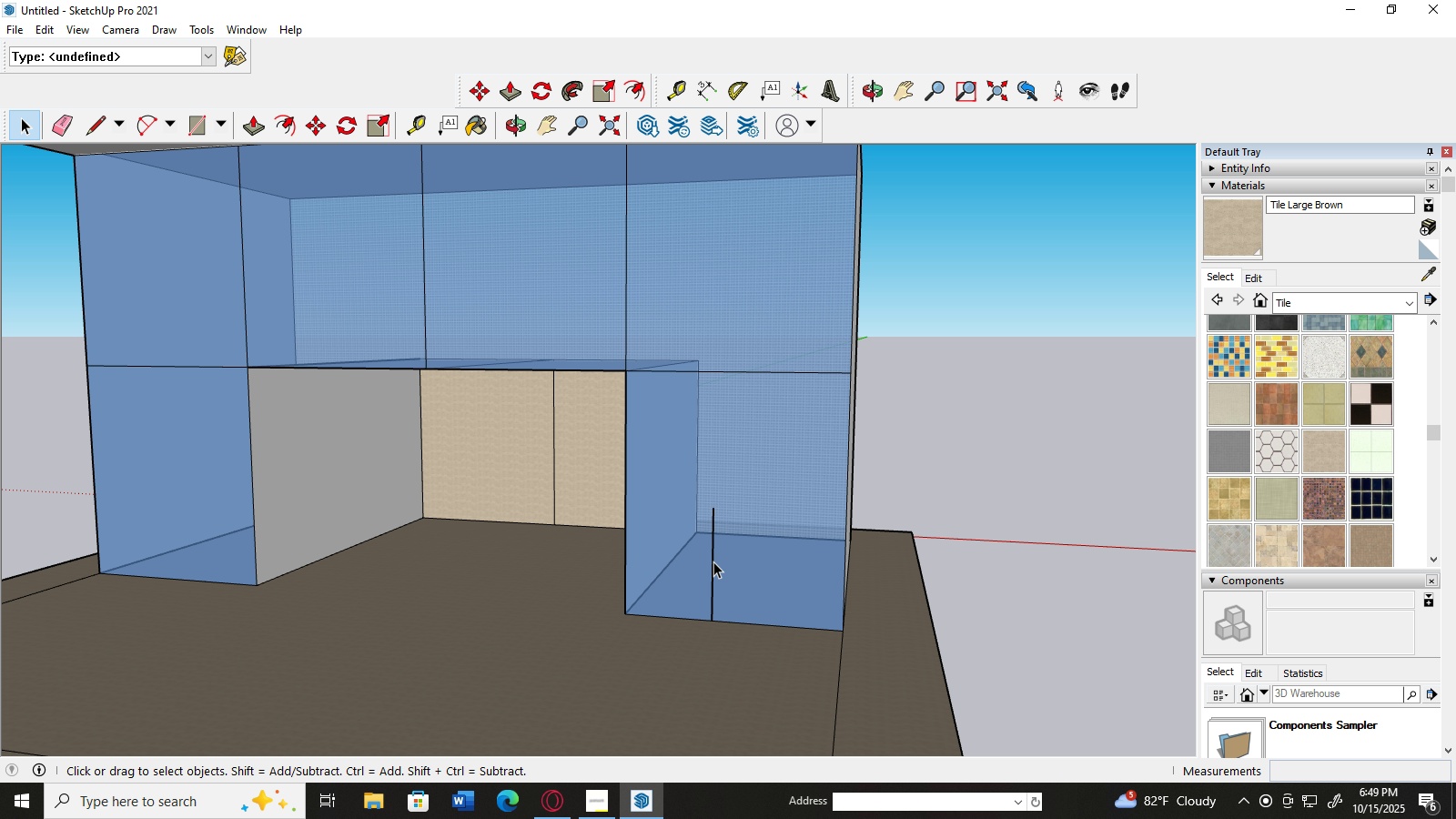 
left_click([713, 561])
 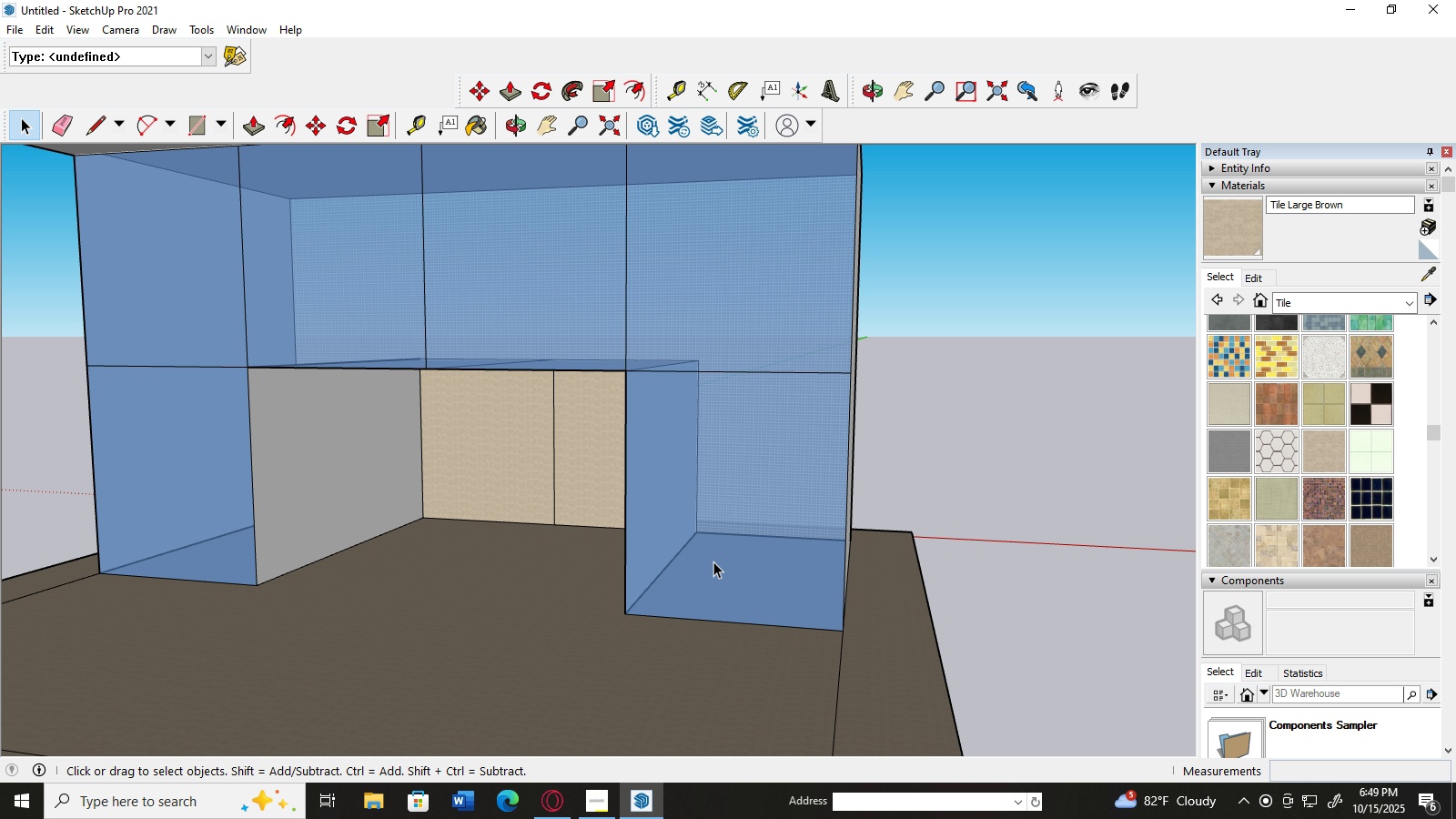 
key(Delete)
 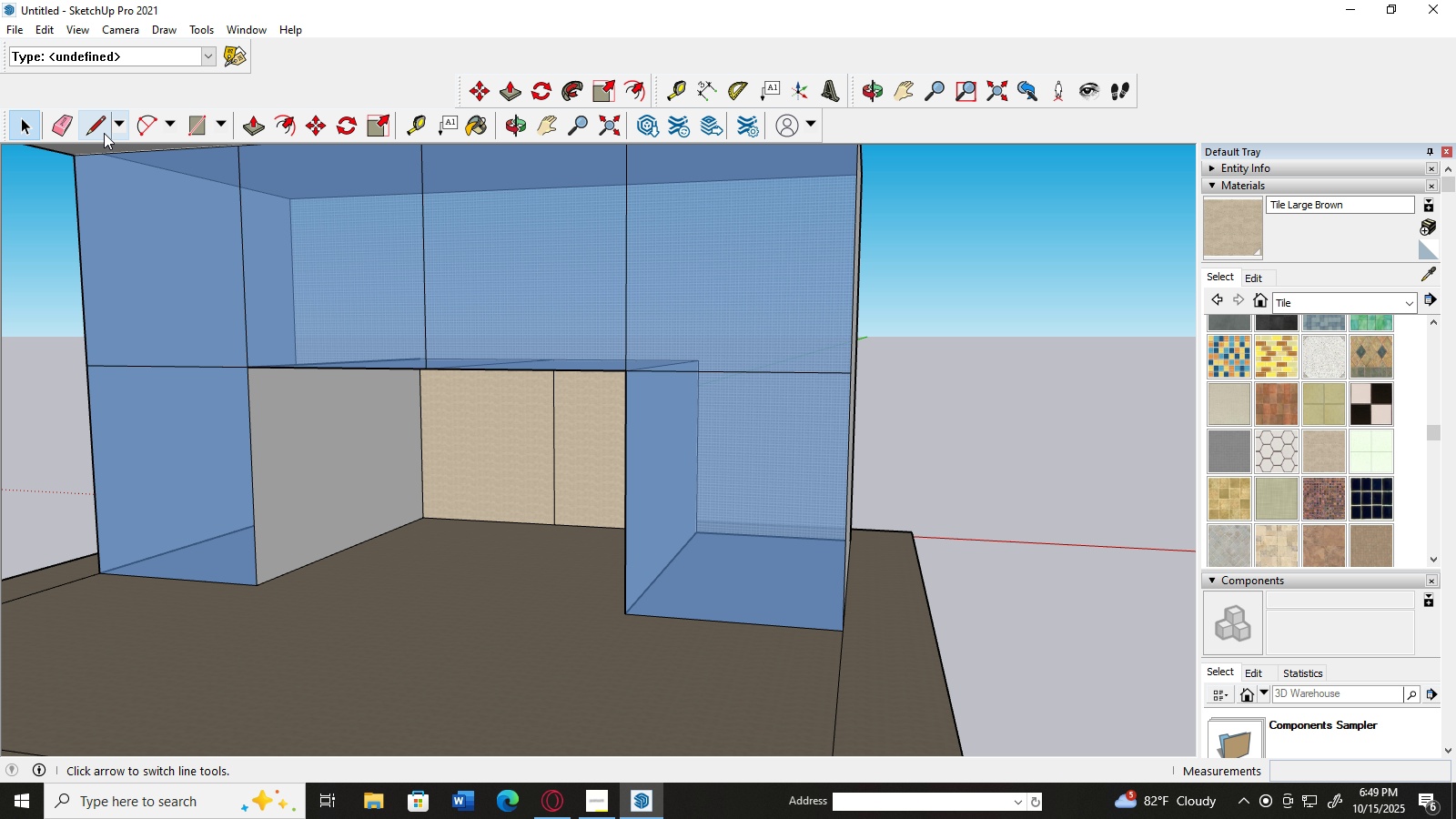 
left_click([97, 133])
 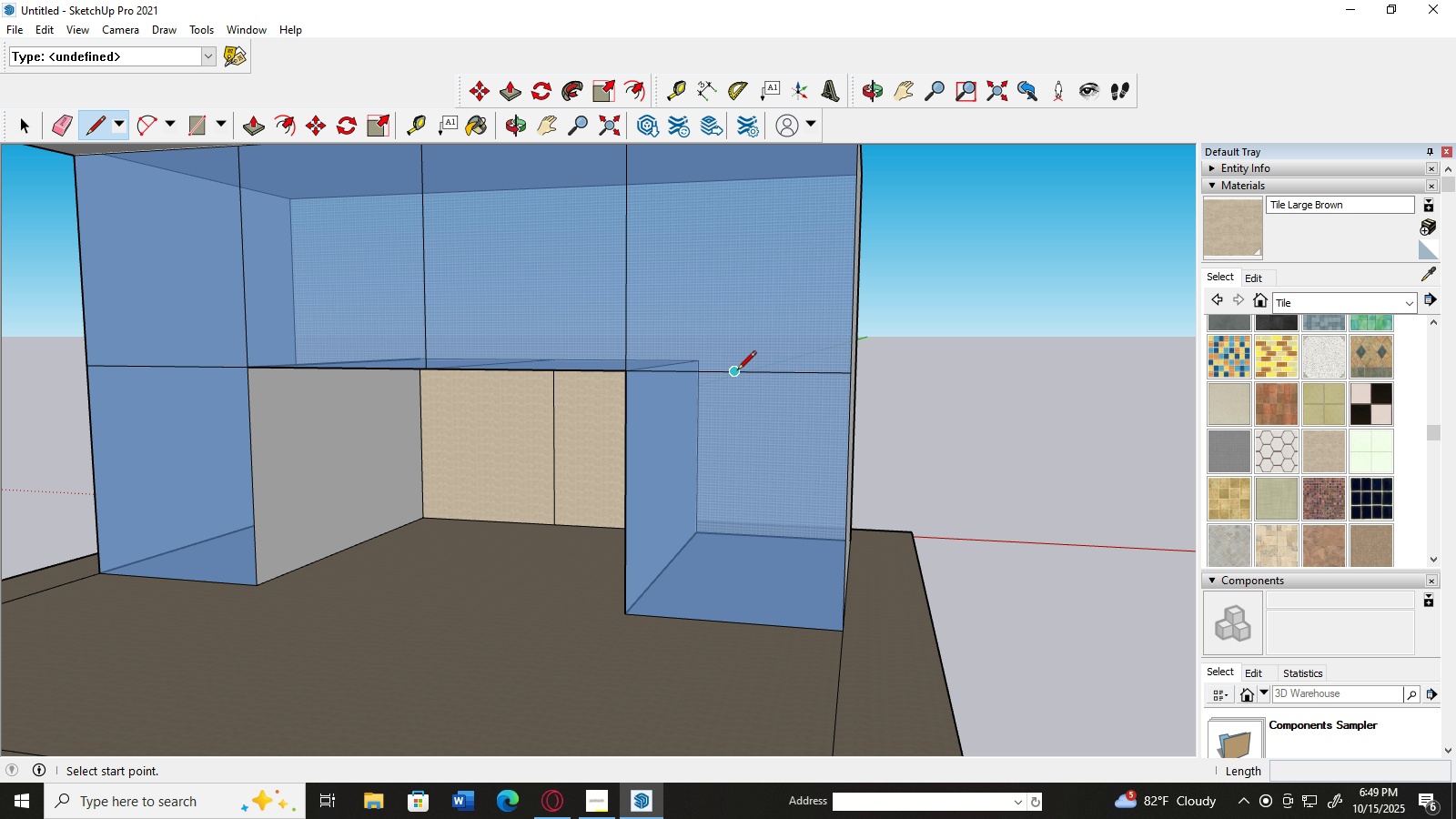 
left_click([737, 371])
 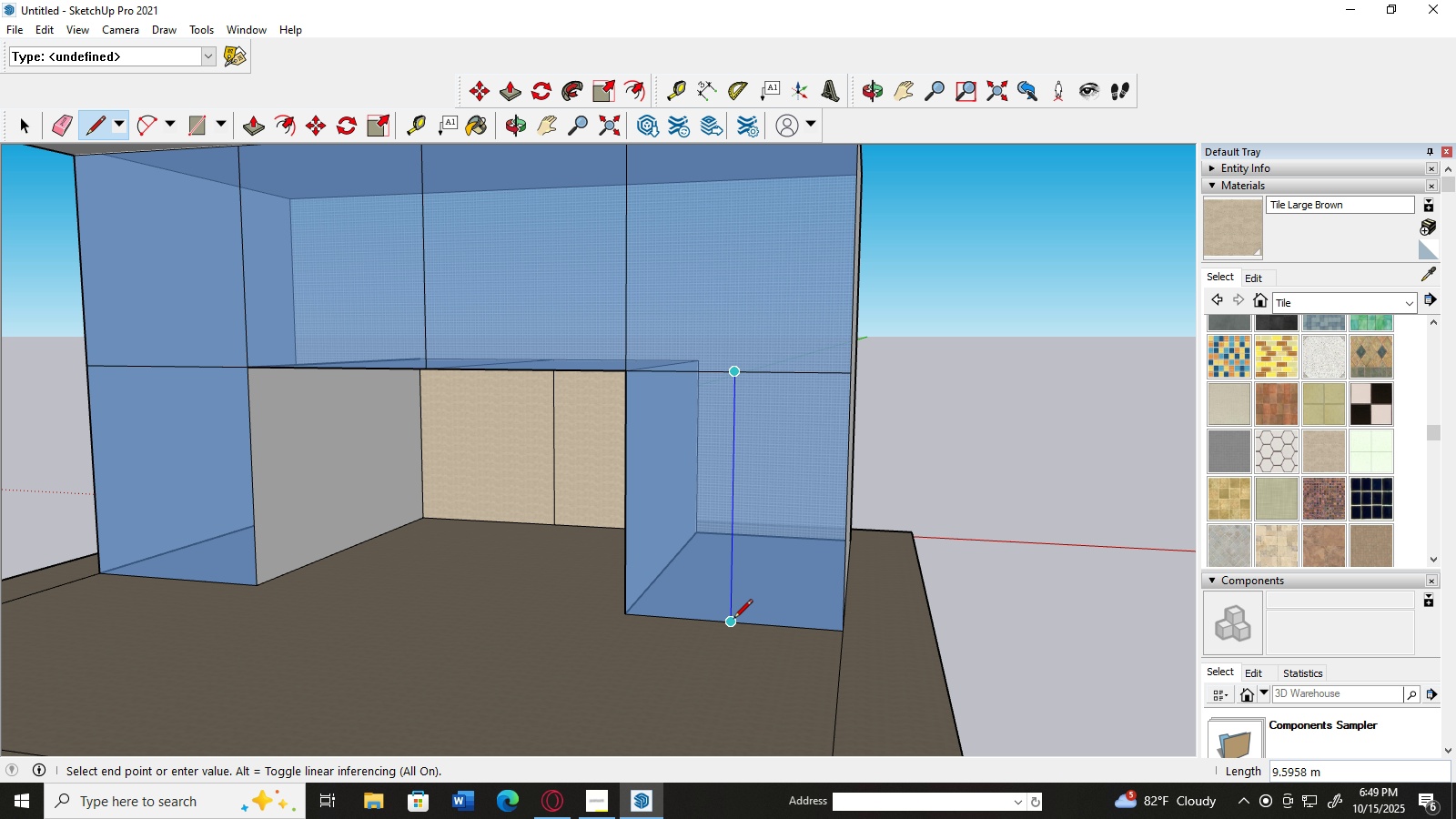 
left_click([733, 621])
 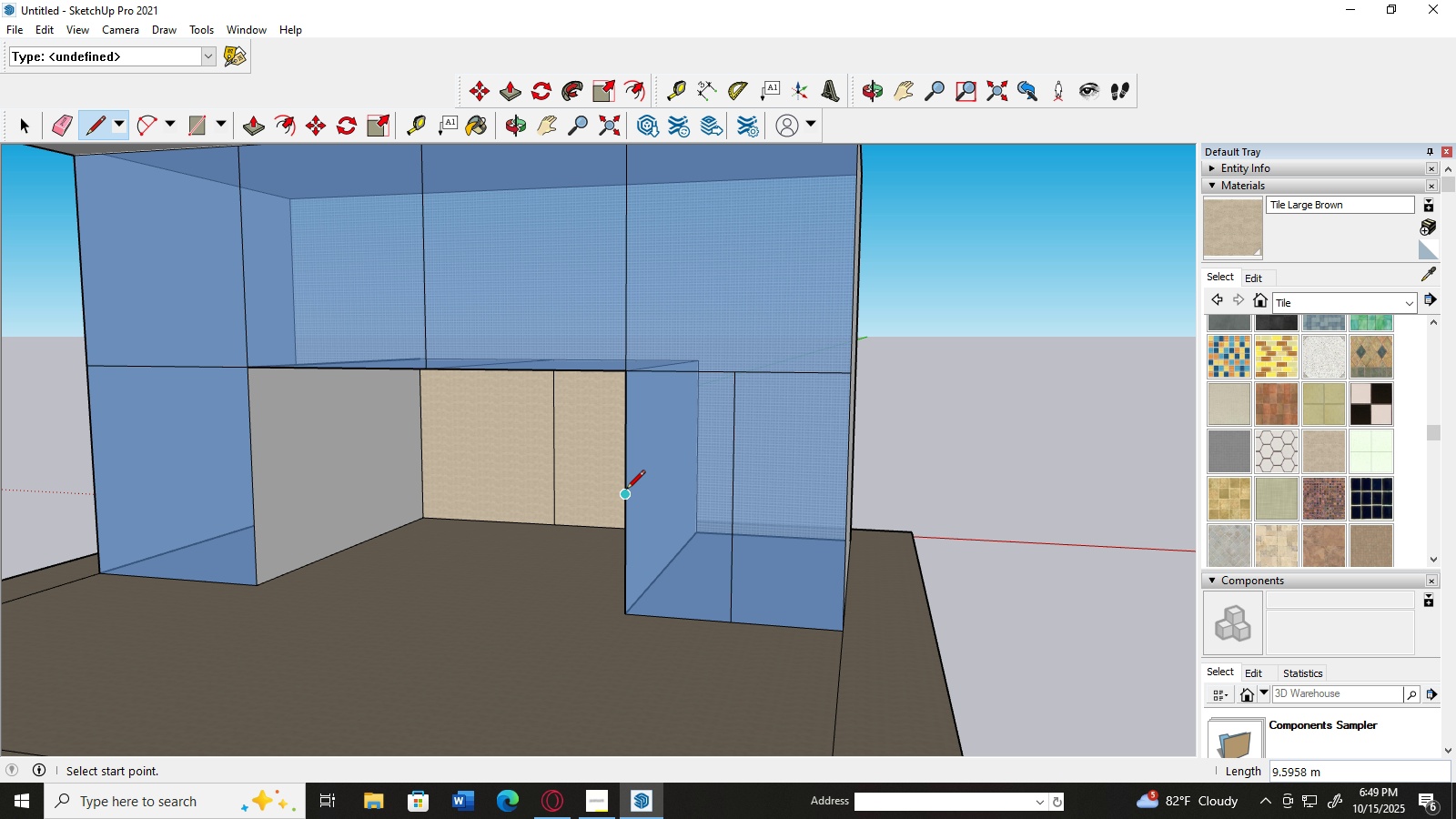 
left_click([626, 491])
 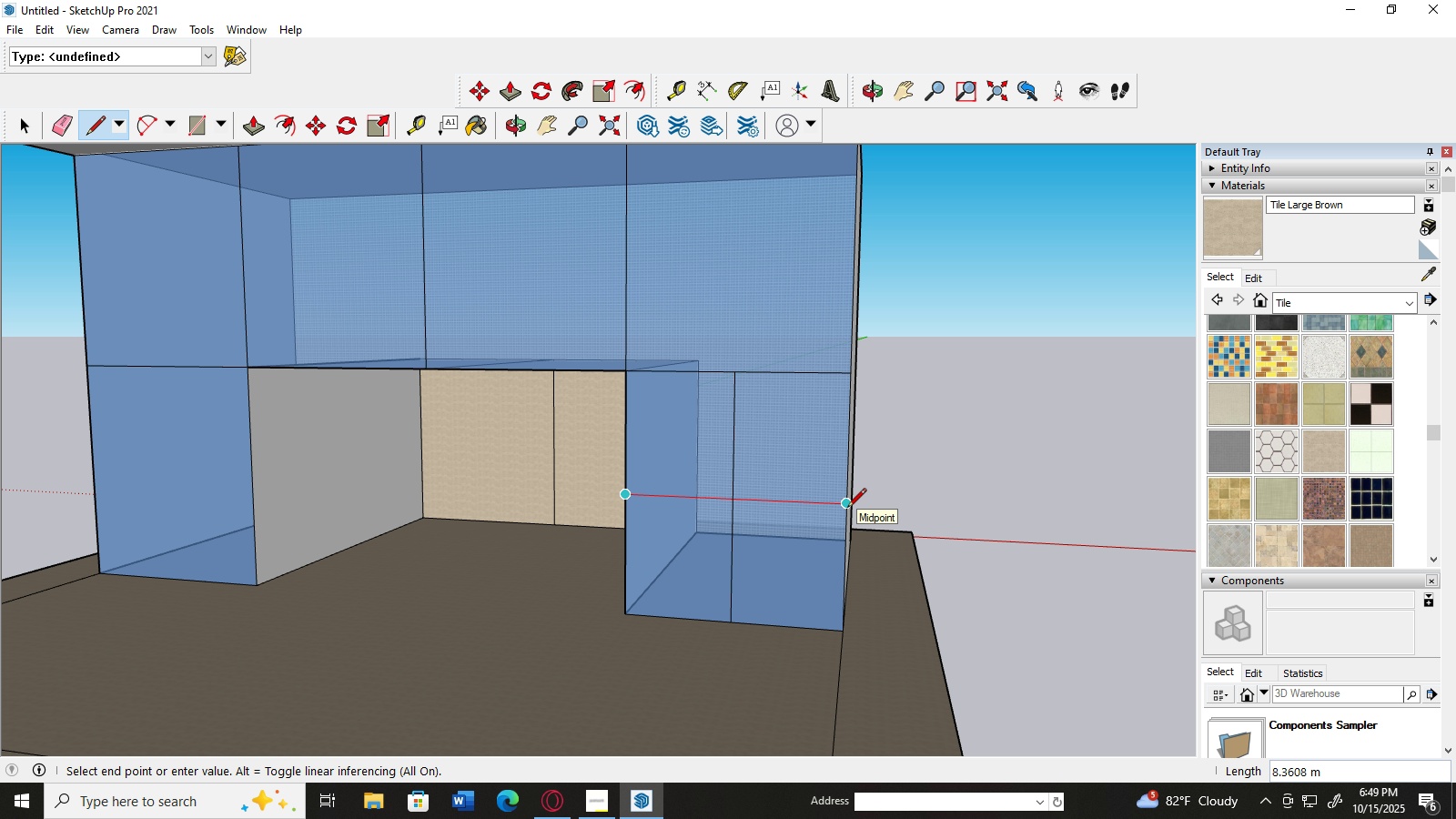 
left_click([847, 509])
 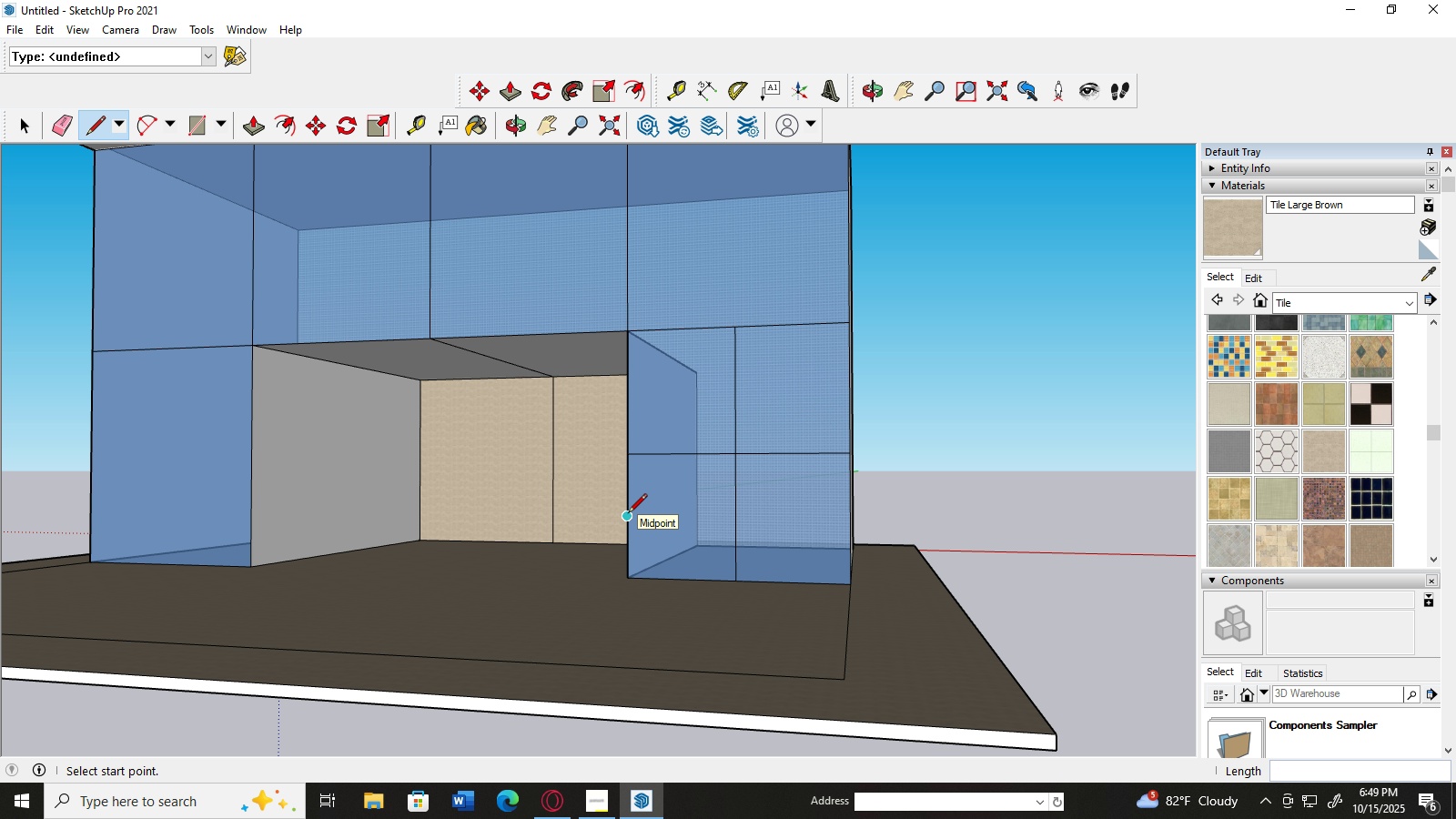 
left_click([628, 514])
 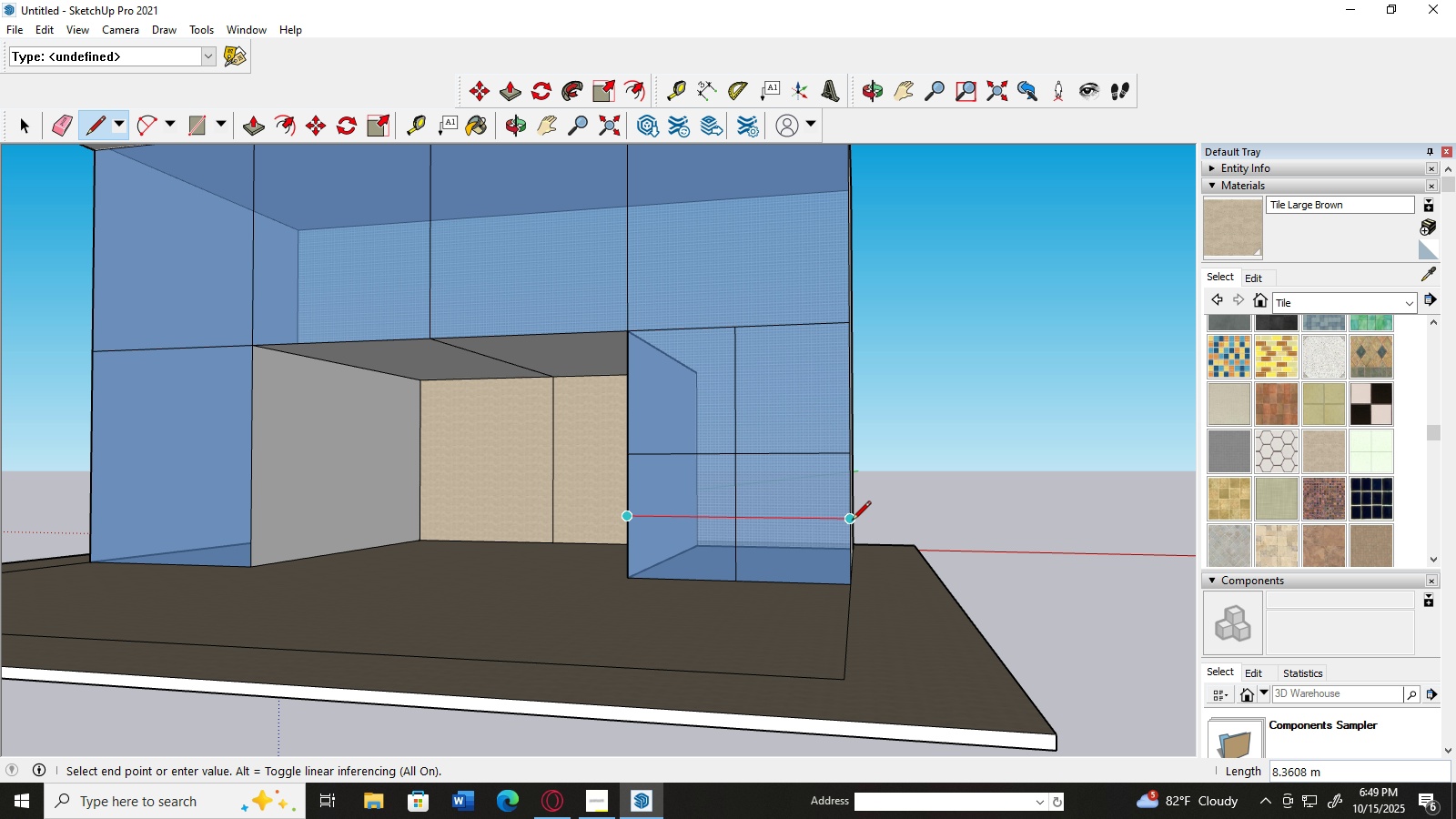 
left_click([852, 521])
 